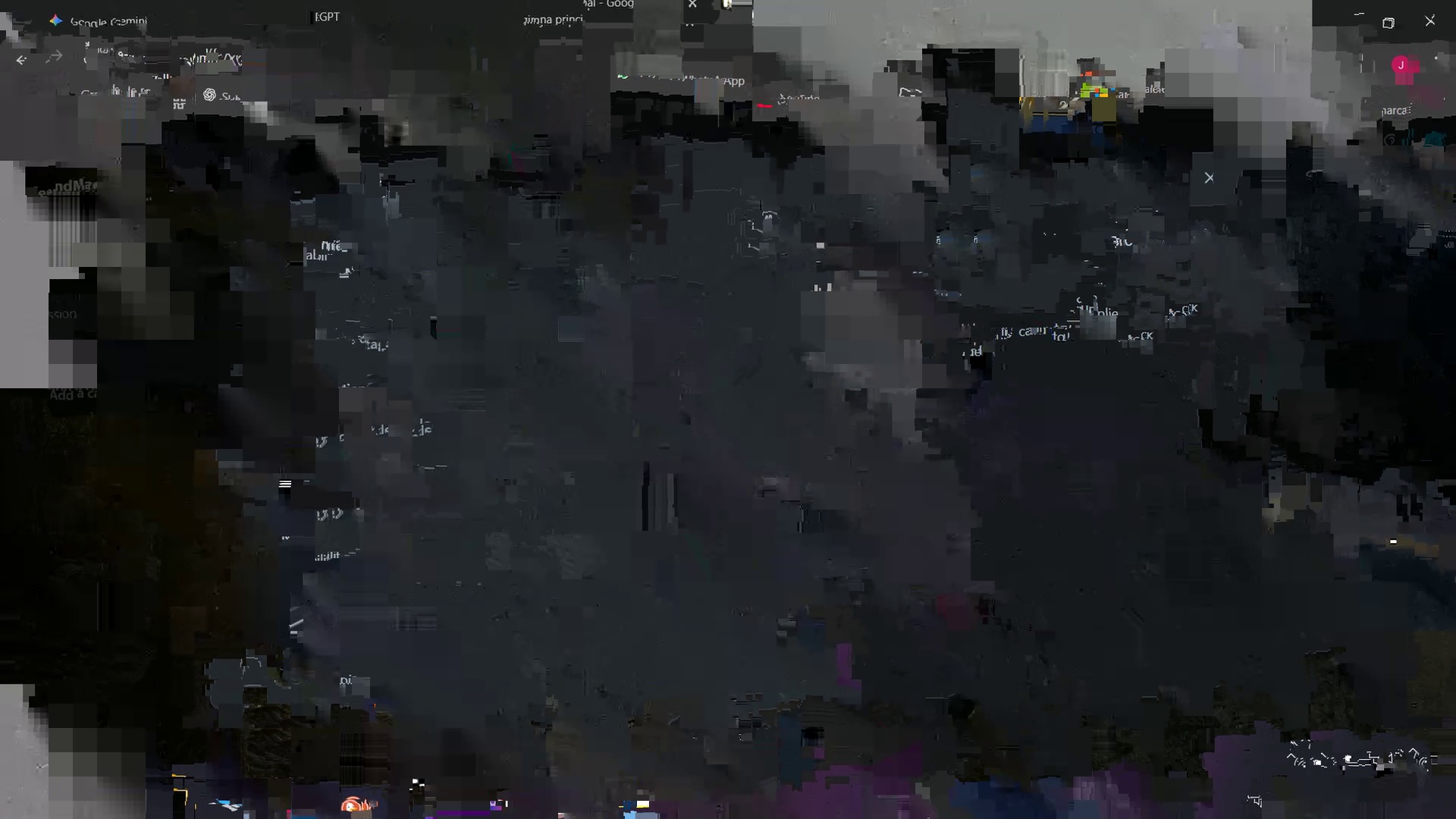 
triple_click([162, 445])
 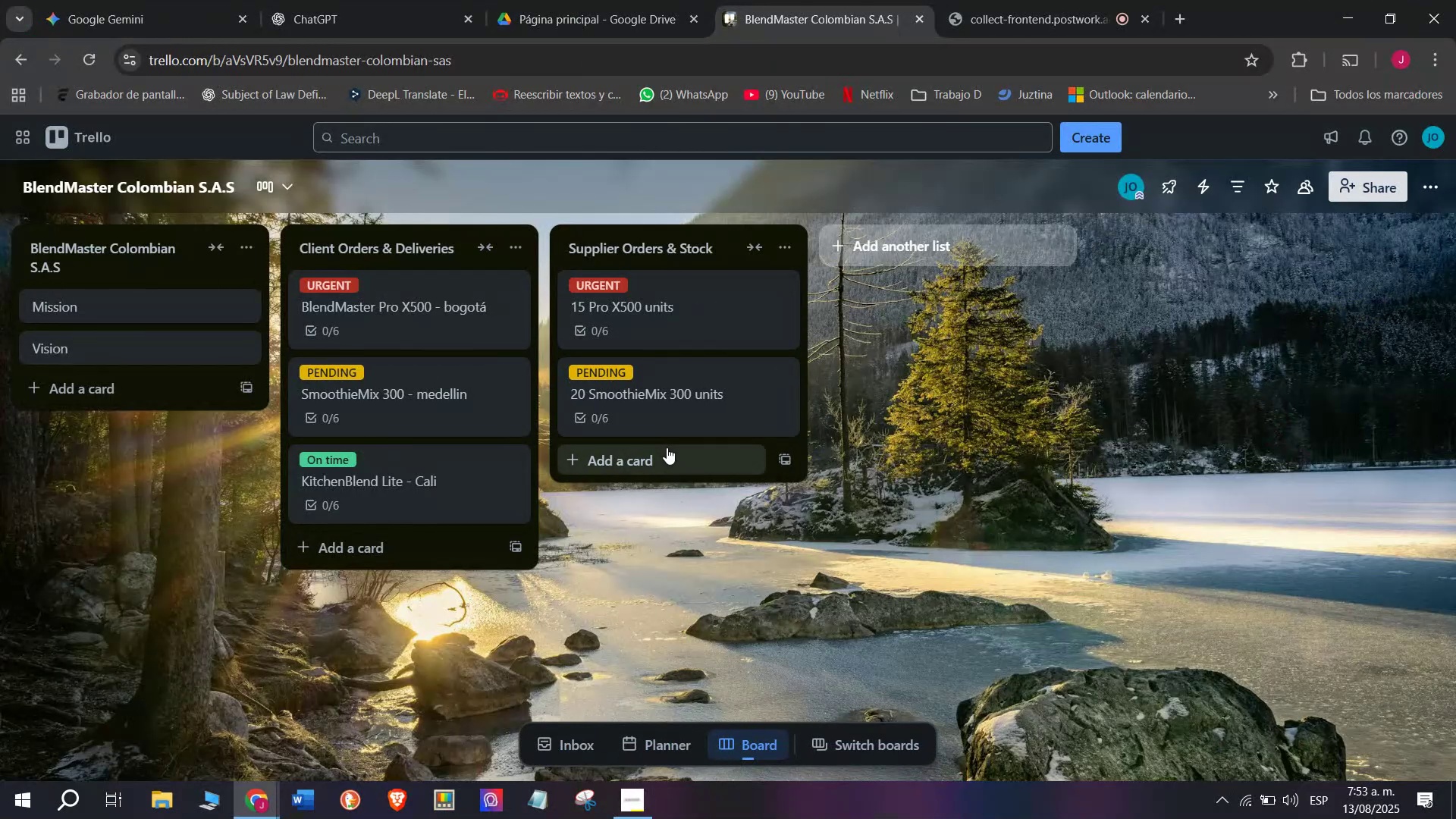 
left_click([667, 447])
 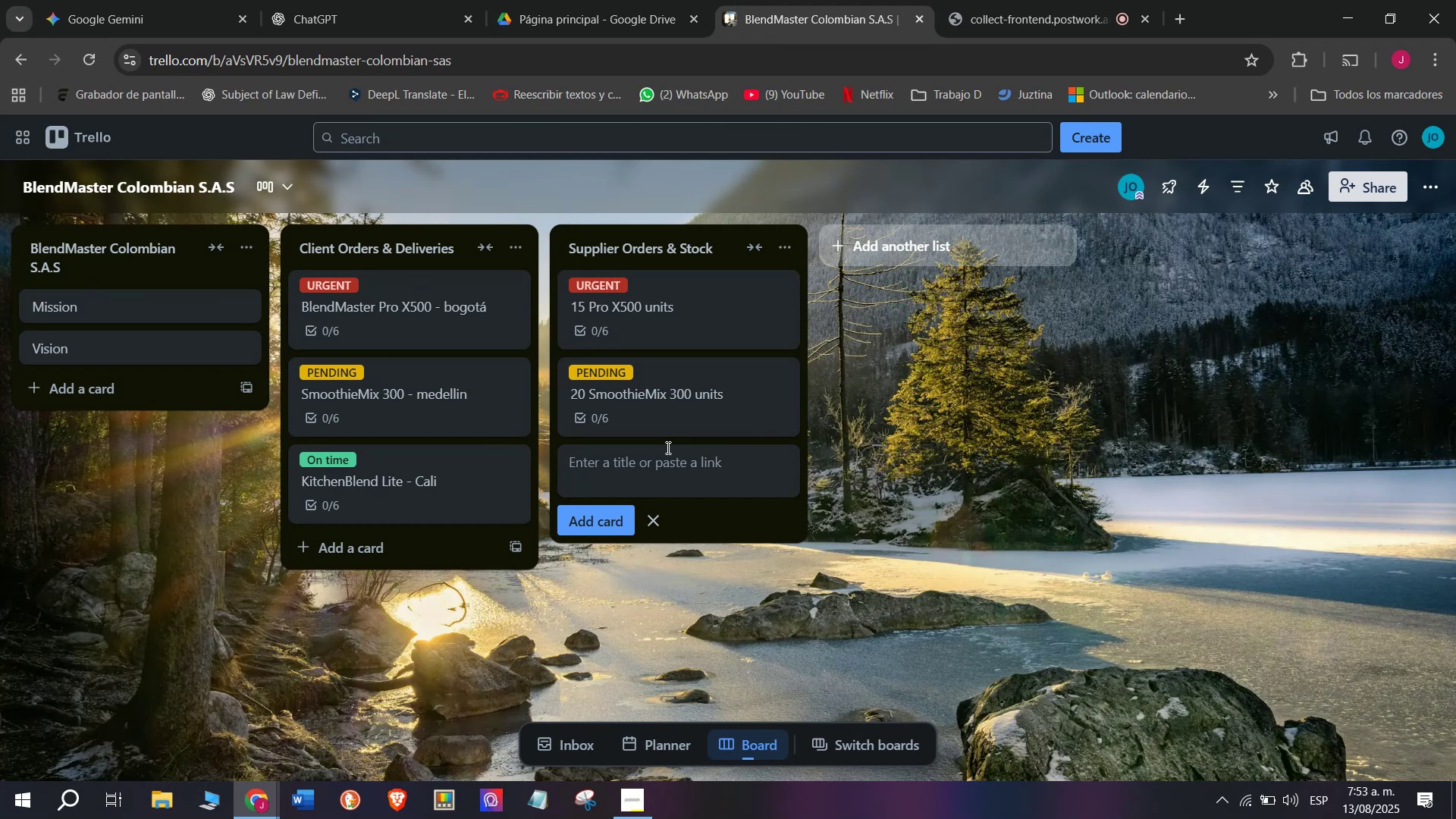 
wait(6.51)
 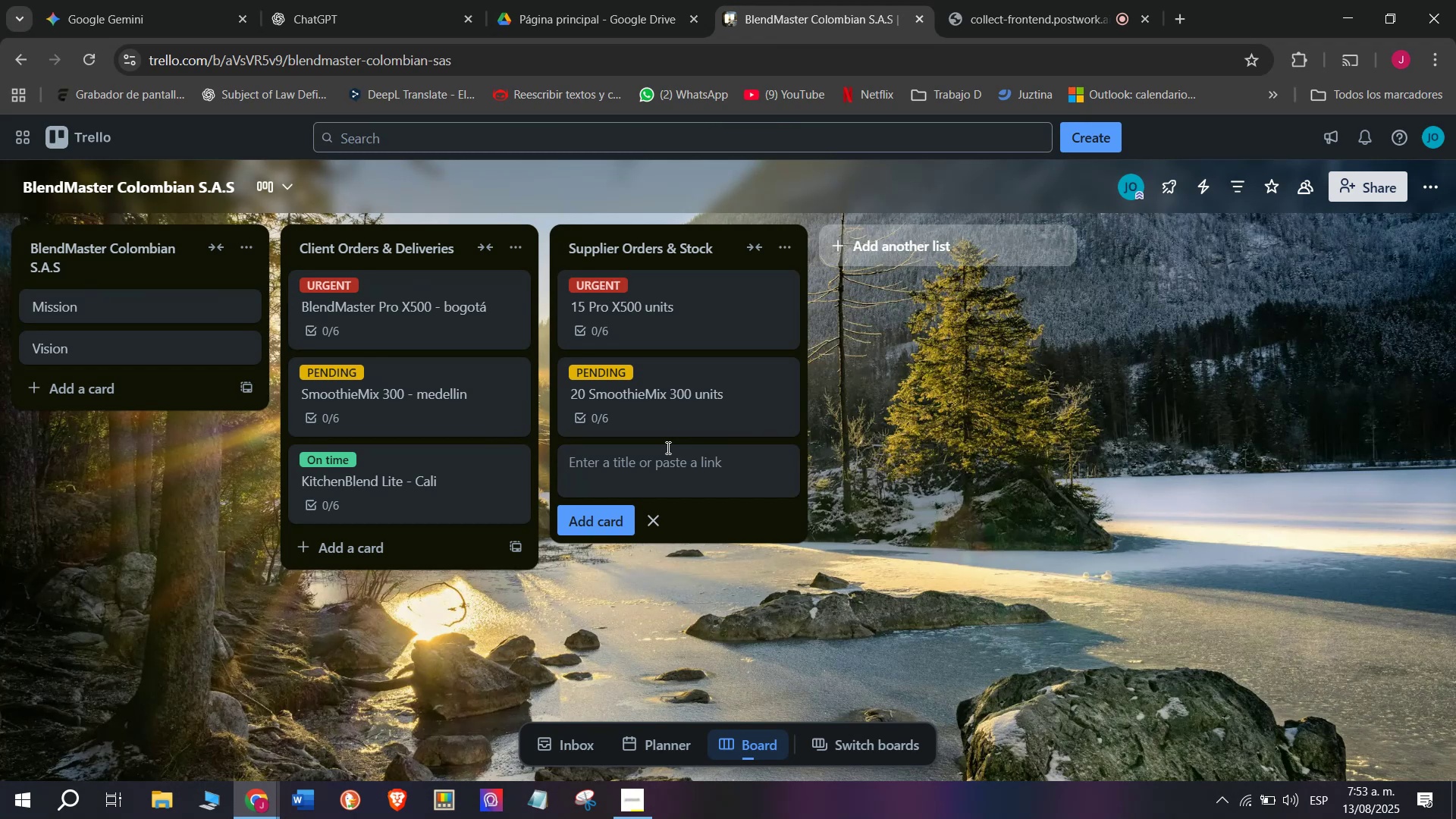 
type(50 Blender jars)
 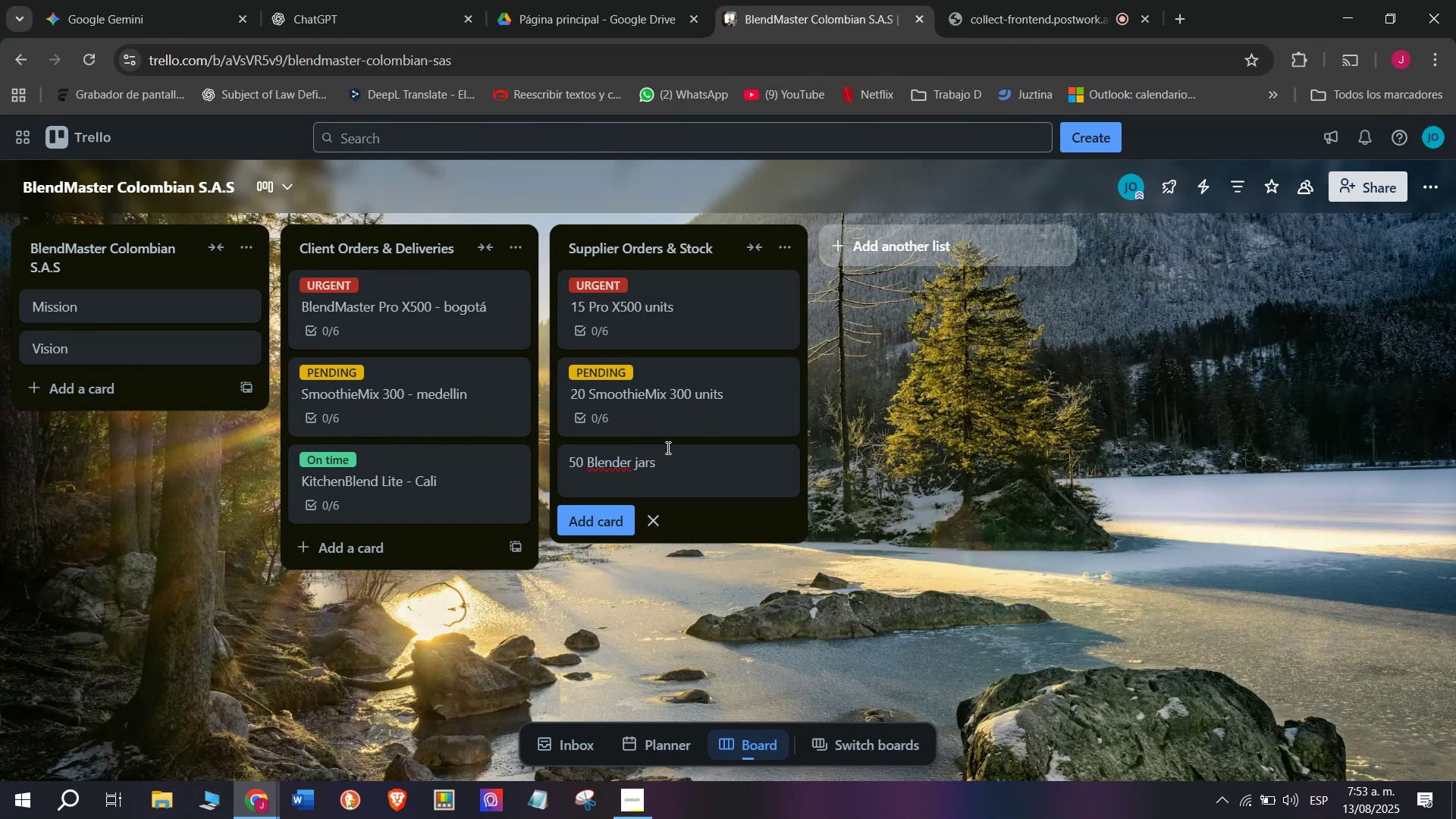 
key(Enter)
 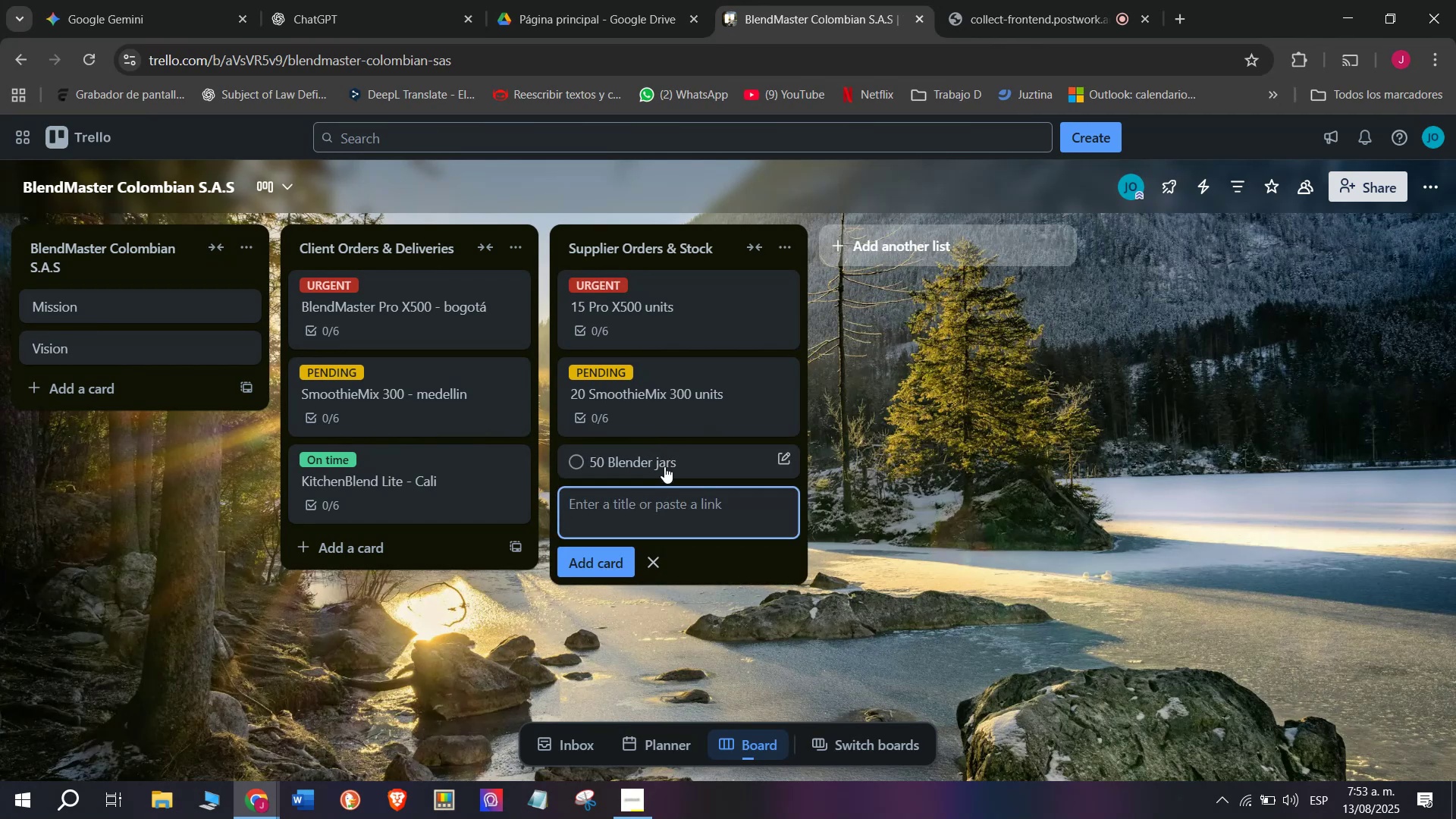 
left_click([676, 466])
 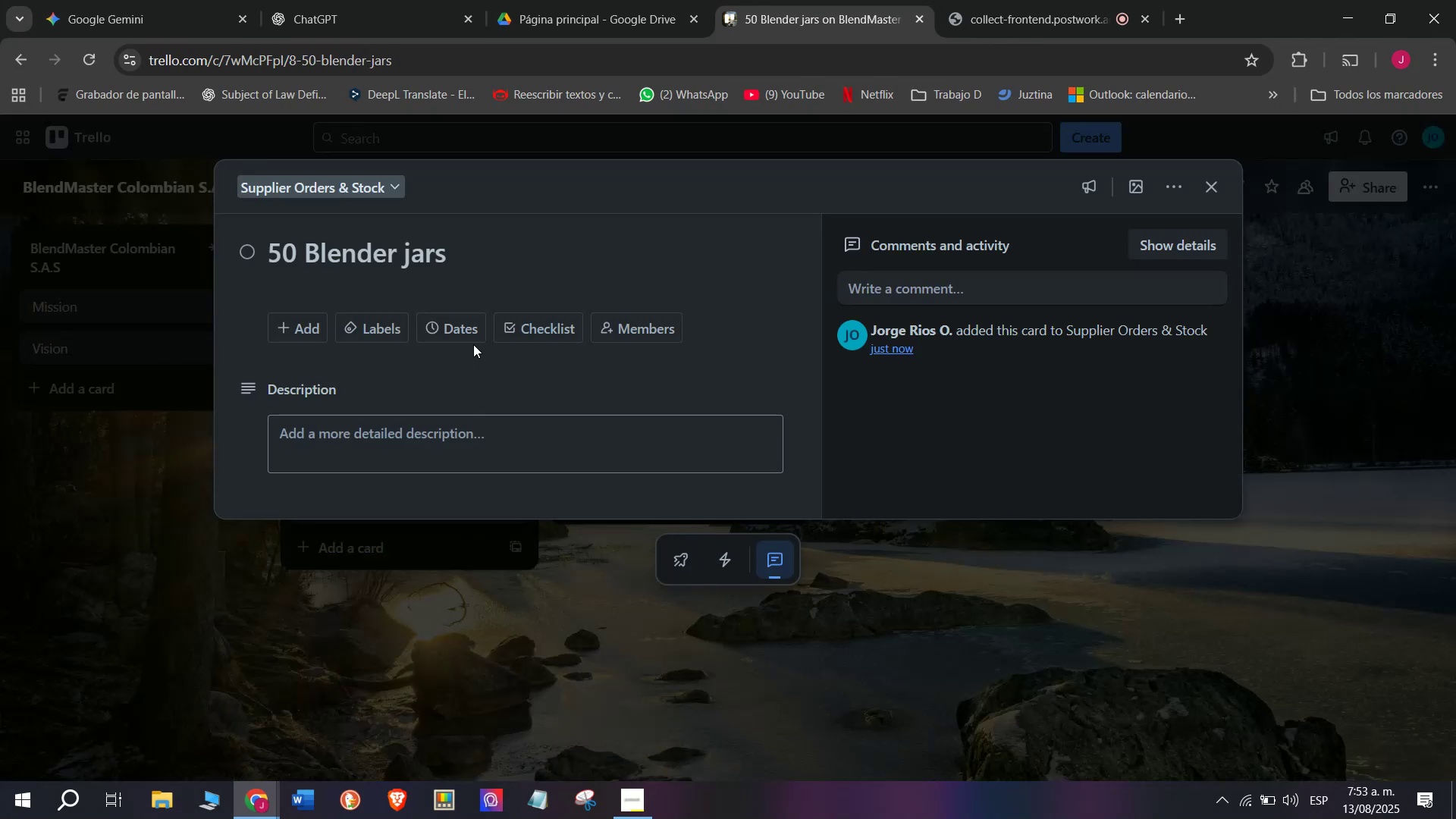 
left_click([516, 323])
 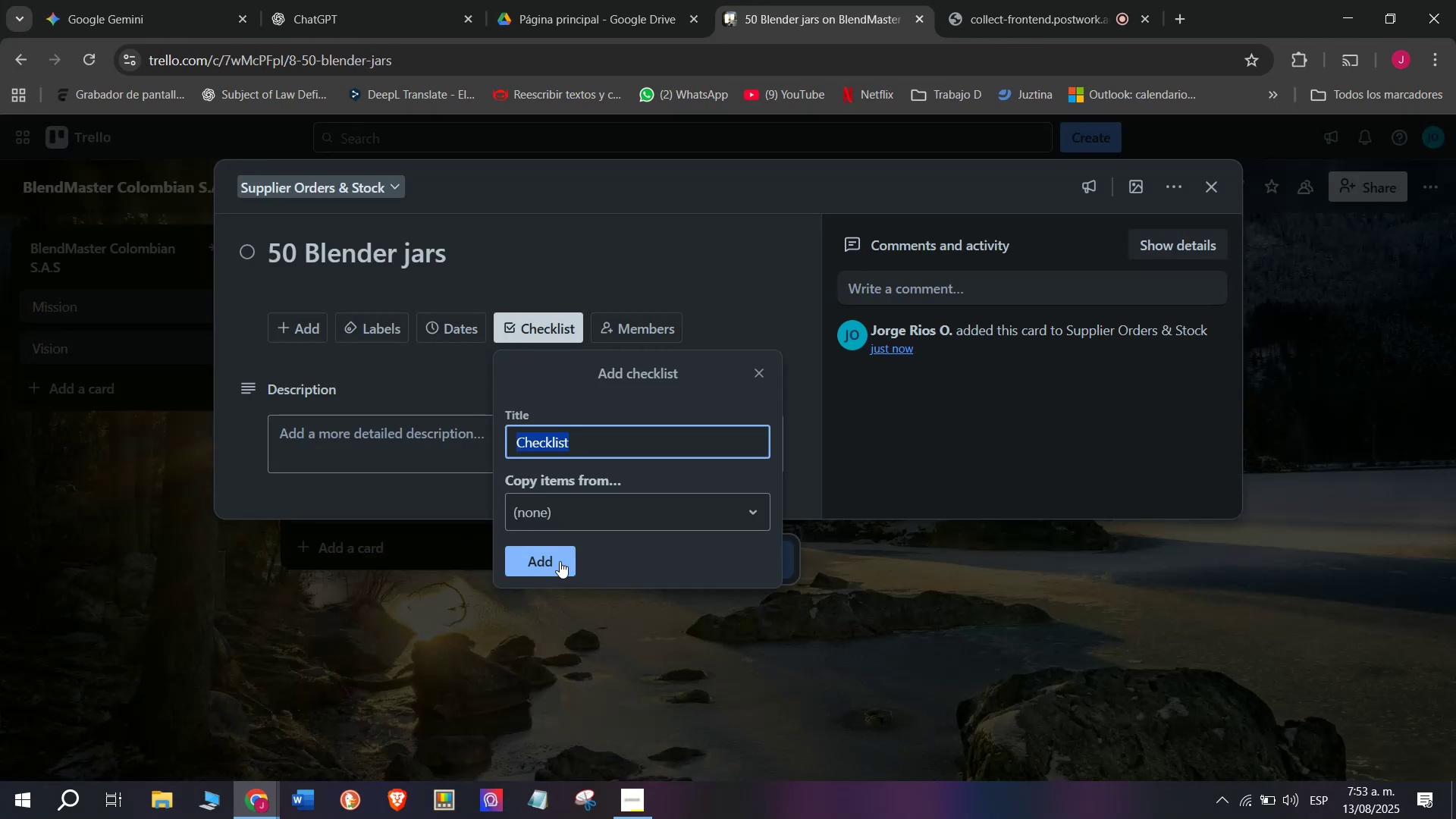 
left_click([560, 561])
 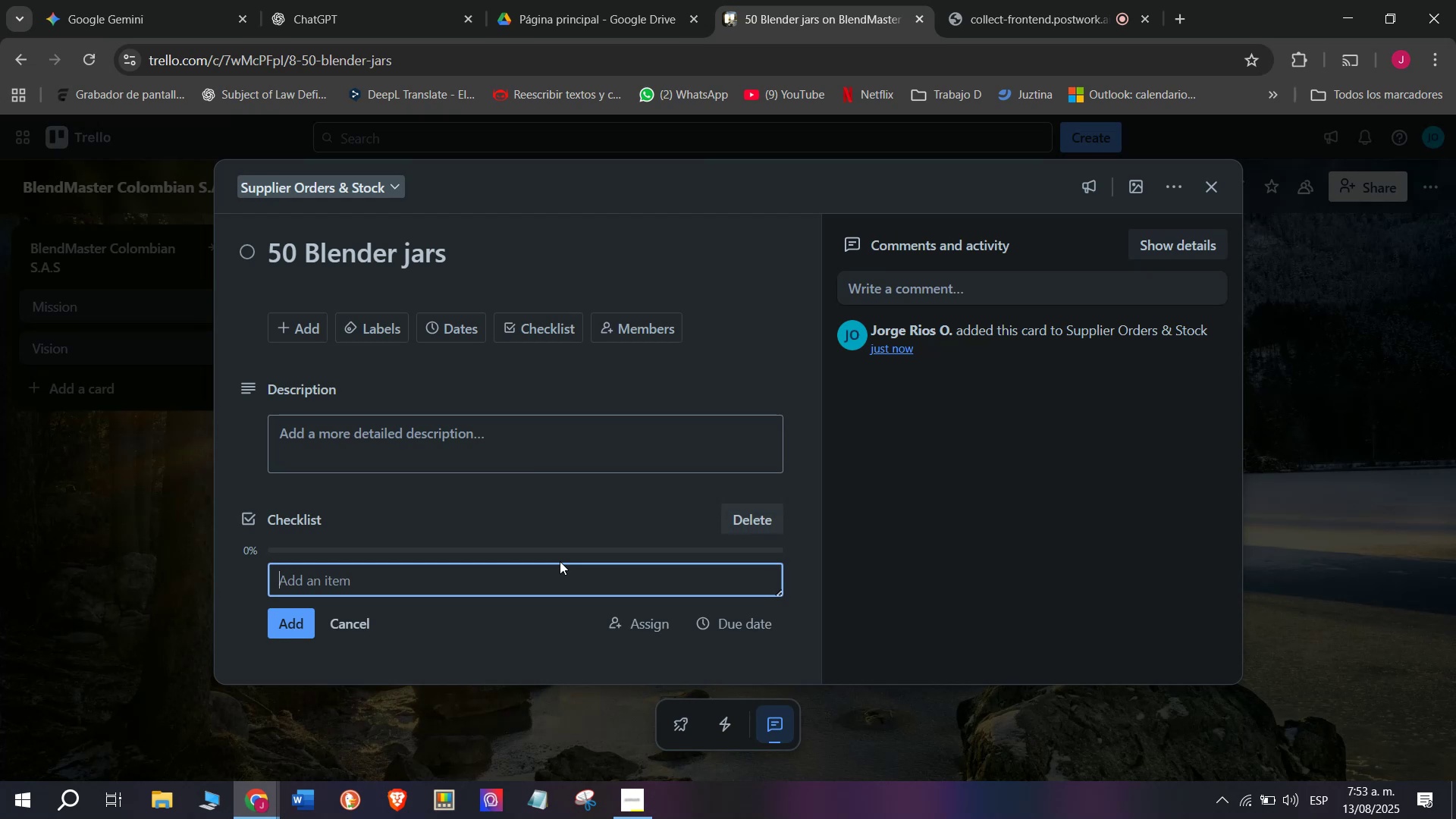 
type(Place order)
 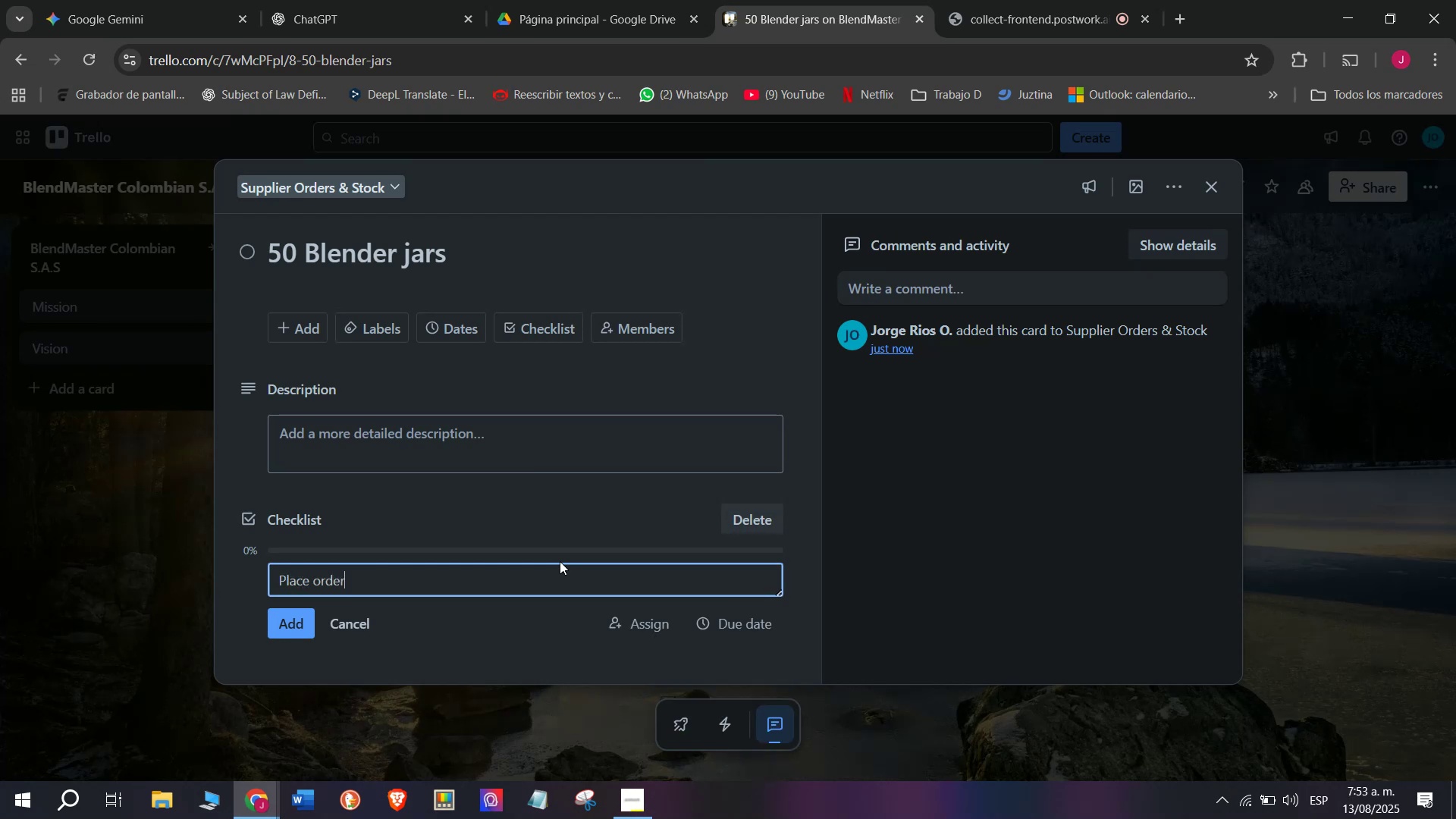 
key(Enter)
 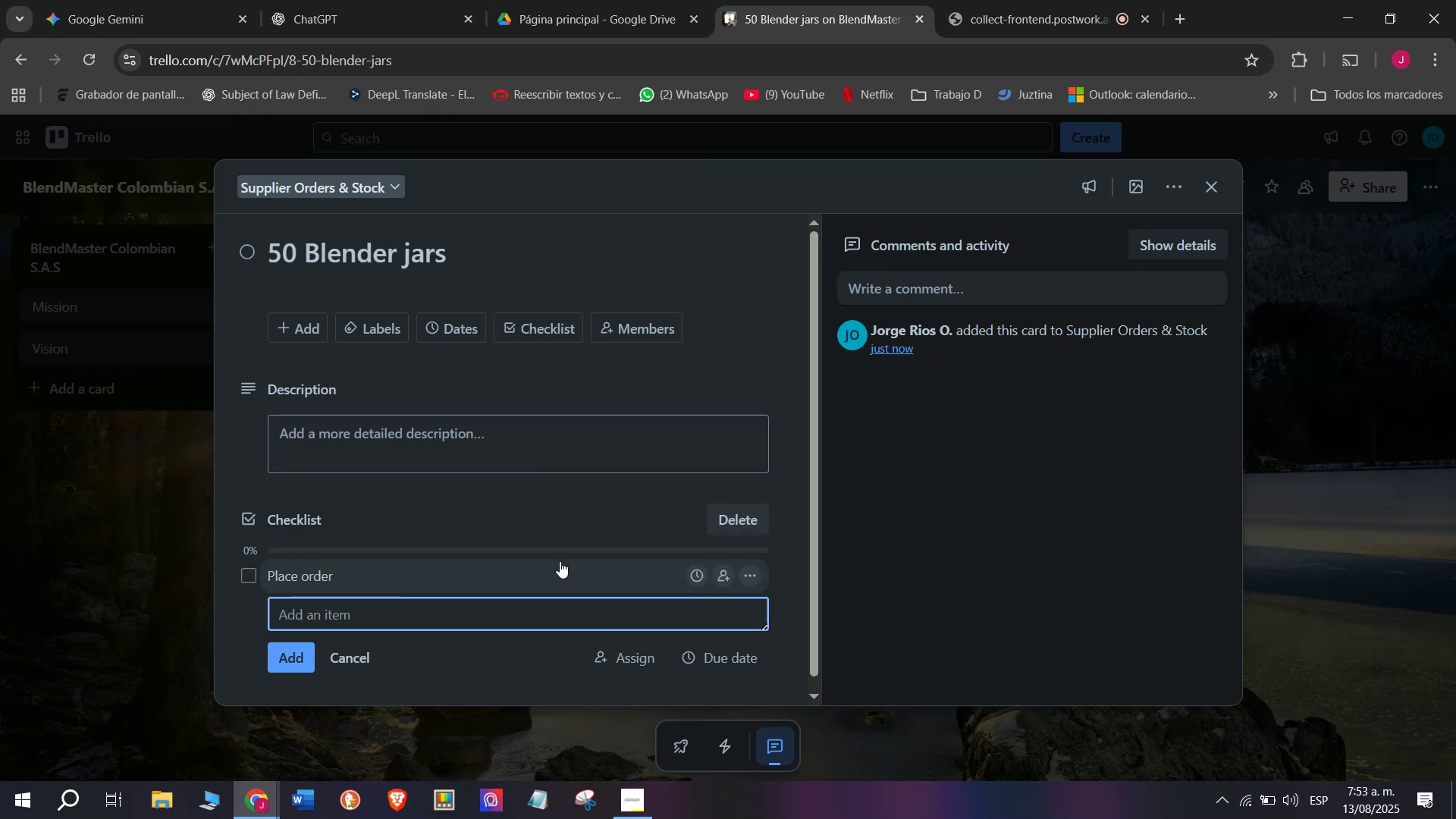 
type(Arrange delivery)
 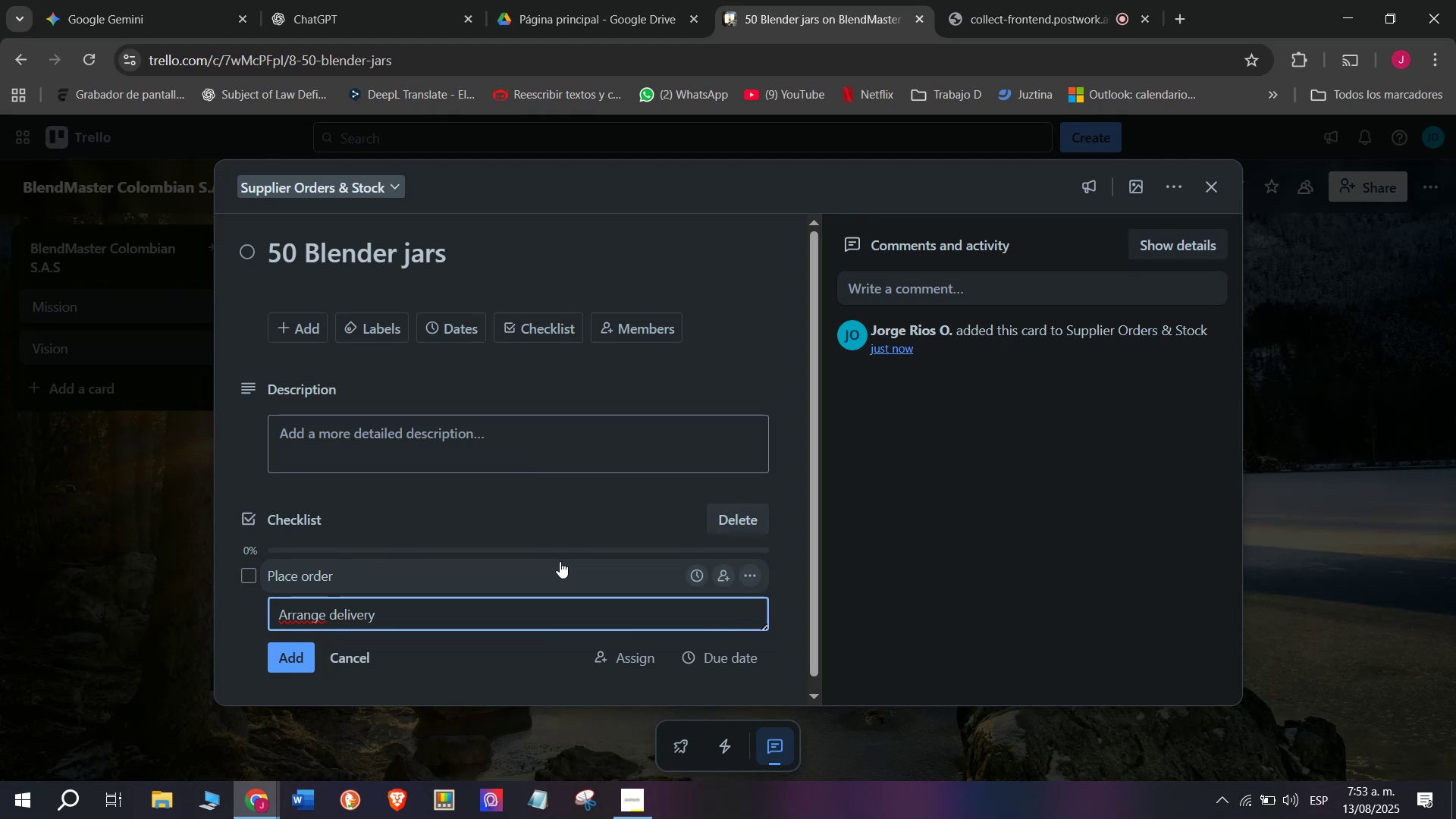 
key(Enter)
 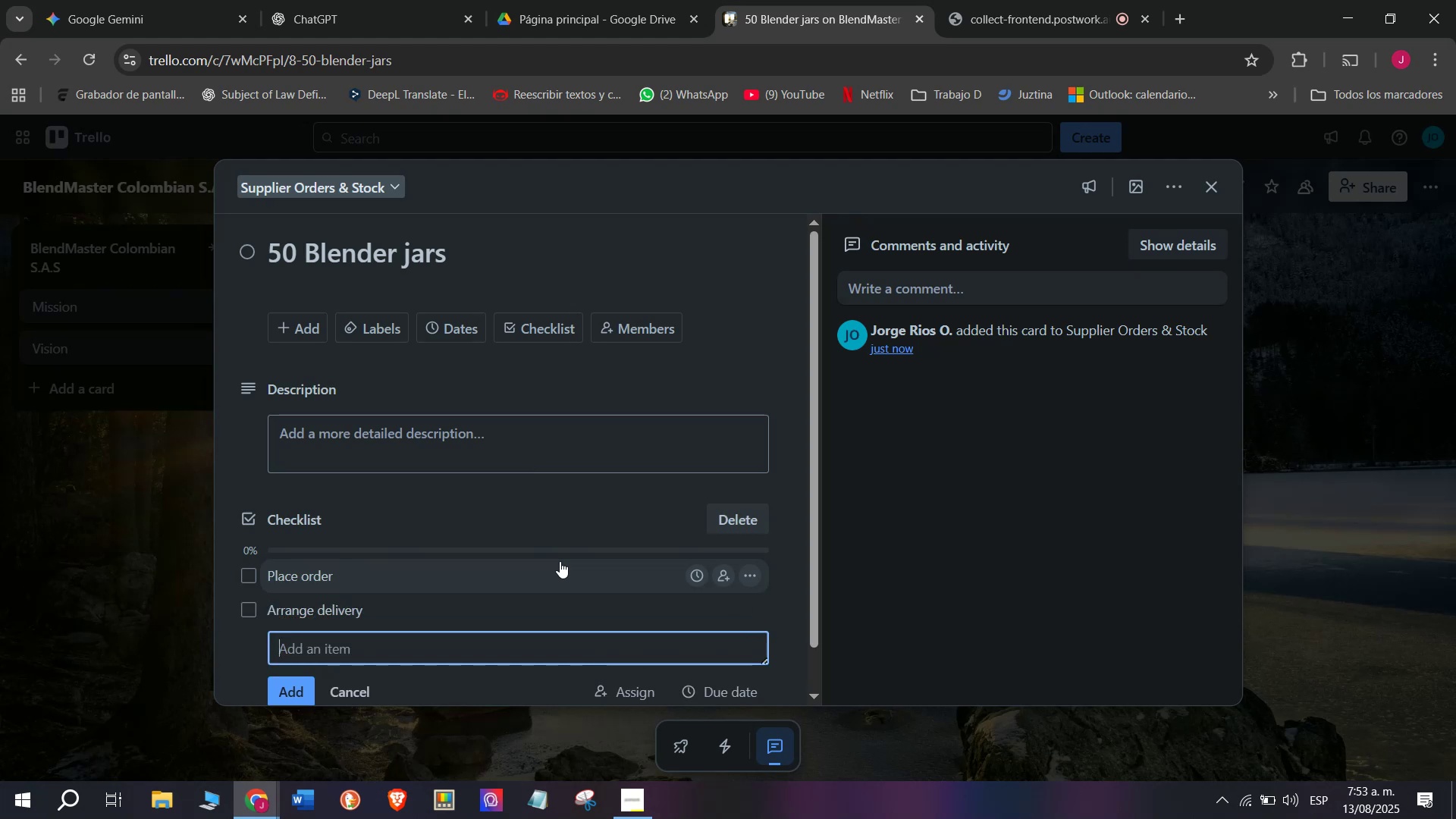 
type(Check for )
 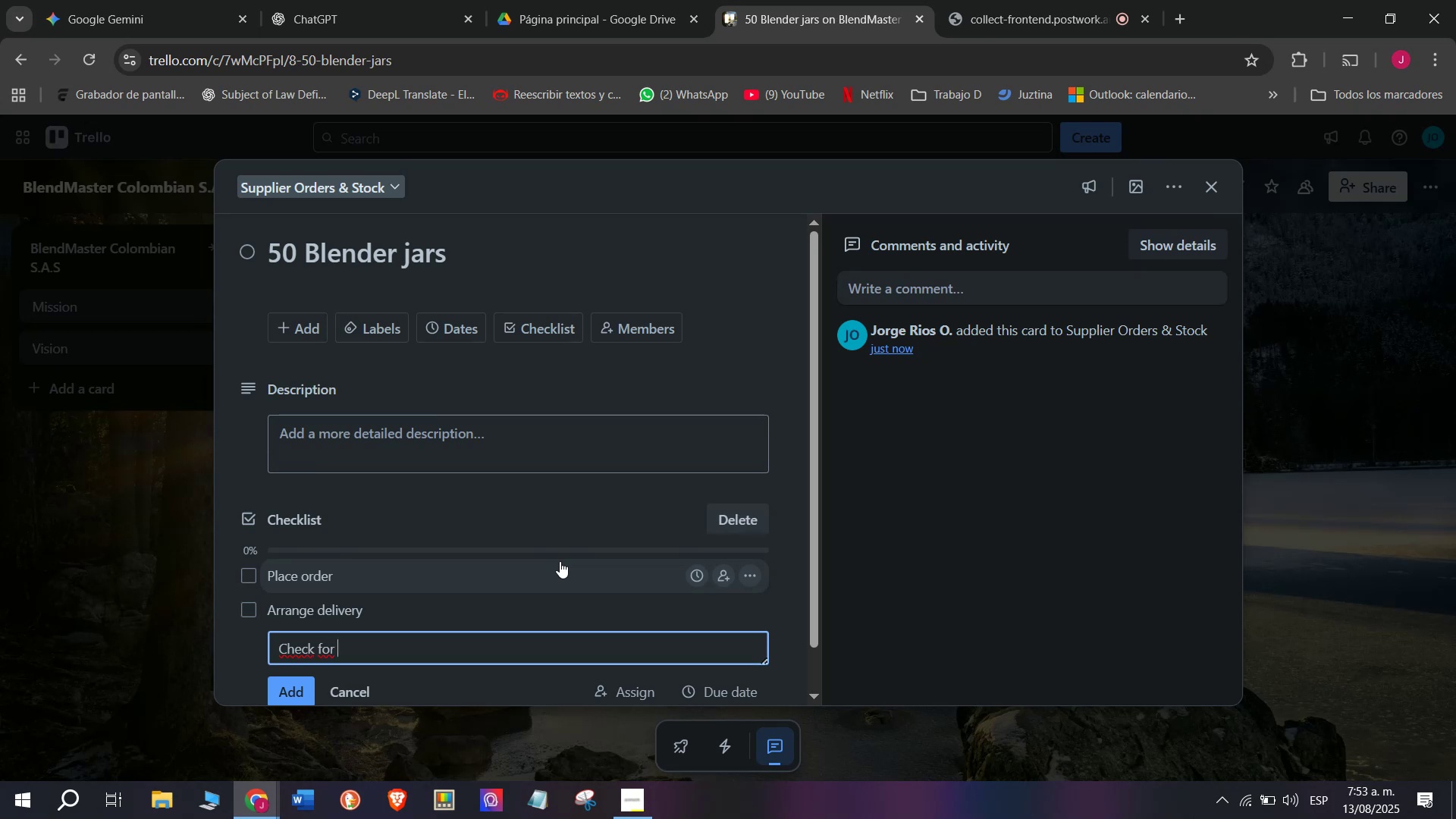 
wait(7.42)
 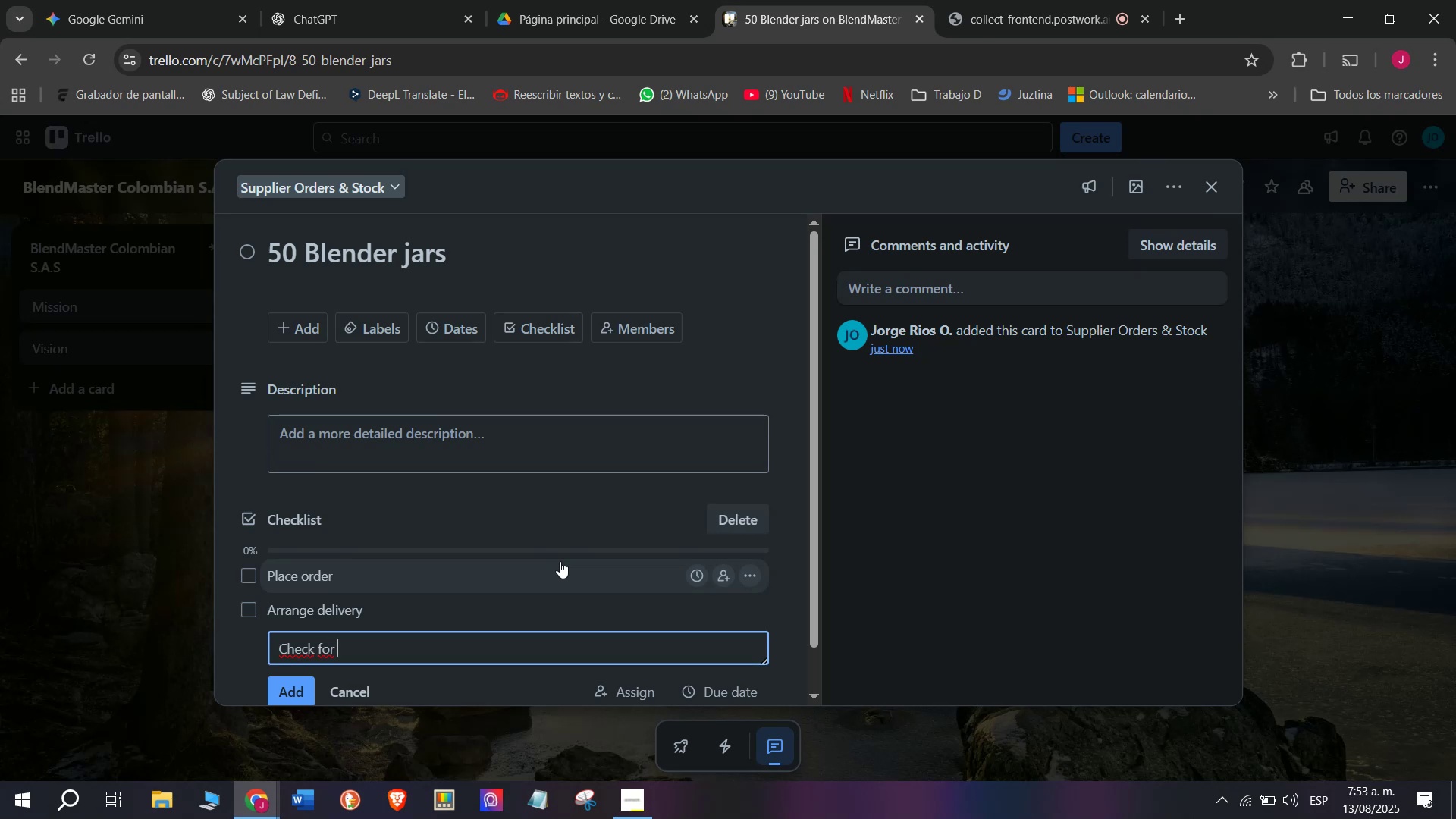 
type(defec)
 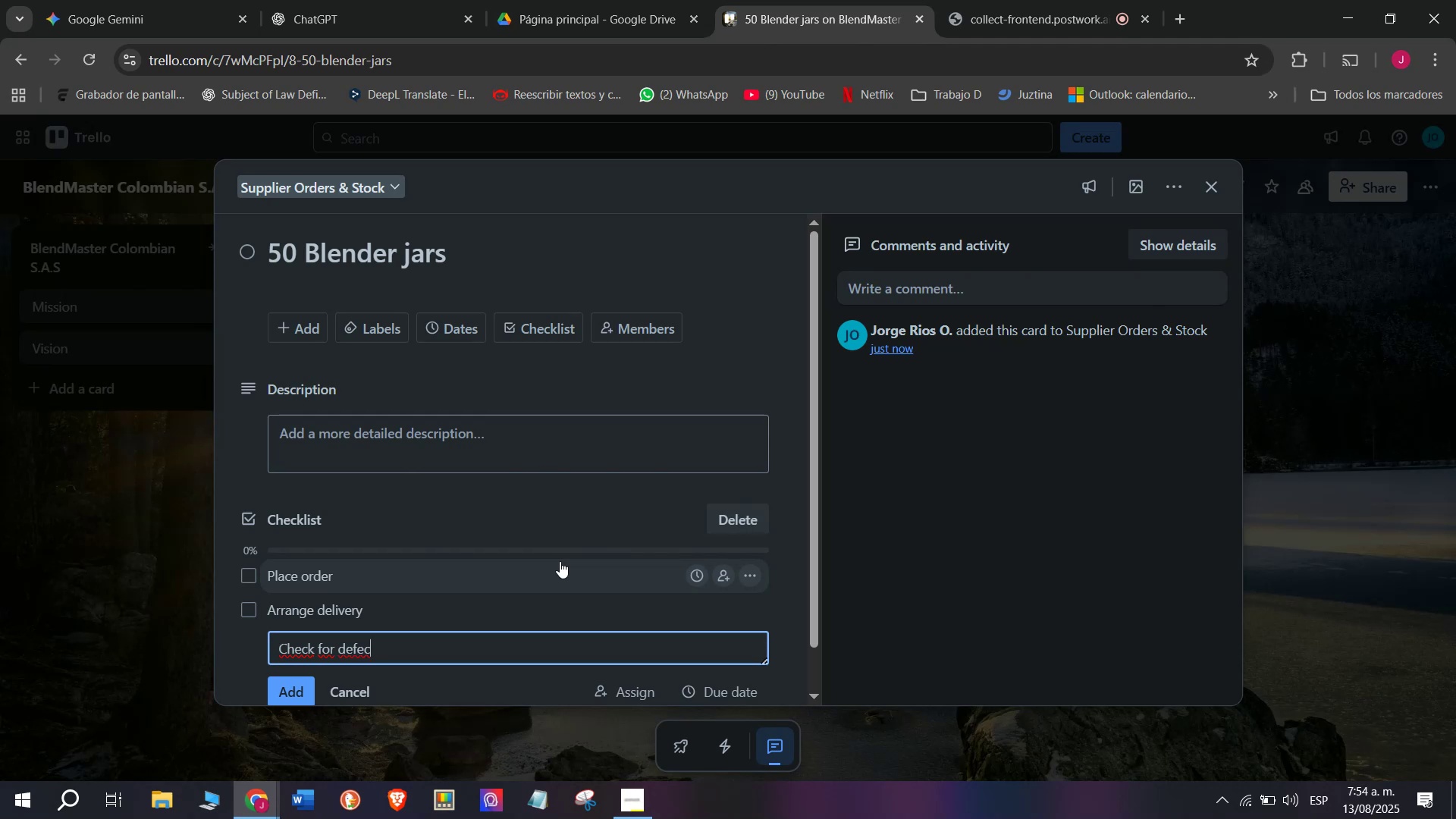 
type(ts)
 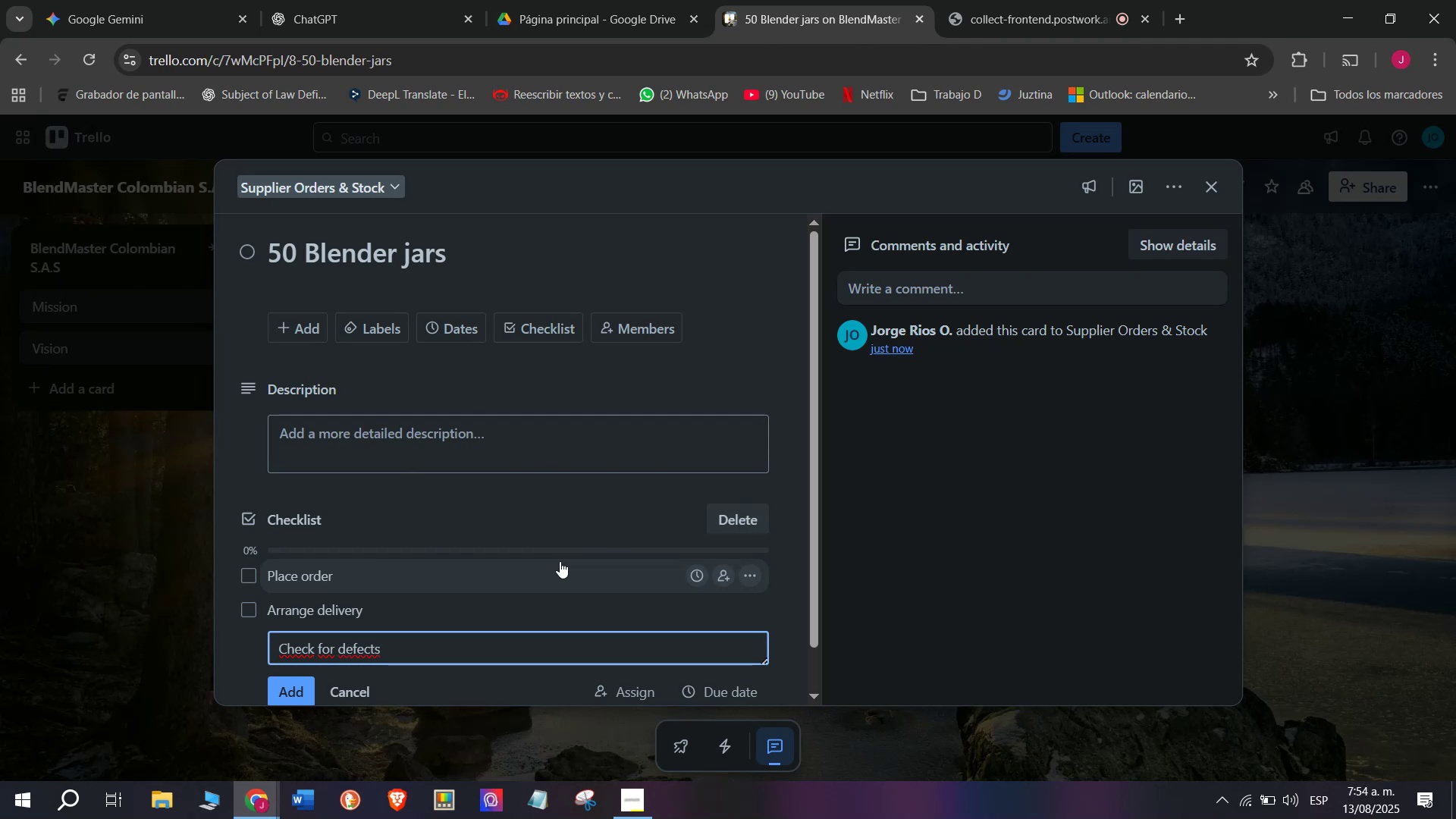 
key(Enter)
 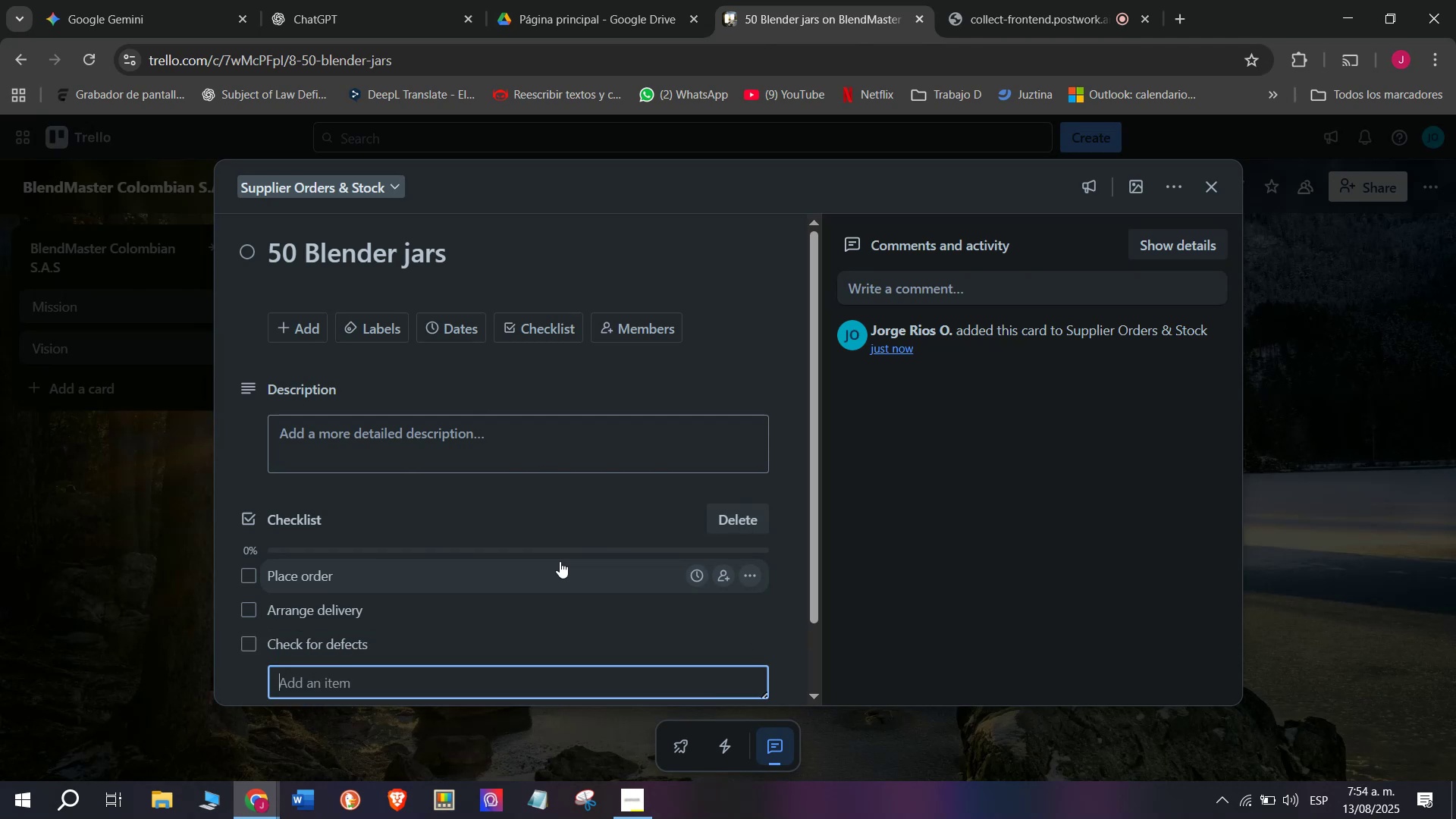 
type(Store in warehouse)
 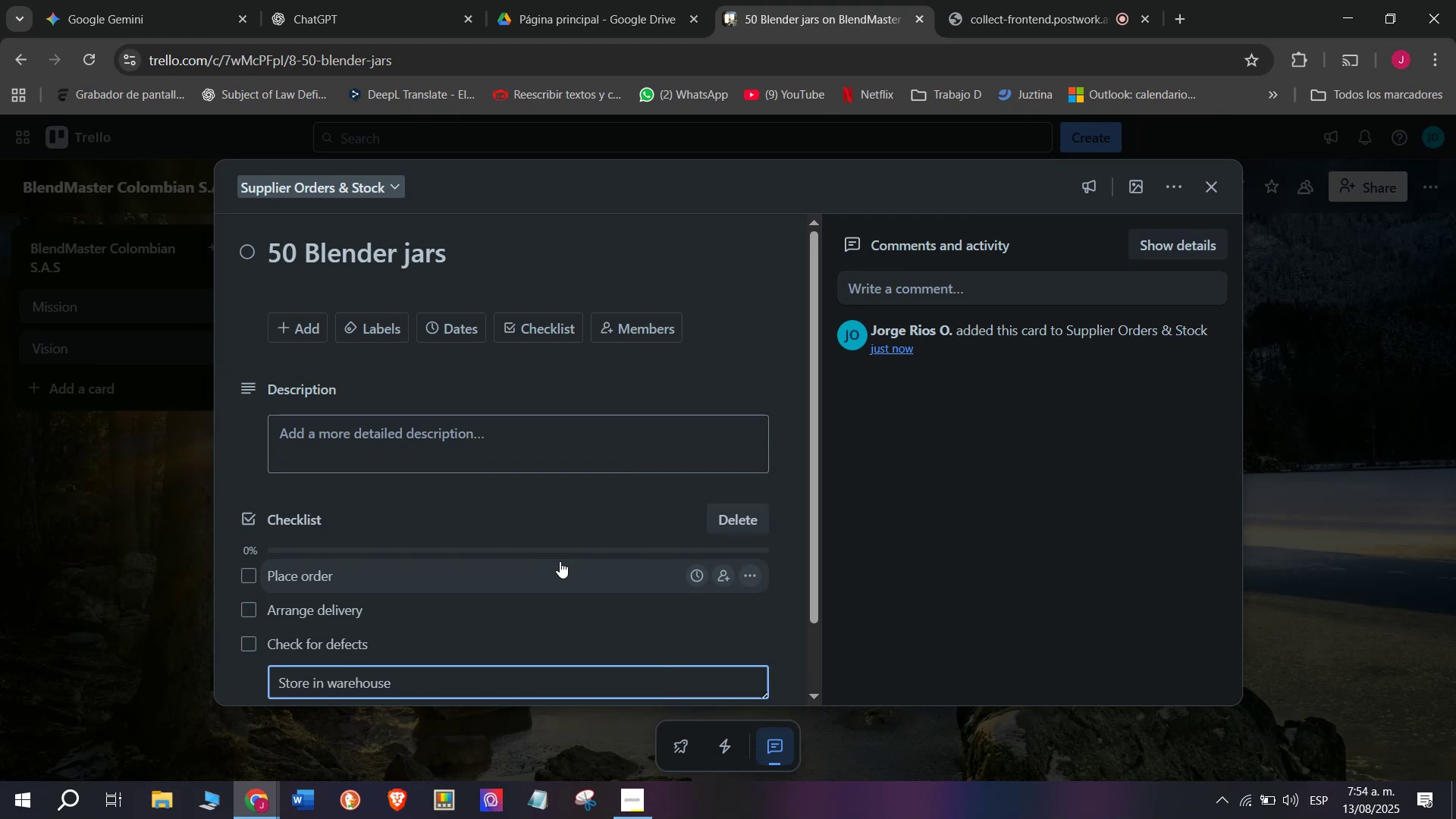 
key(Enter)
 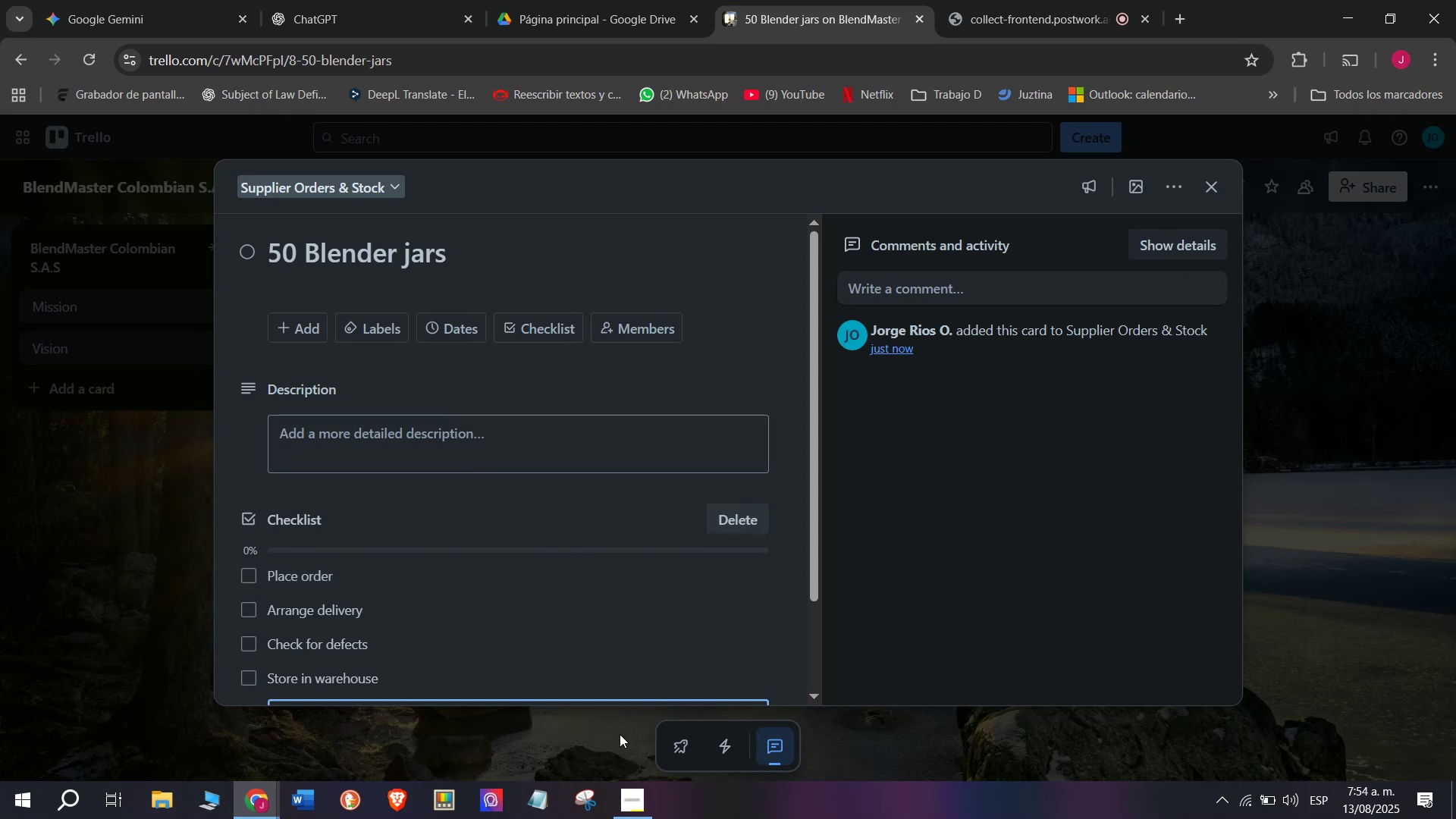 
scroll: coordinate [596, 642], scroll_direction: down, amount: 4.0
 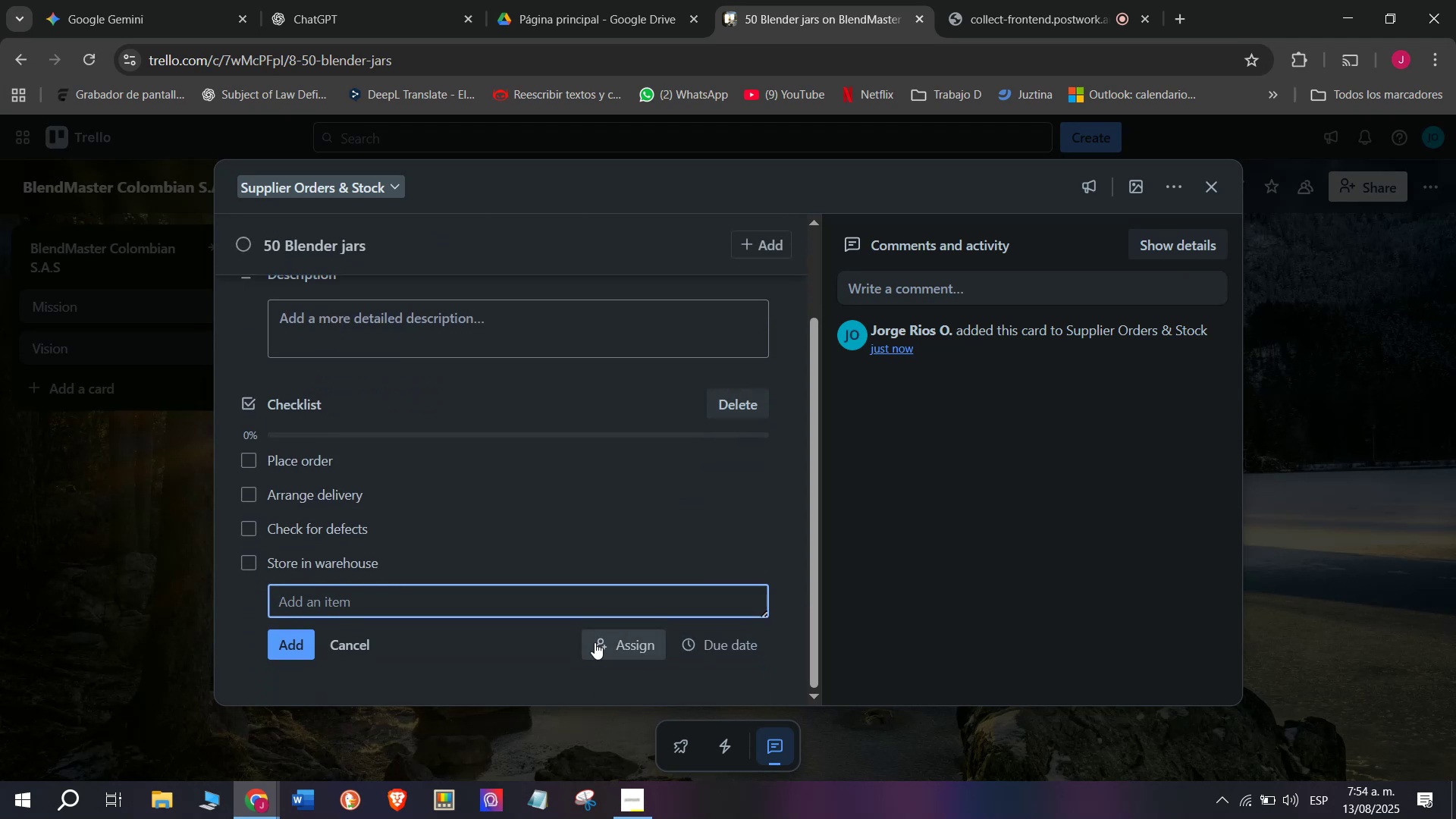 
type(Update catalogh)
key(Backspace)
 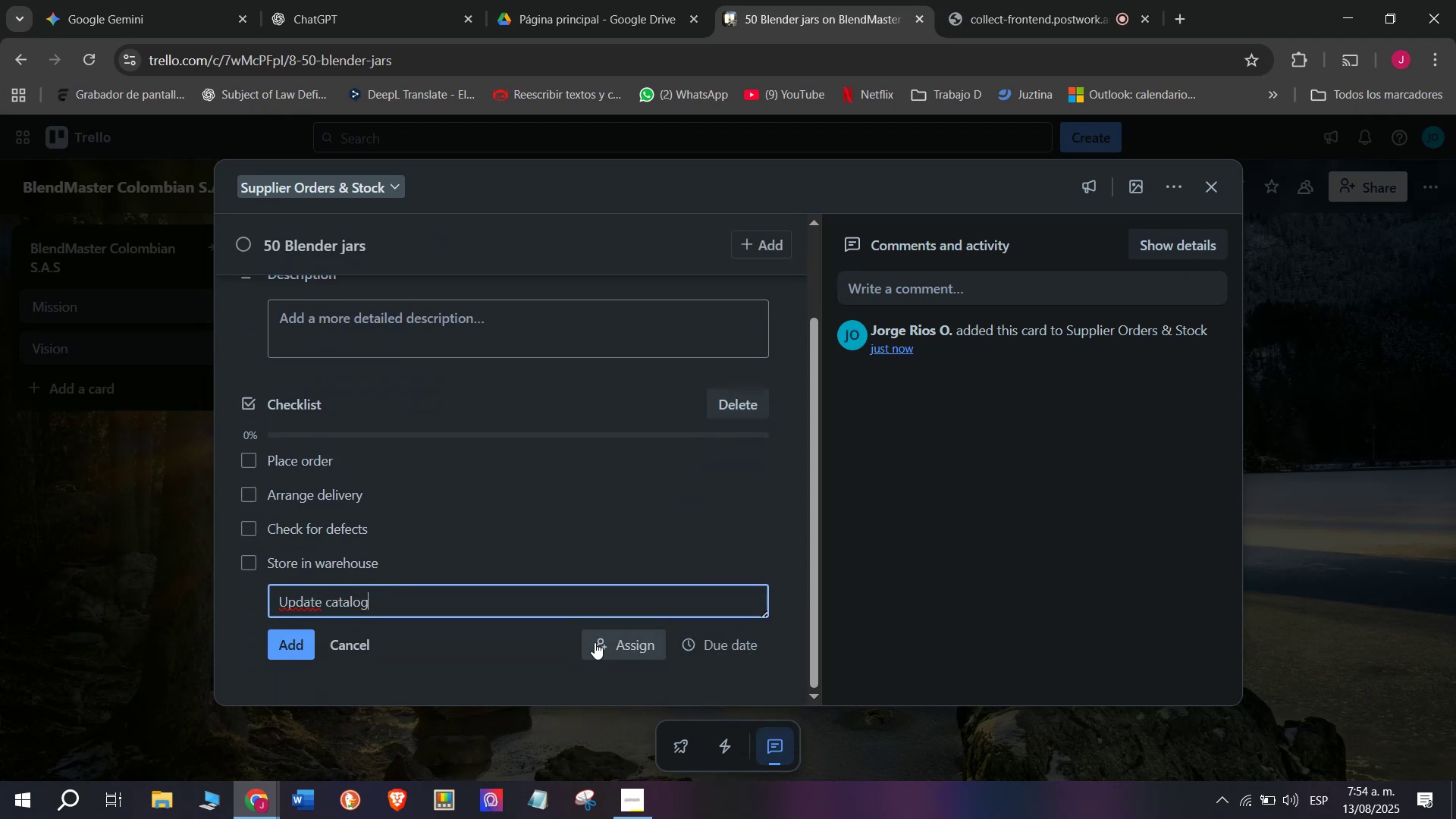 
key(Enter)
 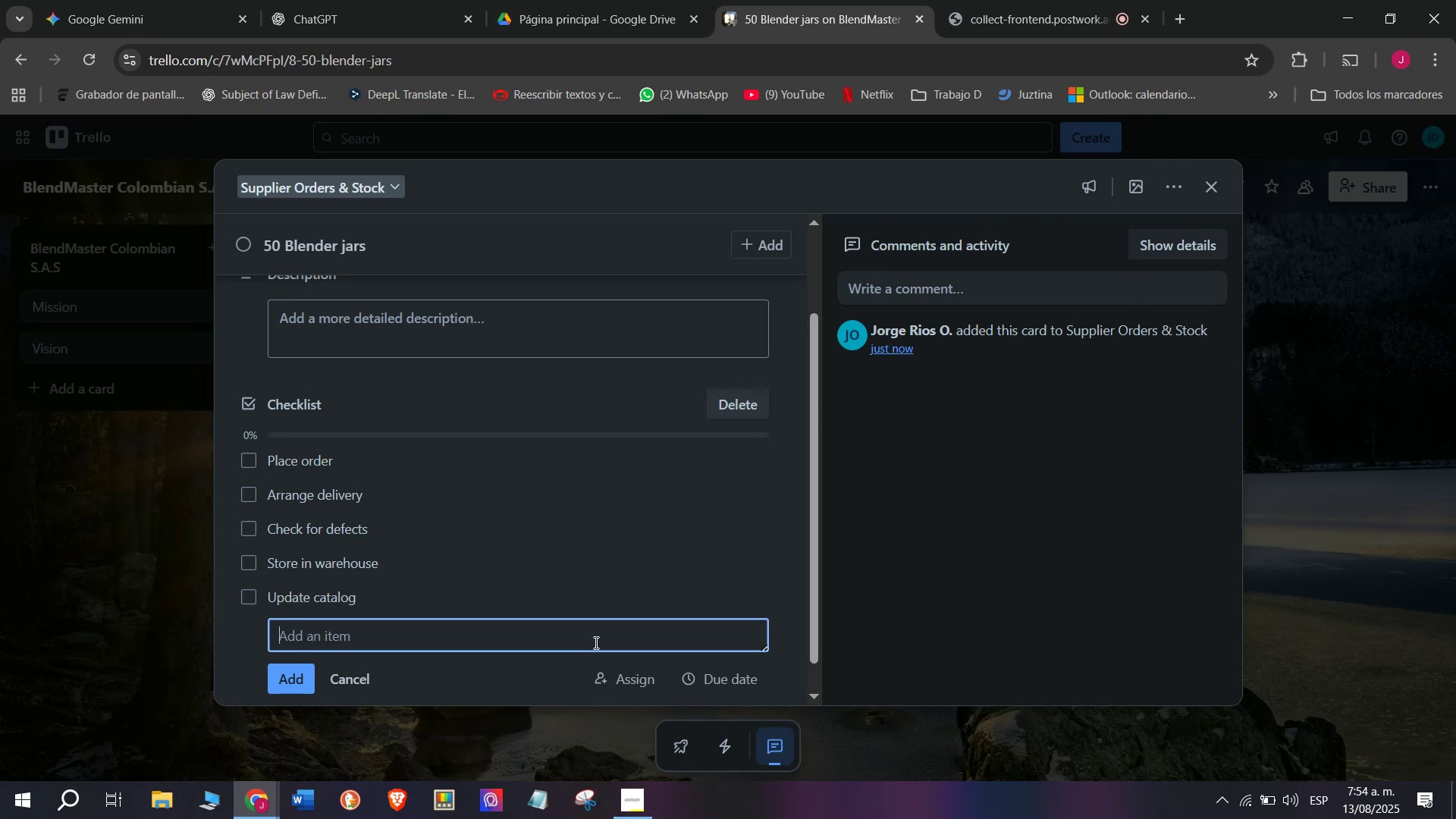 
type(Notify sales team)
 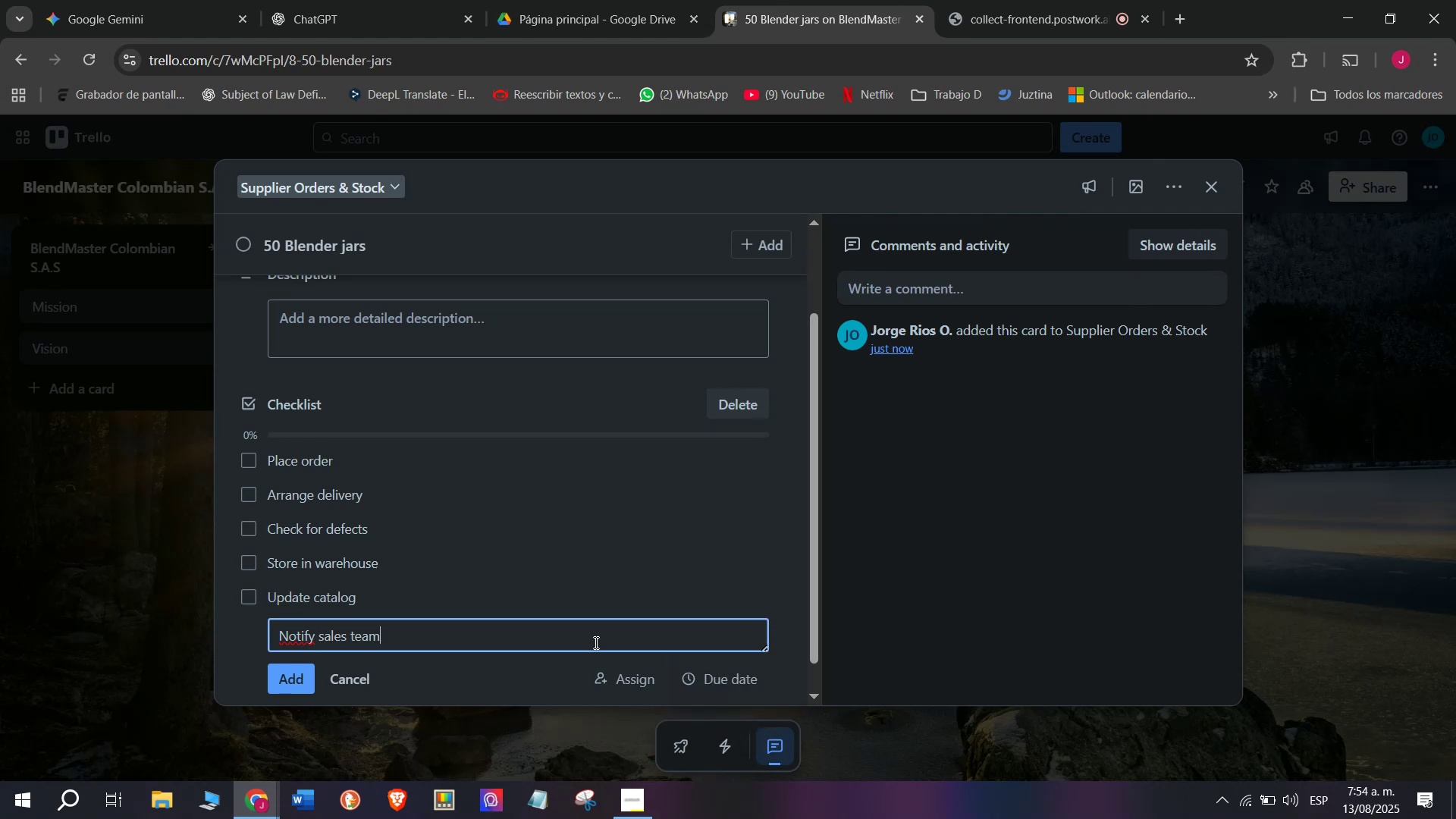 
key(Enter)
 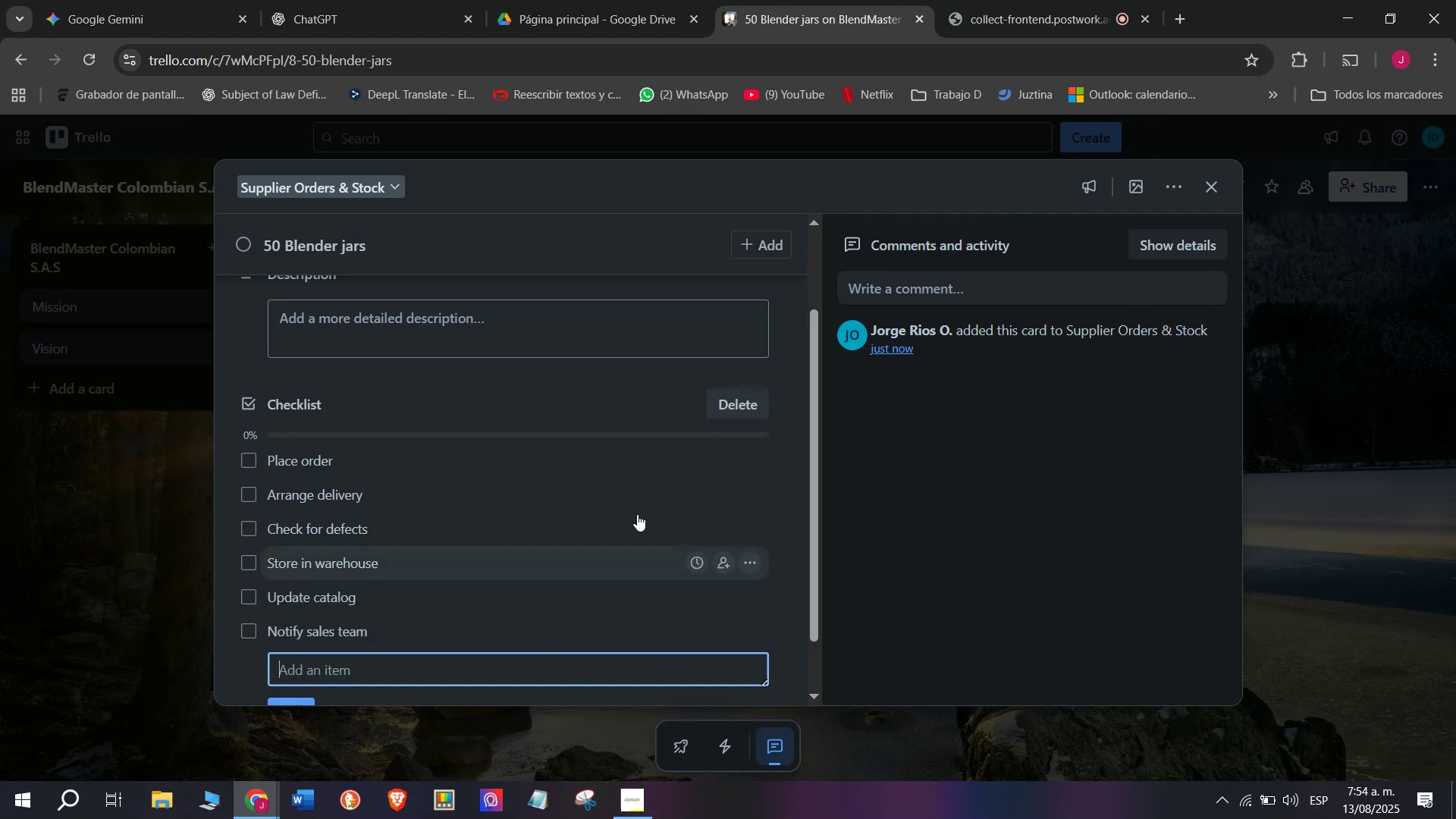 
scroll: coordinate [563, 599], scroll_direction: up, amount: 3.0
 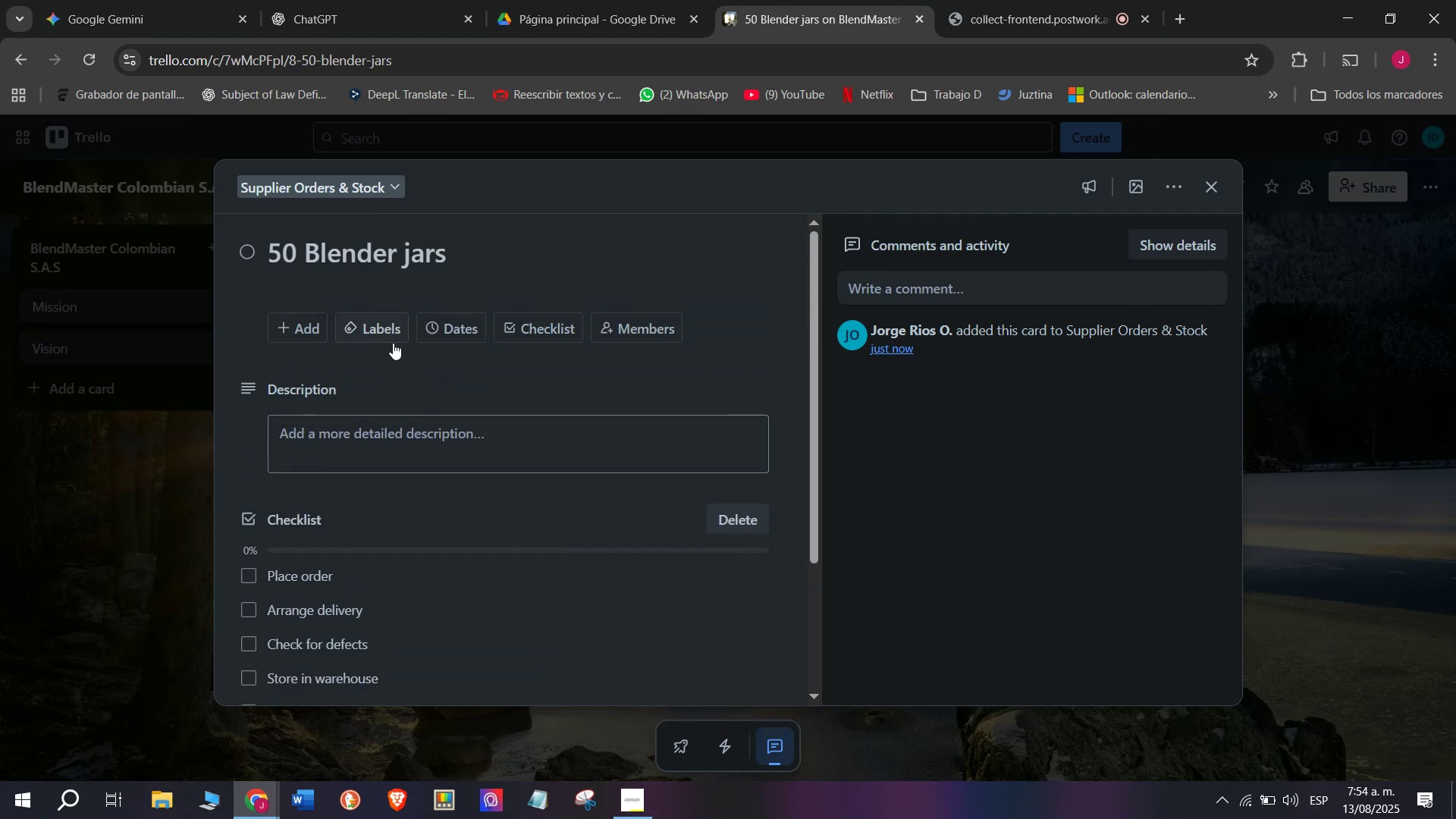 
left_click([393, 341])
 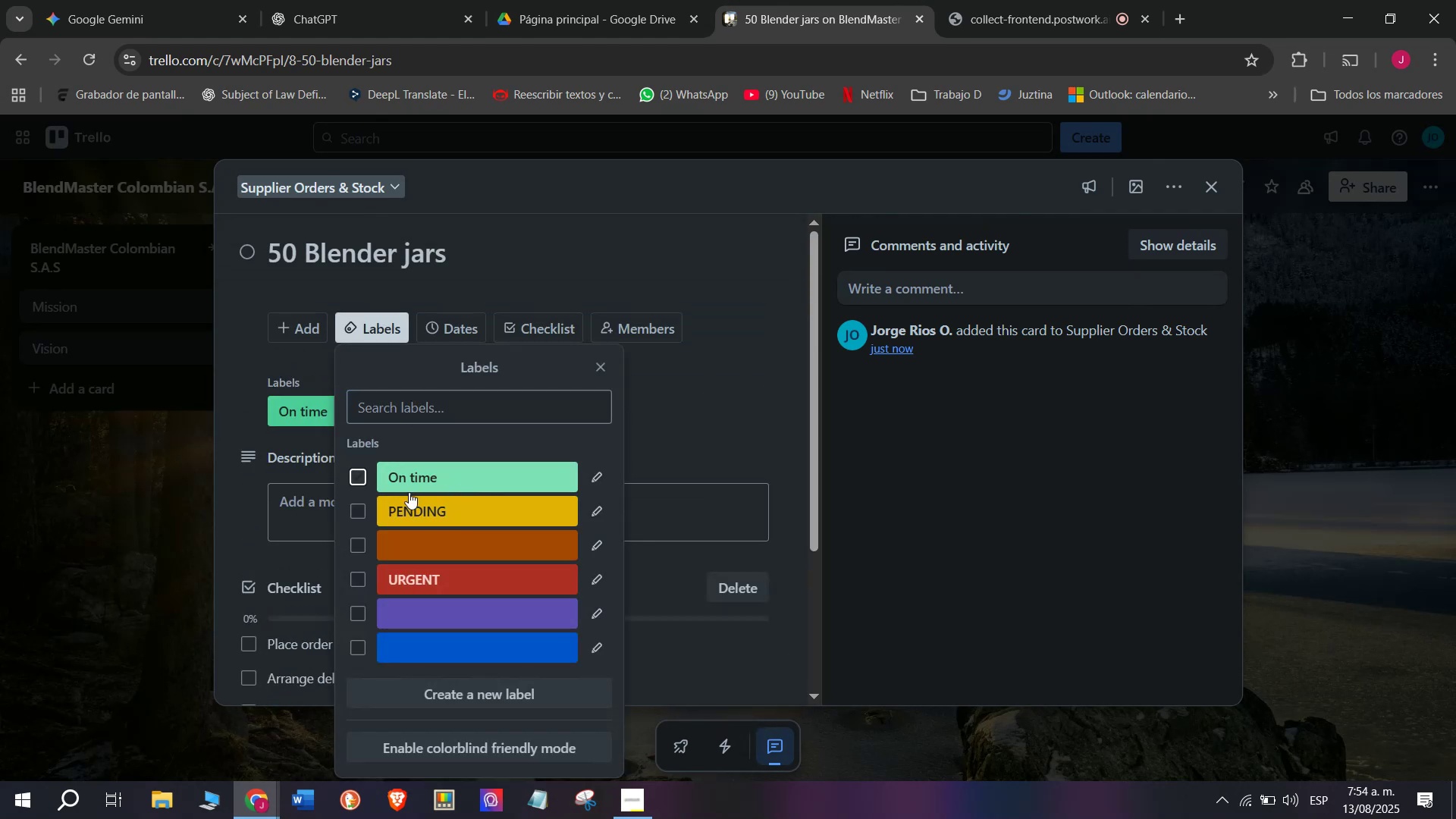 
double_click([246, 436])
 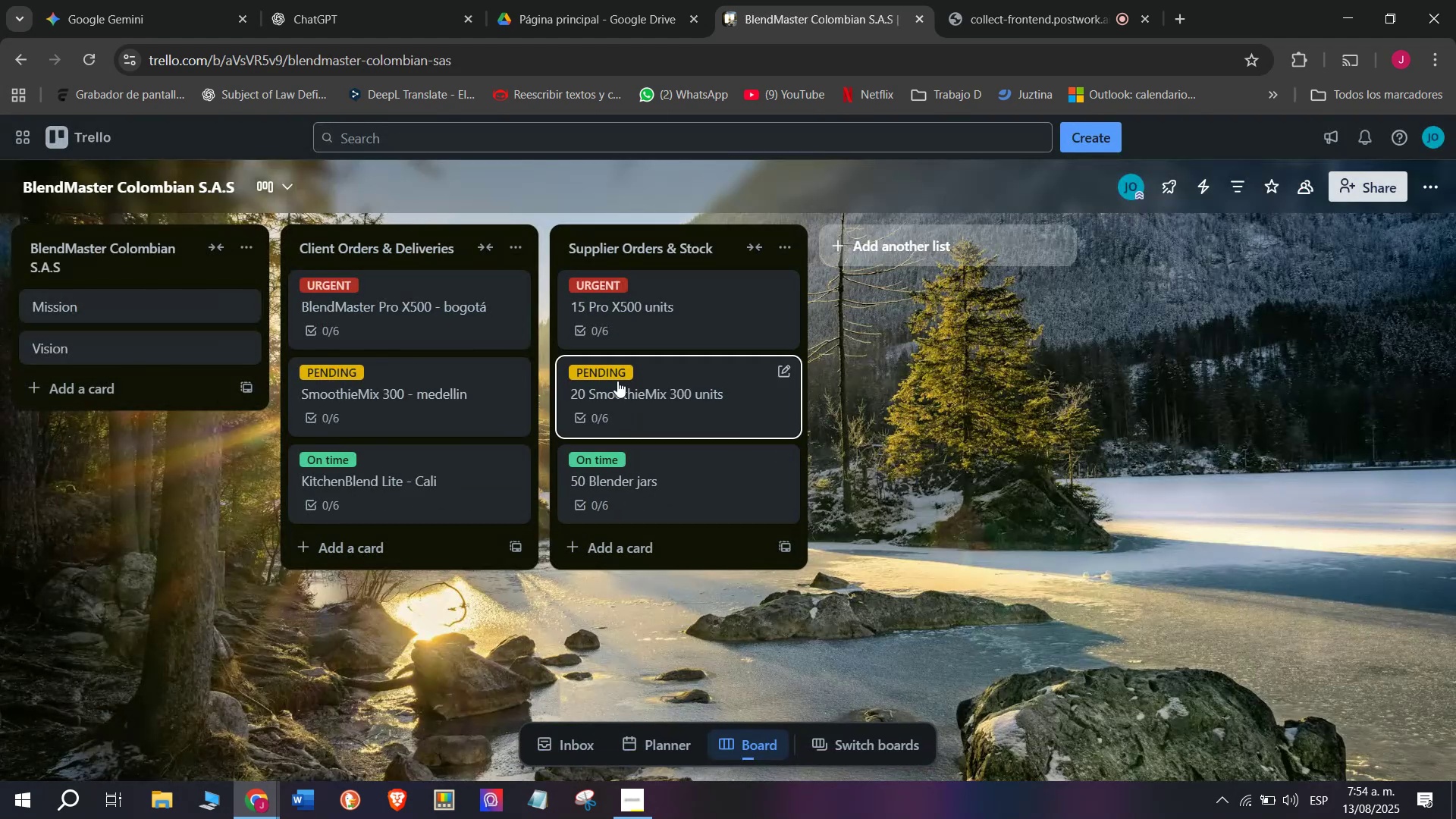 
left_click([598, 373])
 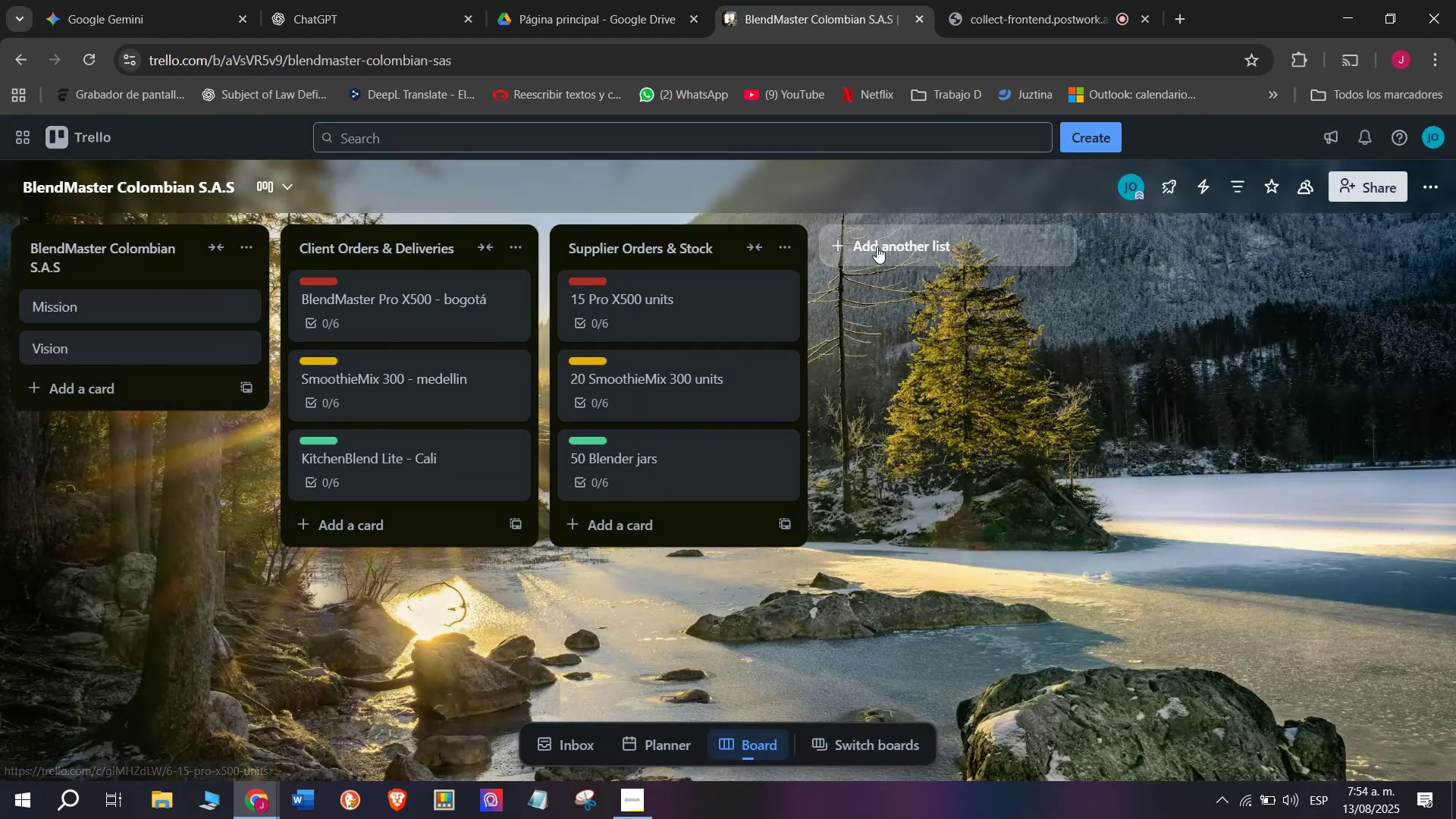 
left_click([878, 244])
 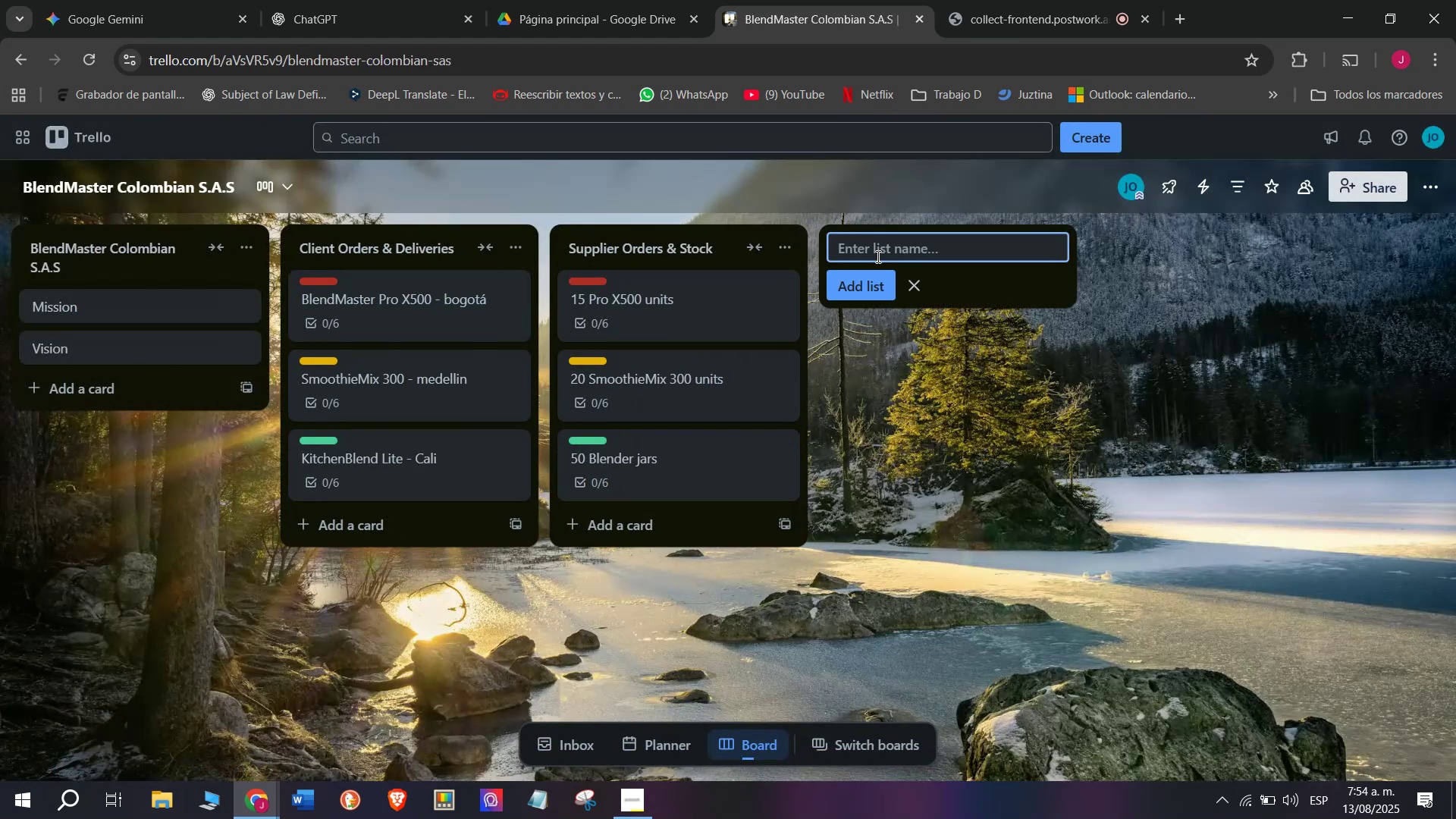 
type(Technical)
 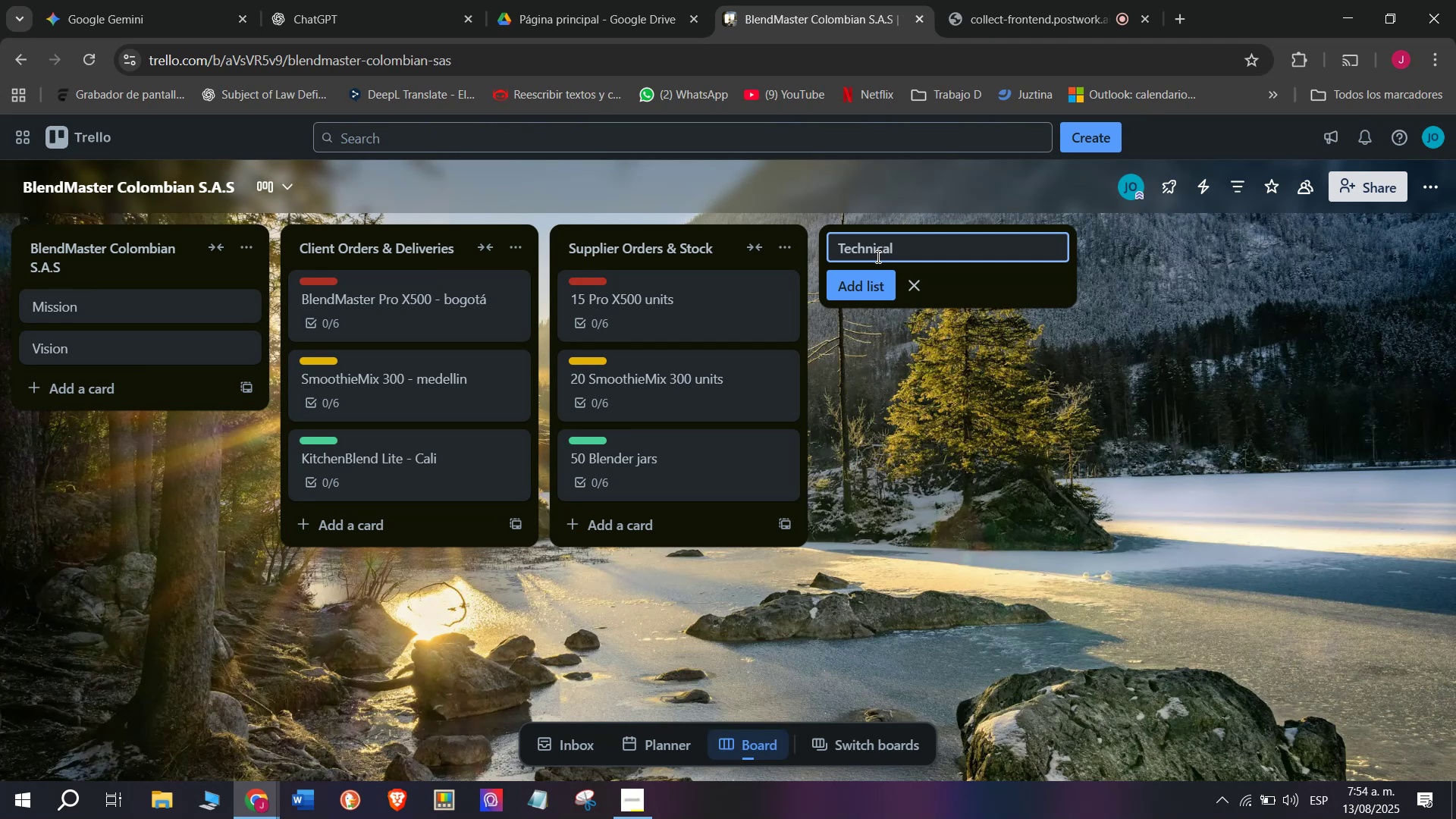 
wait(7.8)
 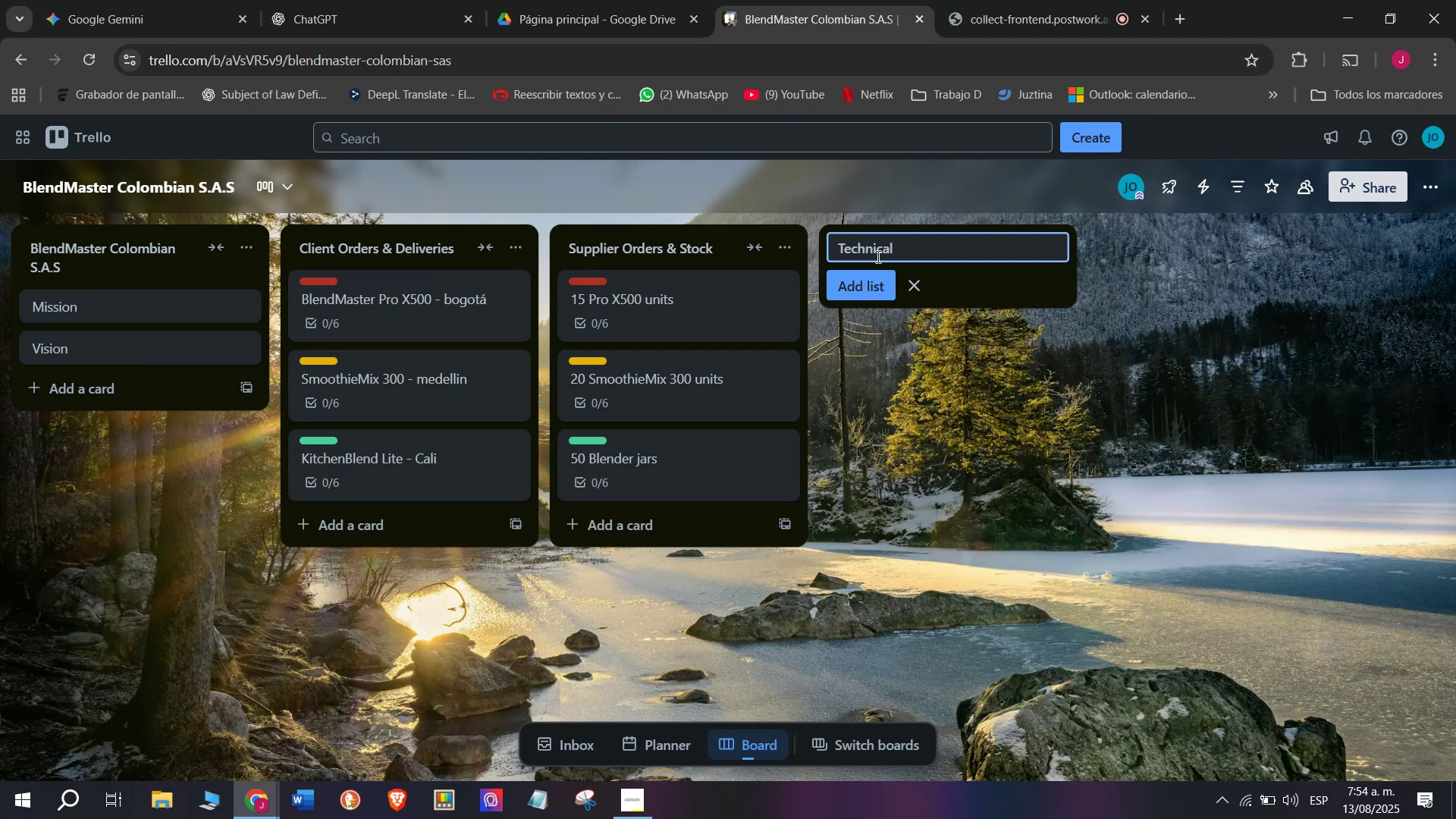 
type( Servixc)
key(Backspace)
key(Backspace)
type(ce ^ Repairs)
 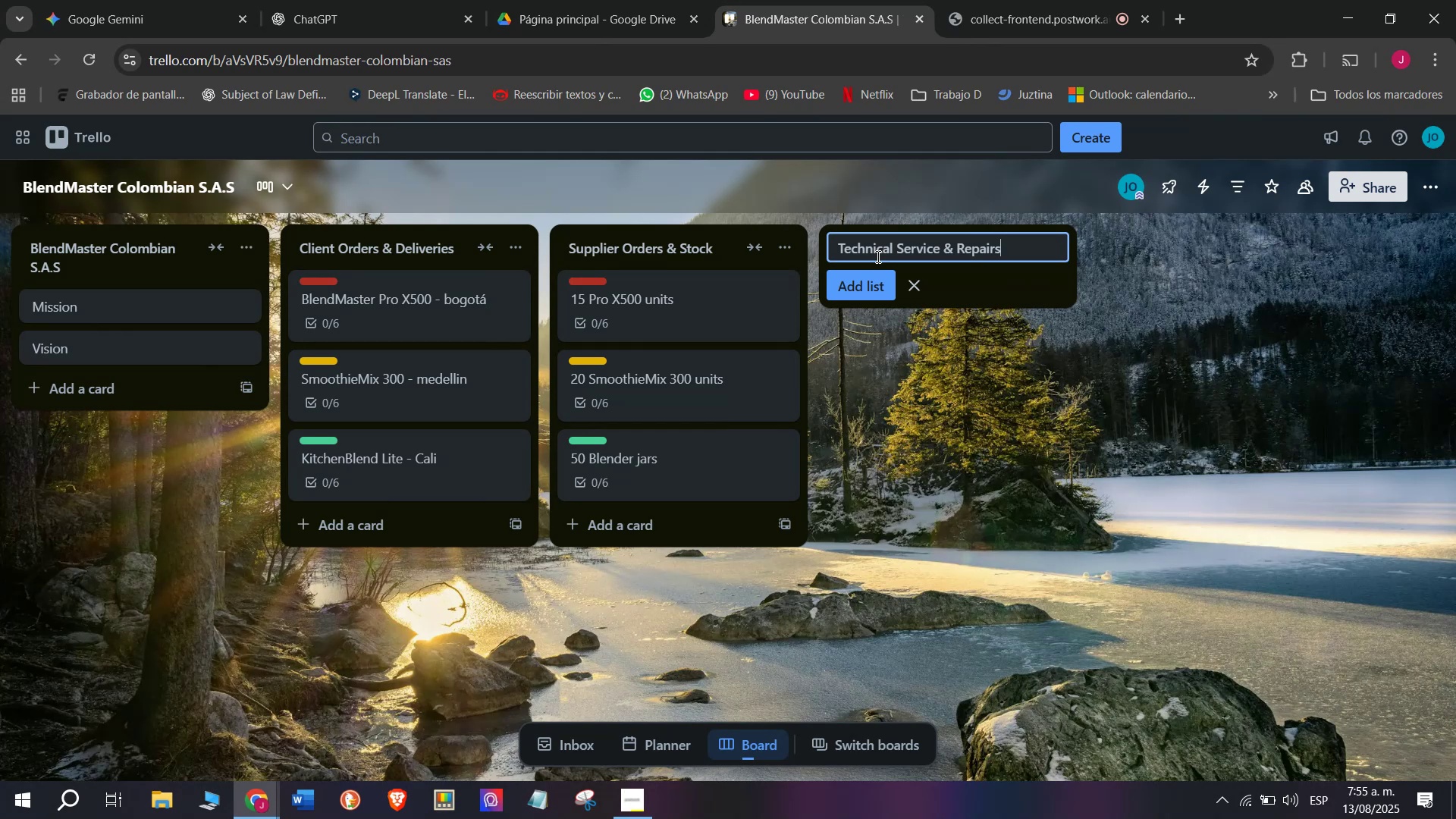 
 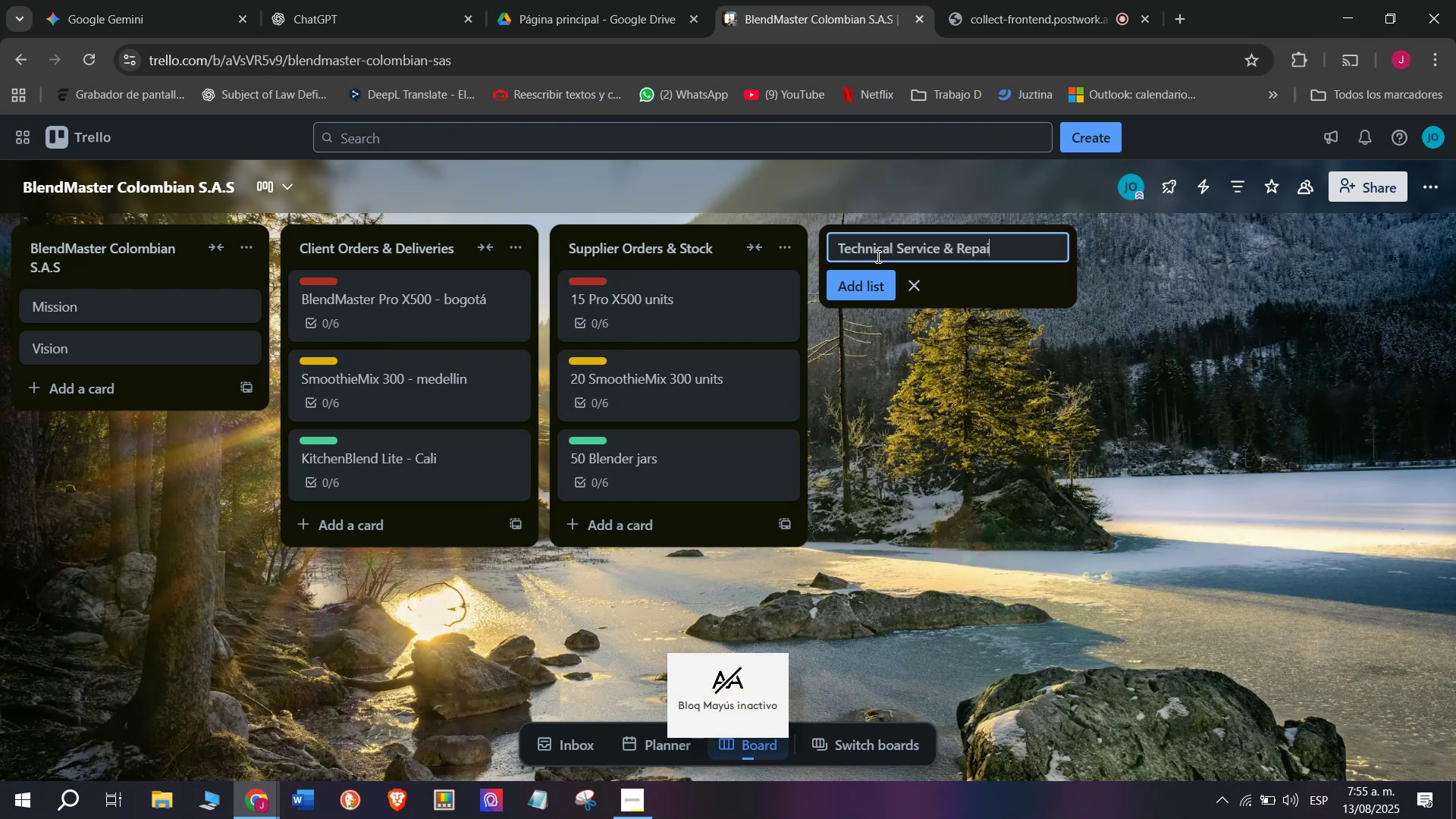 
key(Enter)
 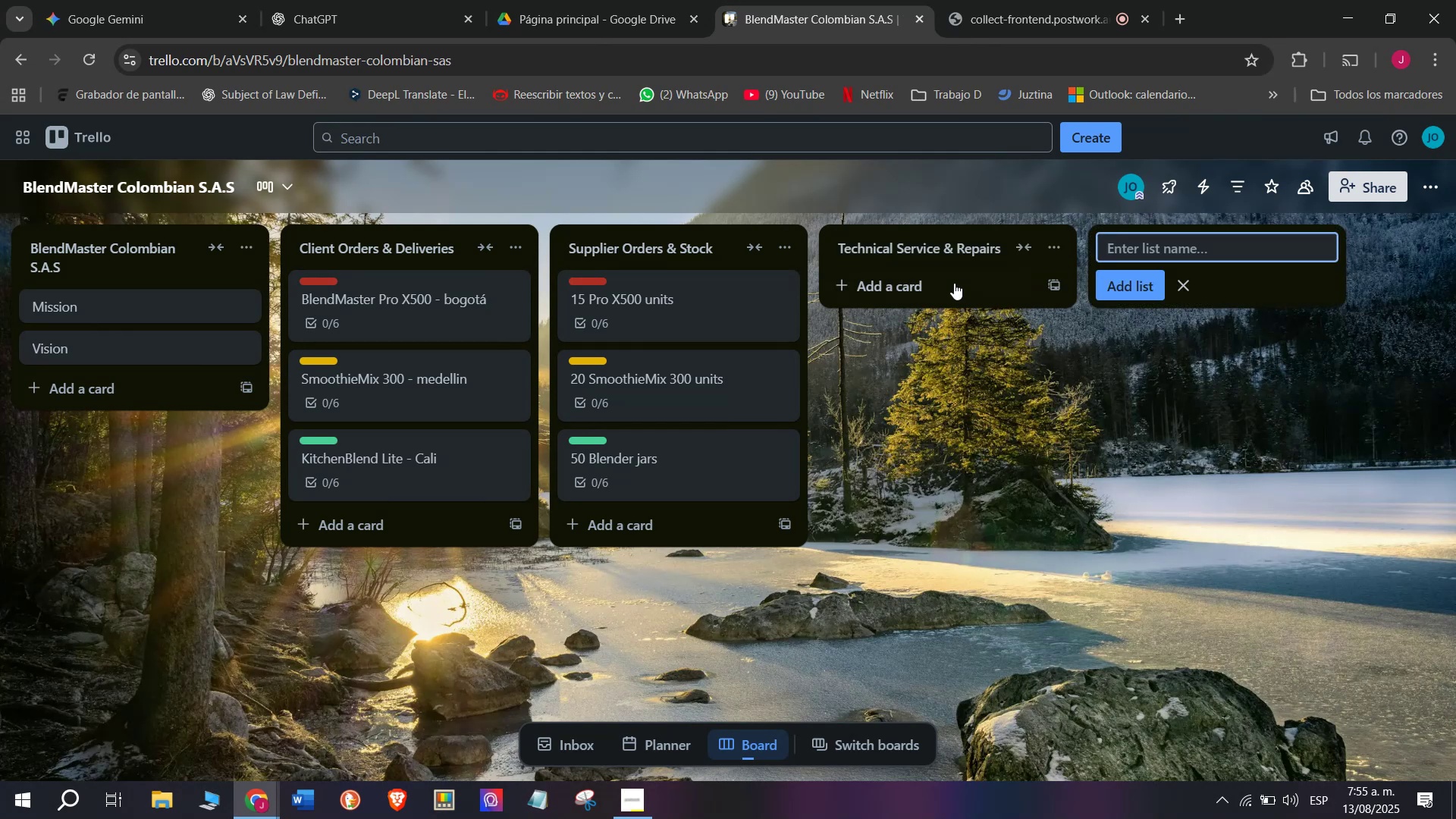 
left_click([966, 289])
 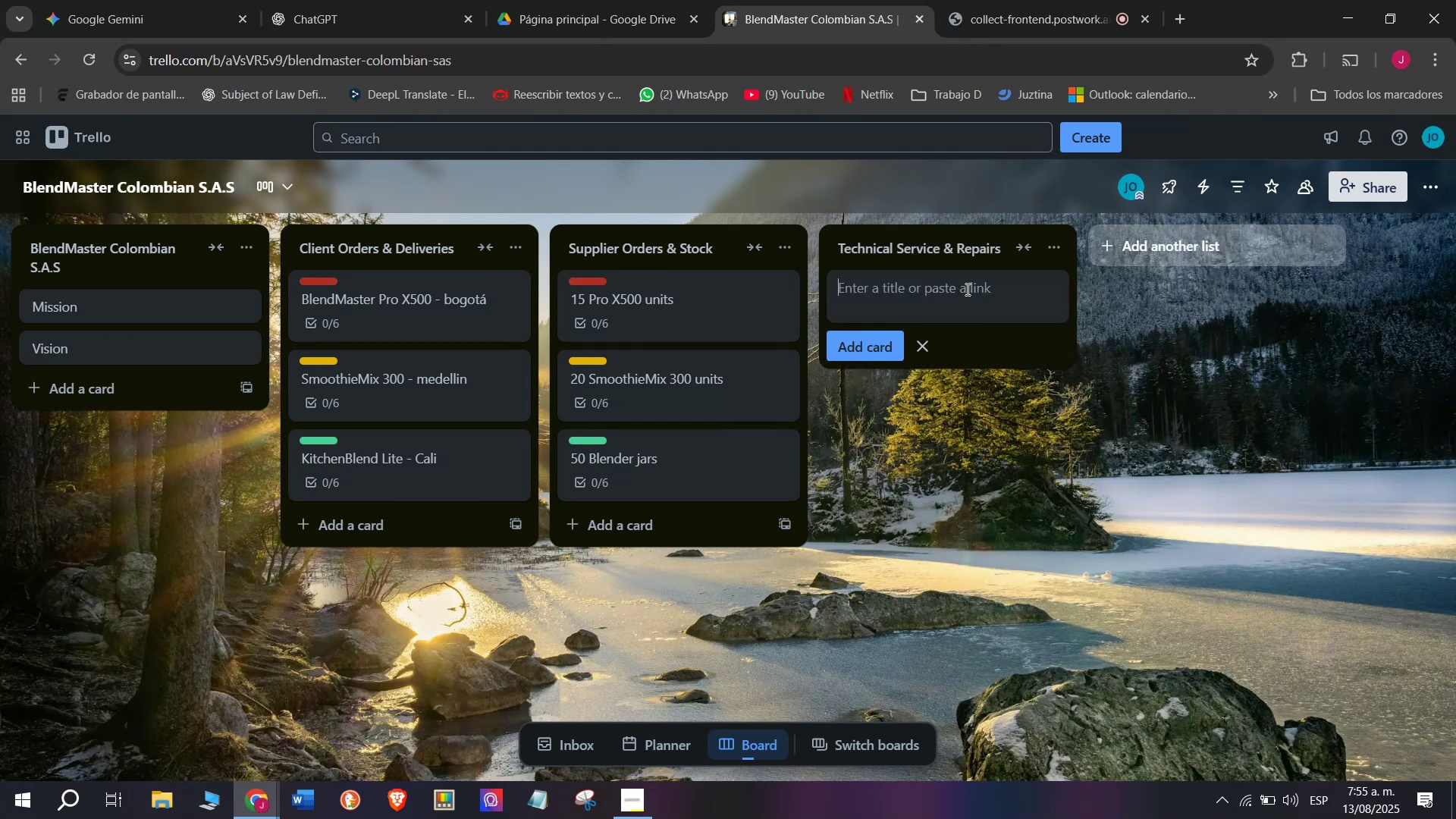 
type(Motro)
key(Backspace)
key(Backspace)
type(or replacement - Bogot;a)
 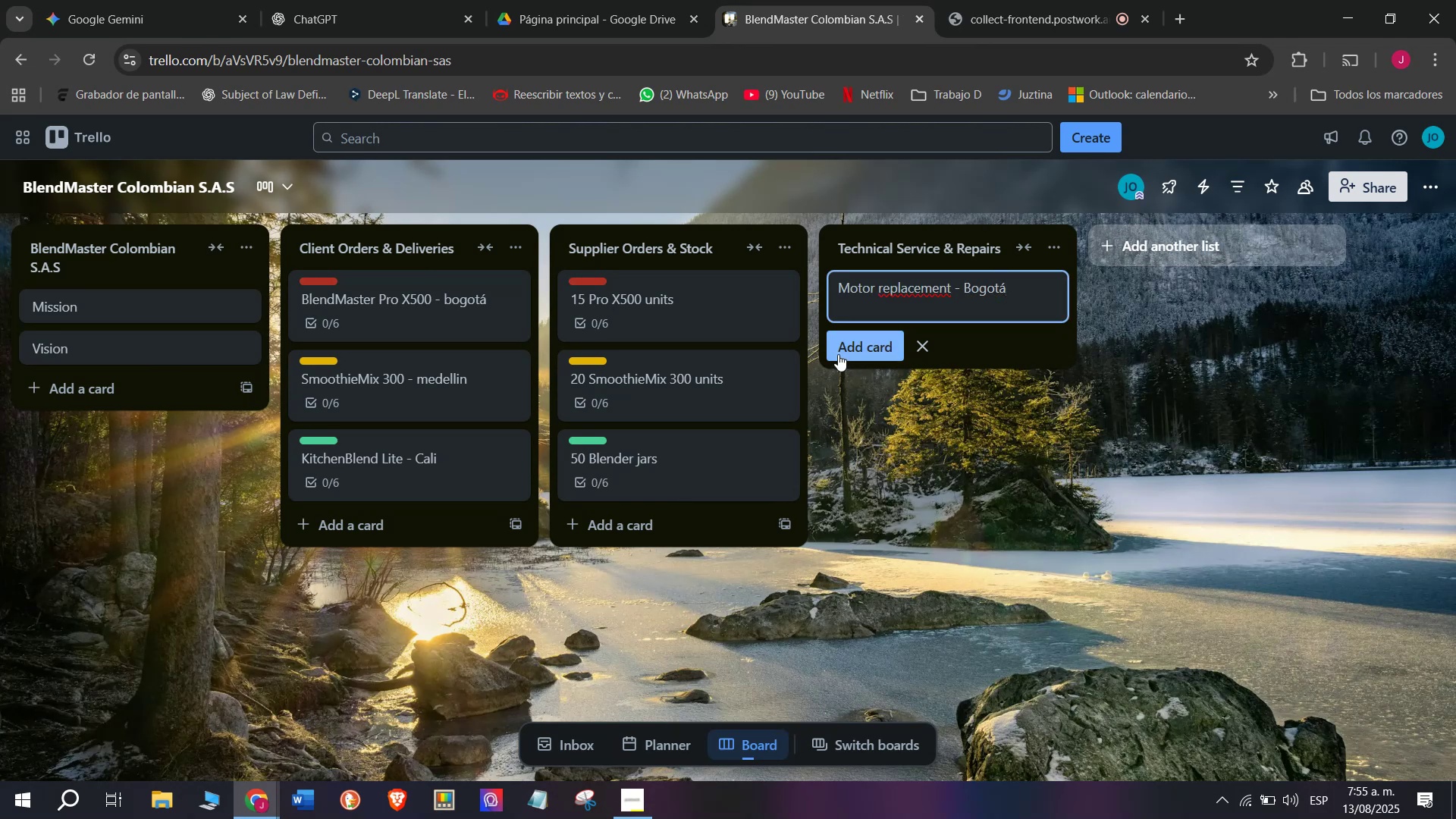 
left_click([842, 353])
 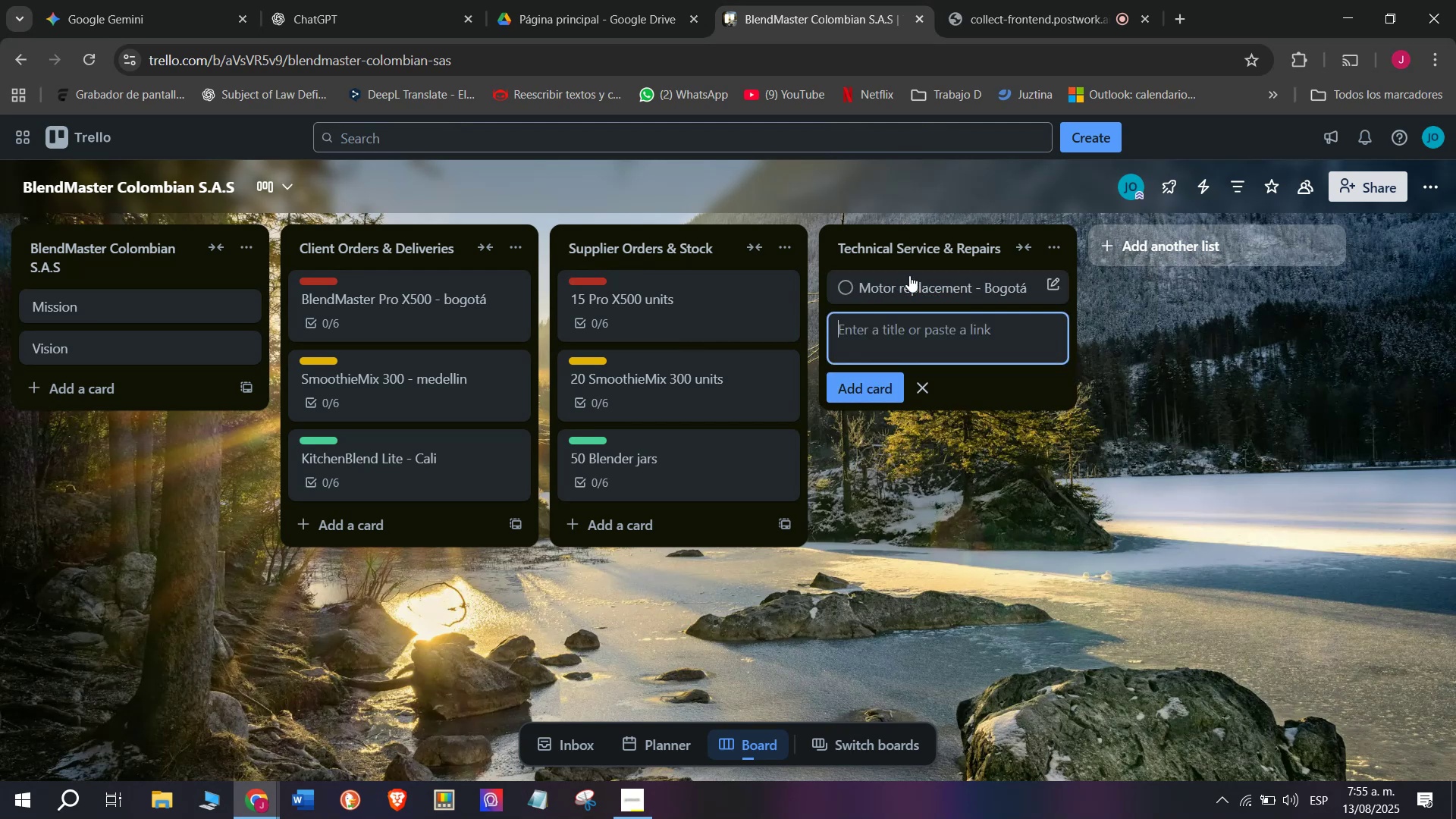 
left_click([909, 274])
 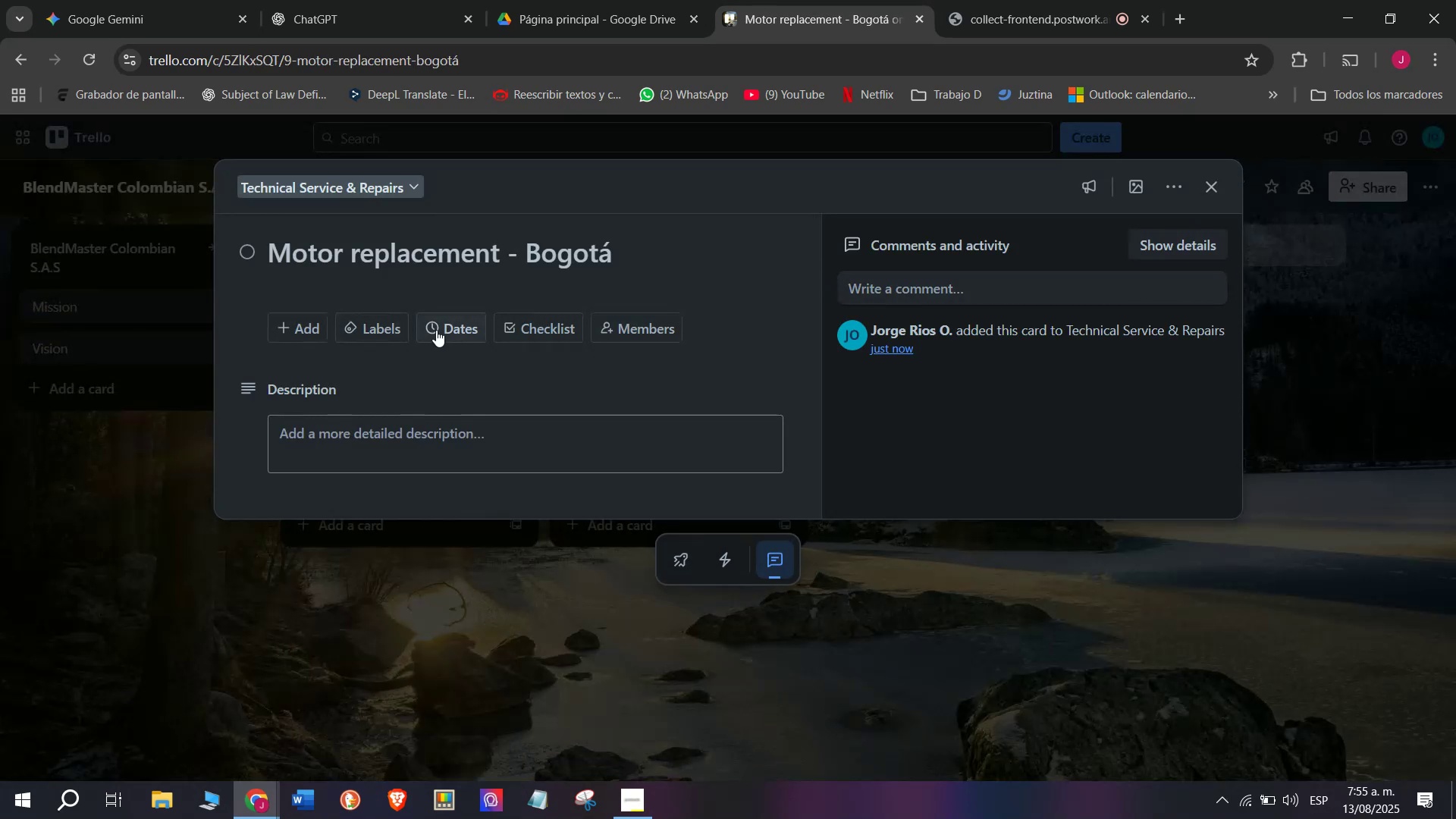 
left_click([526, 330])
 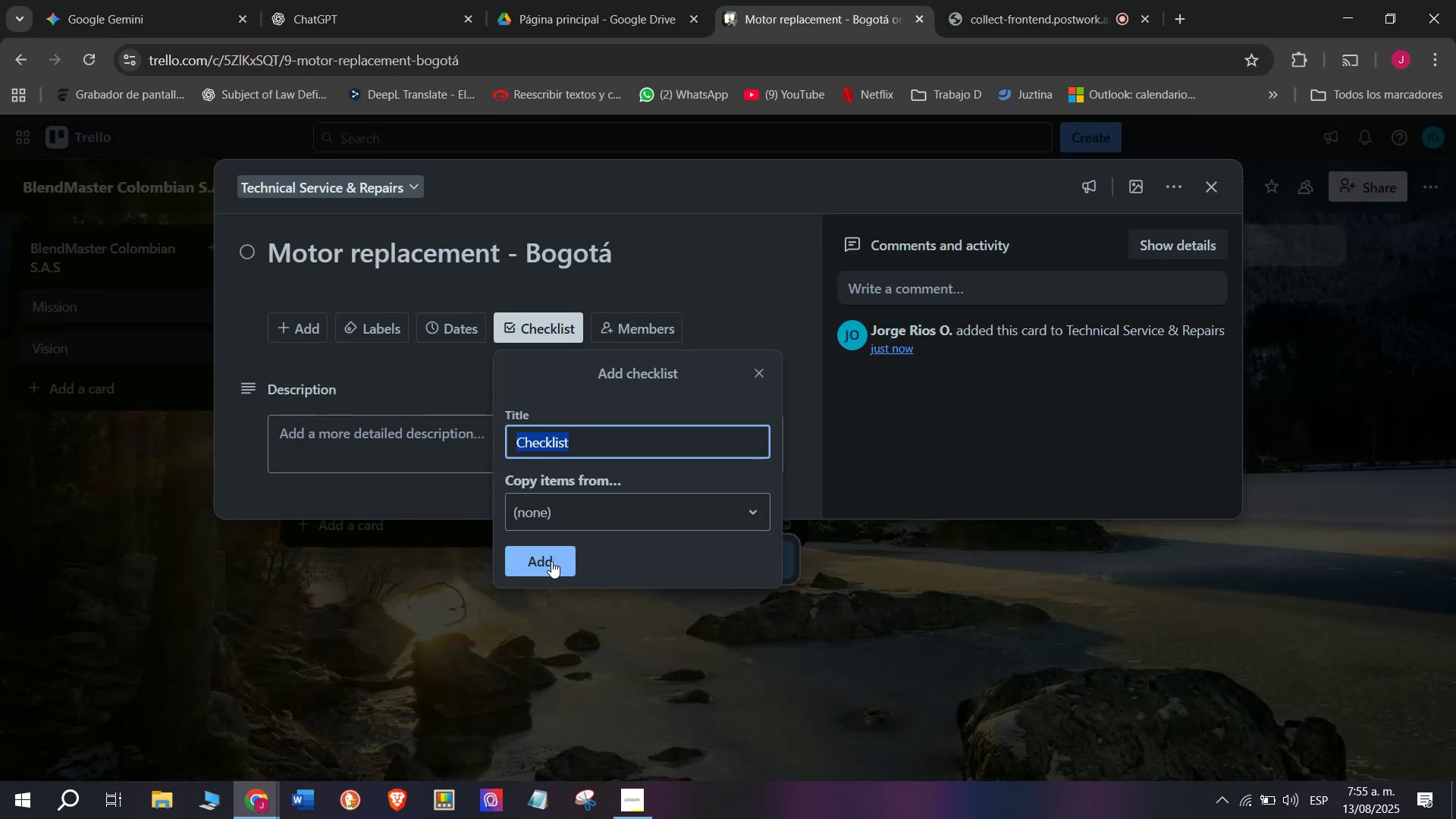 
left_click([551, 561])
 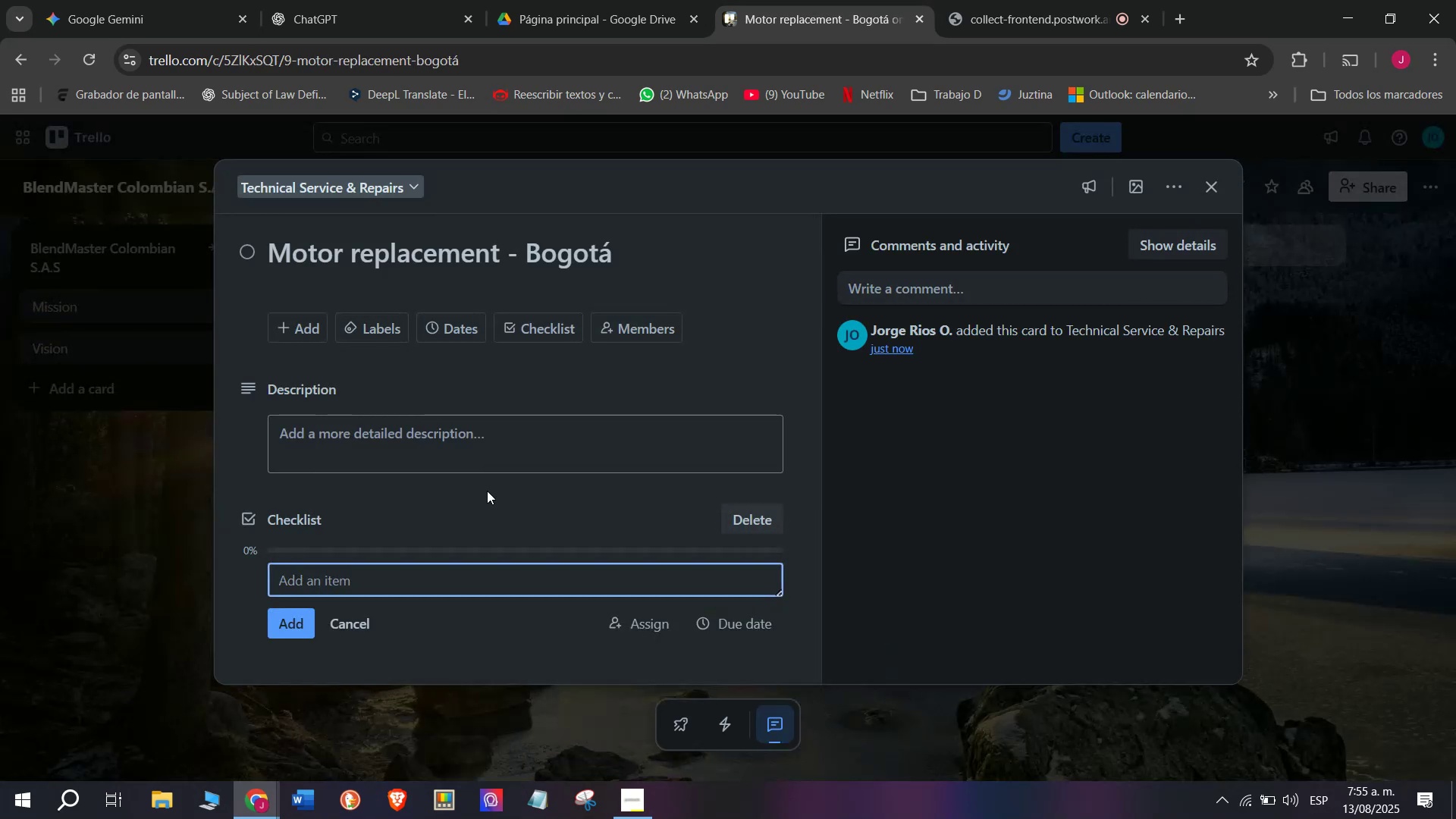 
type(Diago)
key(Backspace)
type(nose problem )
 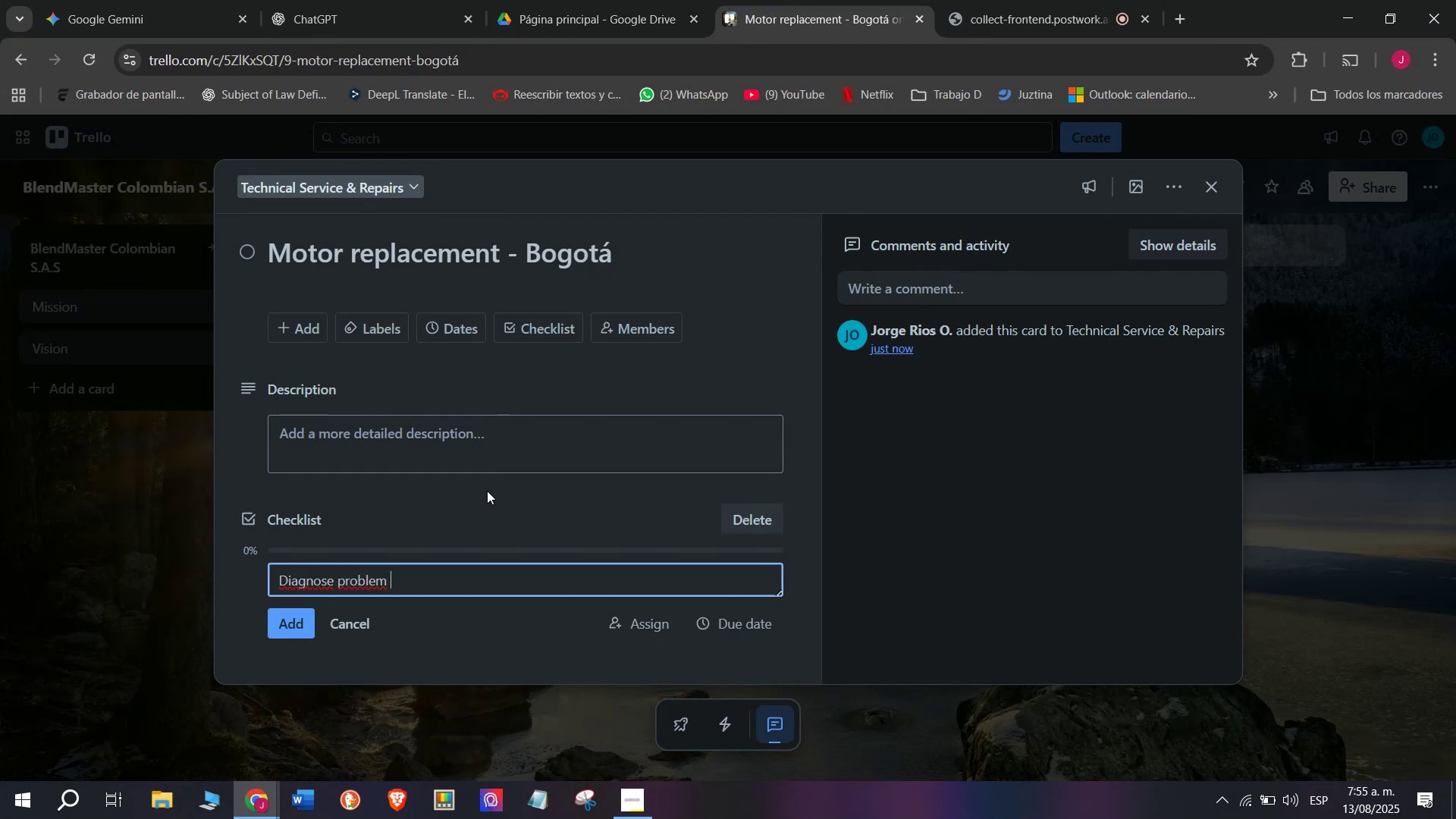 
key(Enter)
 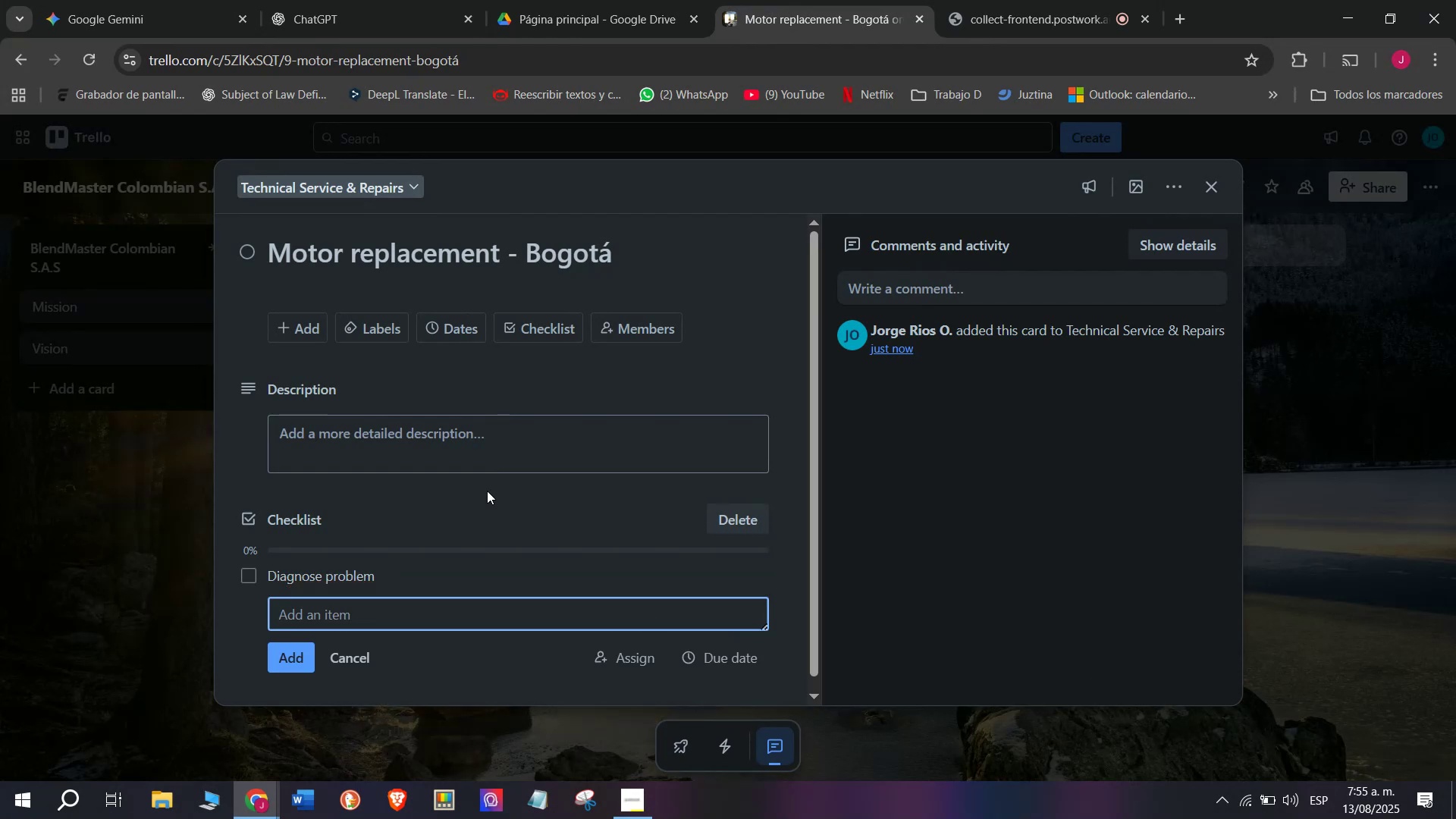 
type(Order new mortor)
key(Backspace)
key(Backspace)
key(Backspace)
key(Backspace)
type(tor)
 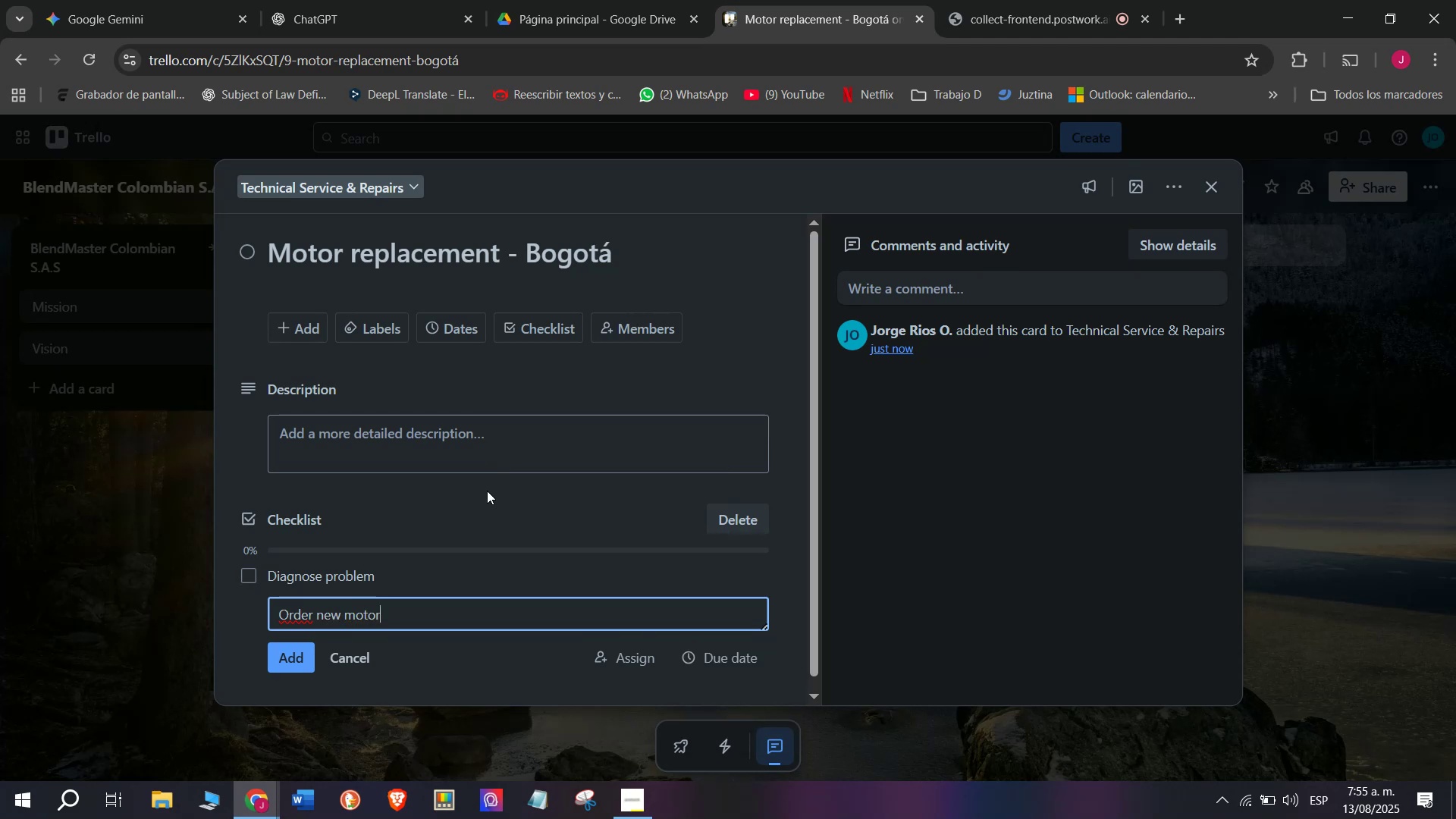 
key(Enter)
 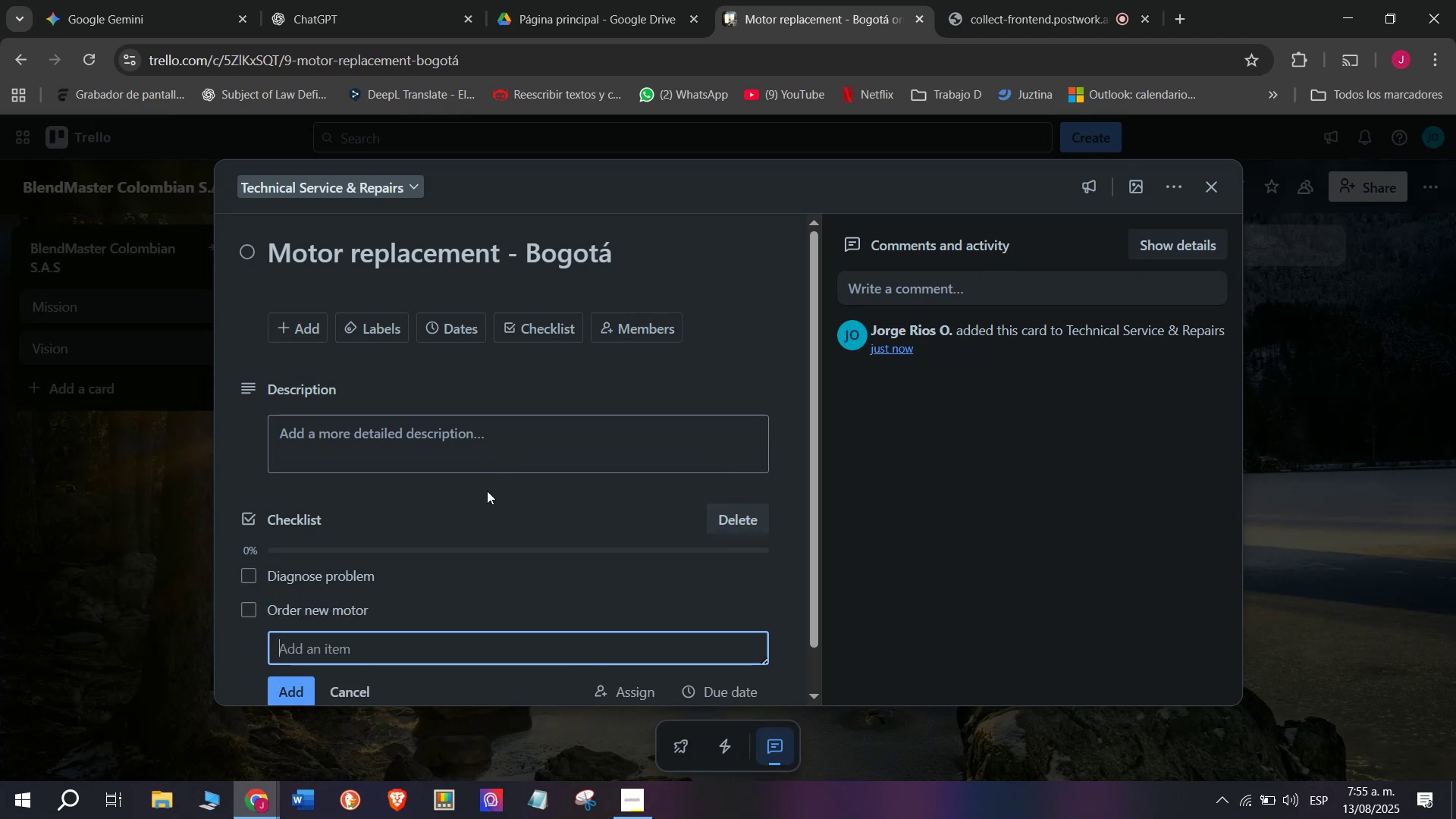 
type(Install replacement)
 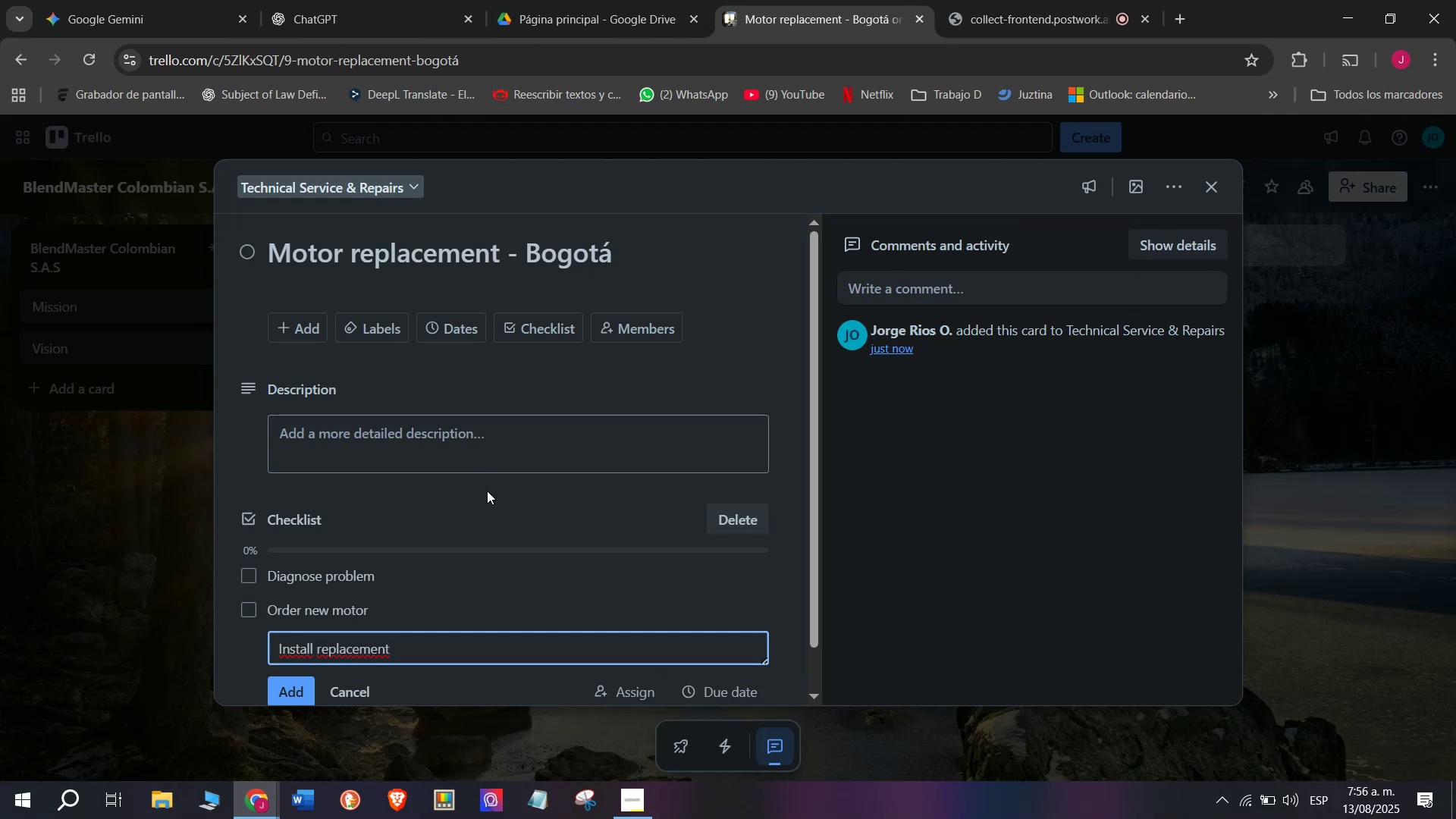 
key(Enter)
 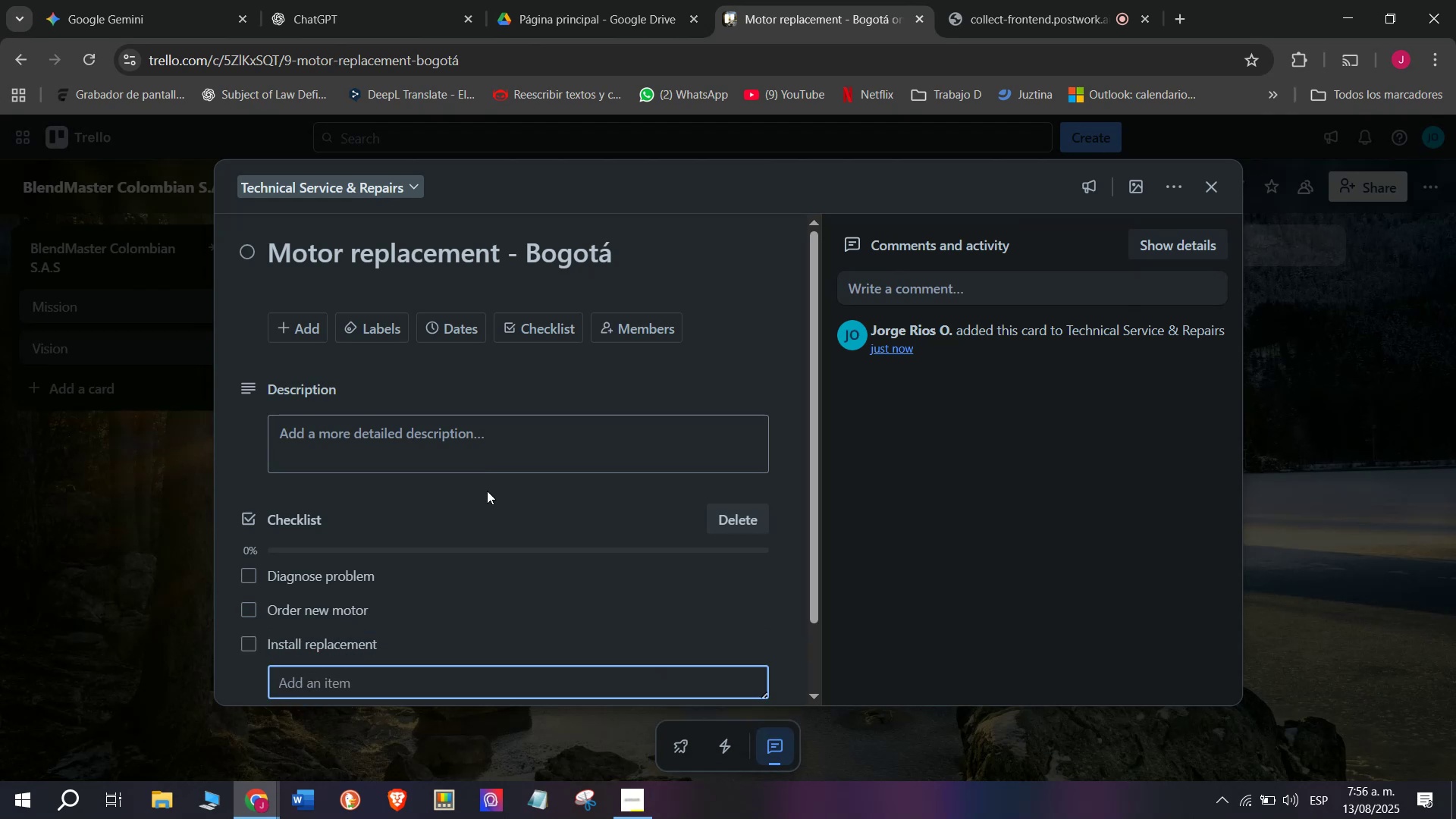 
type(Test performance)
 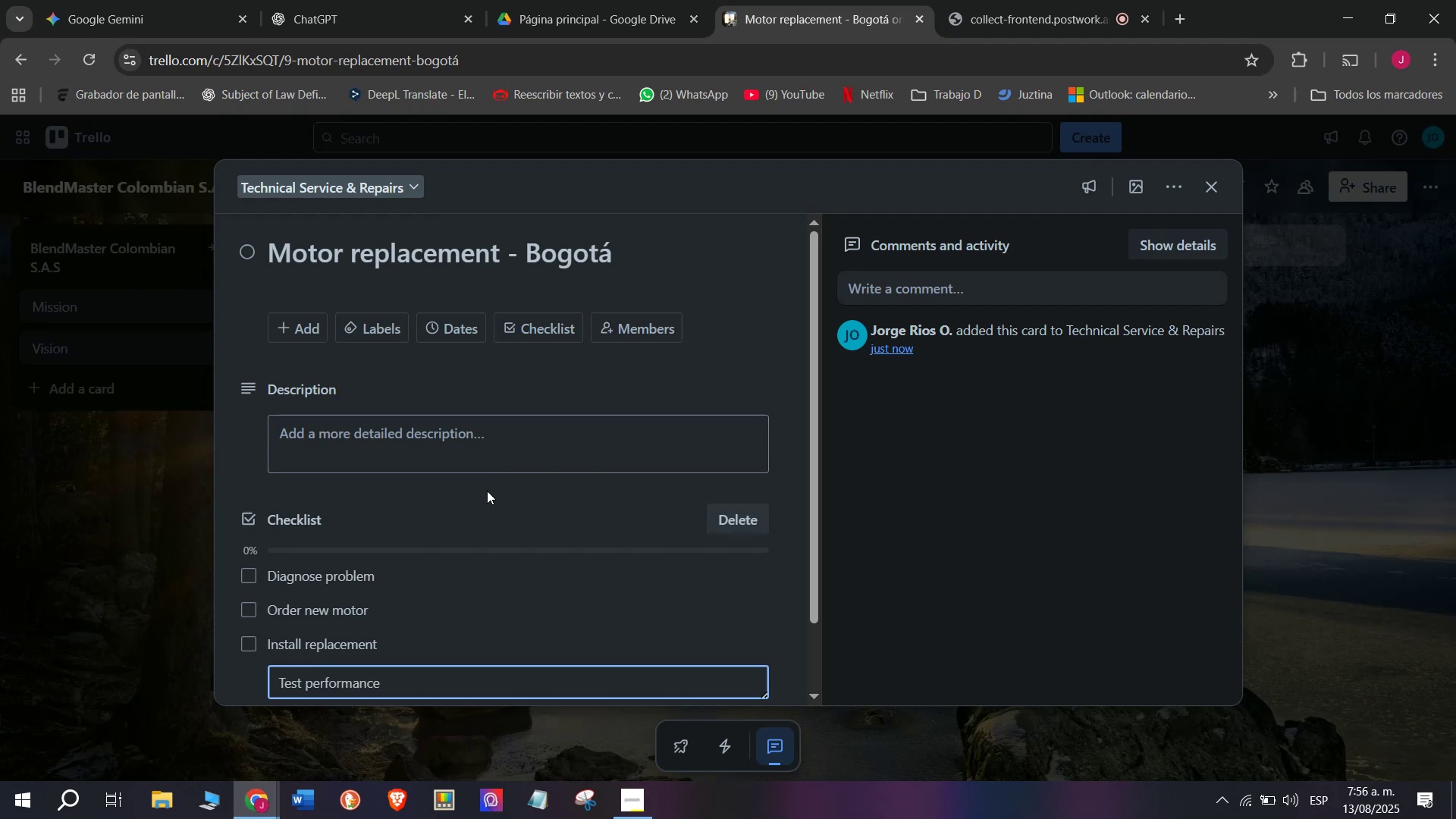 
key(Enter)
 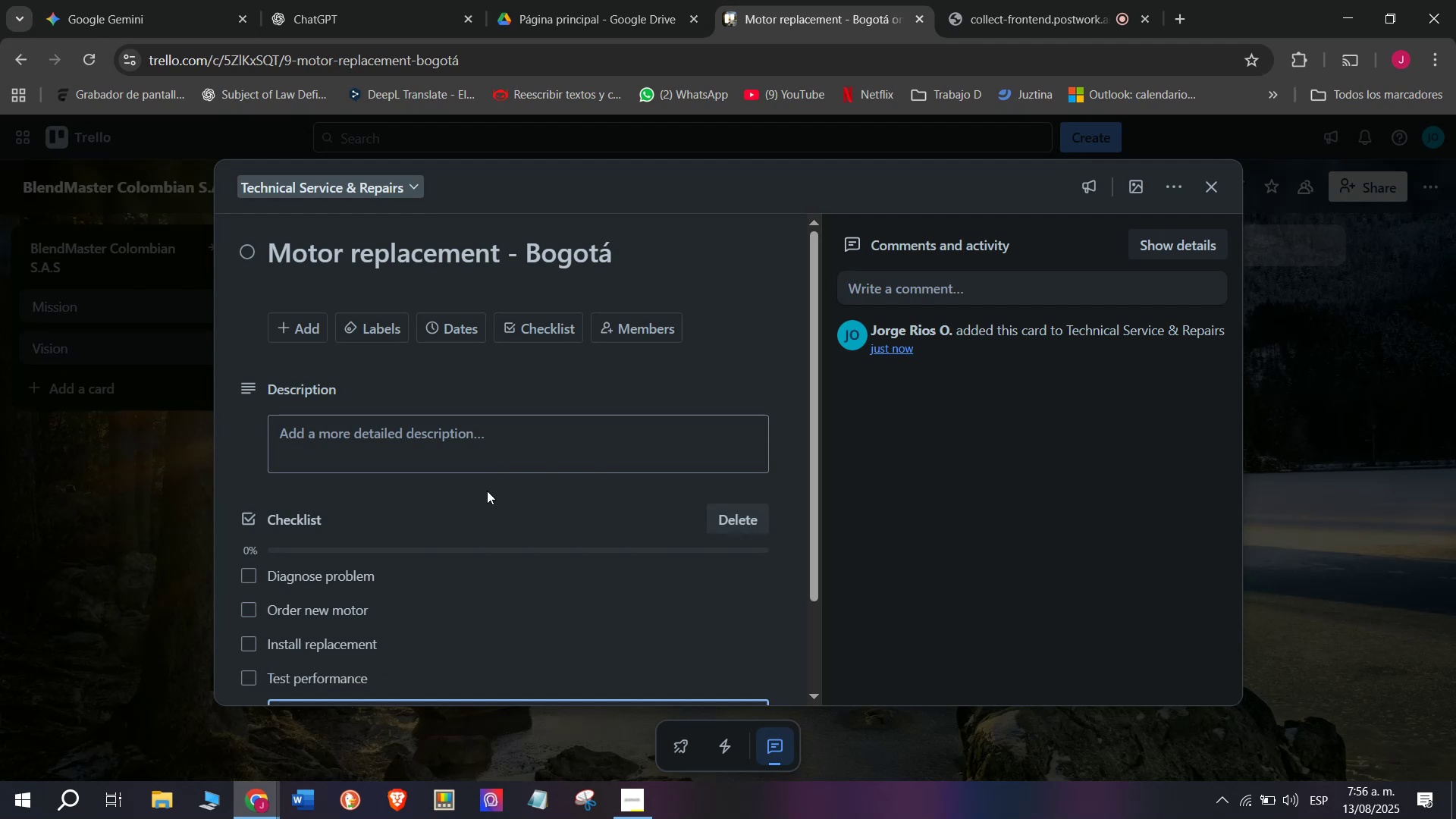 
scroll: coordinate [487, 491], scroll_direction: down, amount: 5.0
 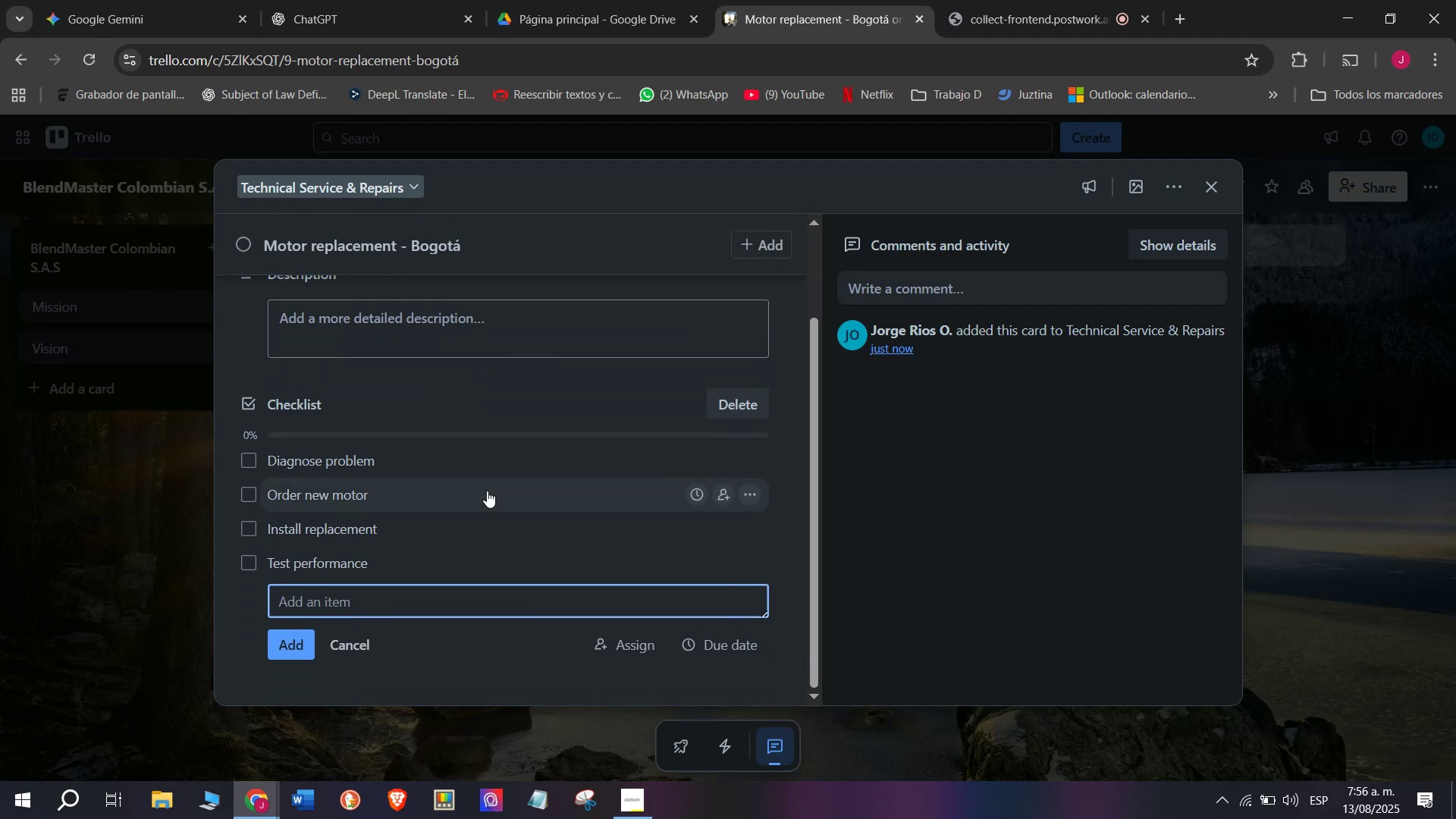 
type(Update service record)
 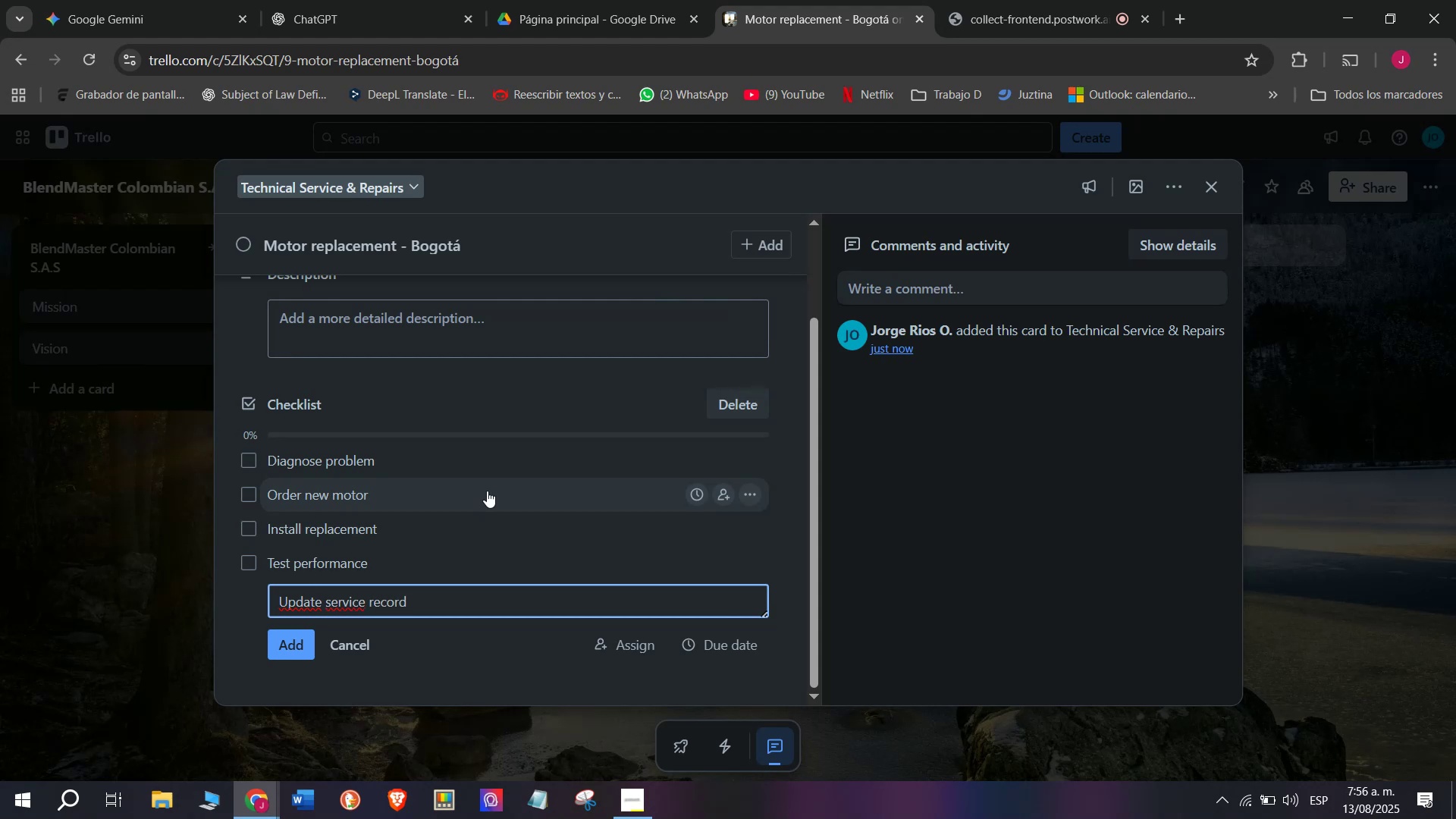 
key(Enter)
 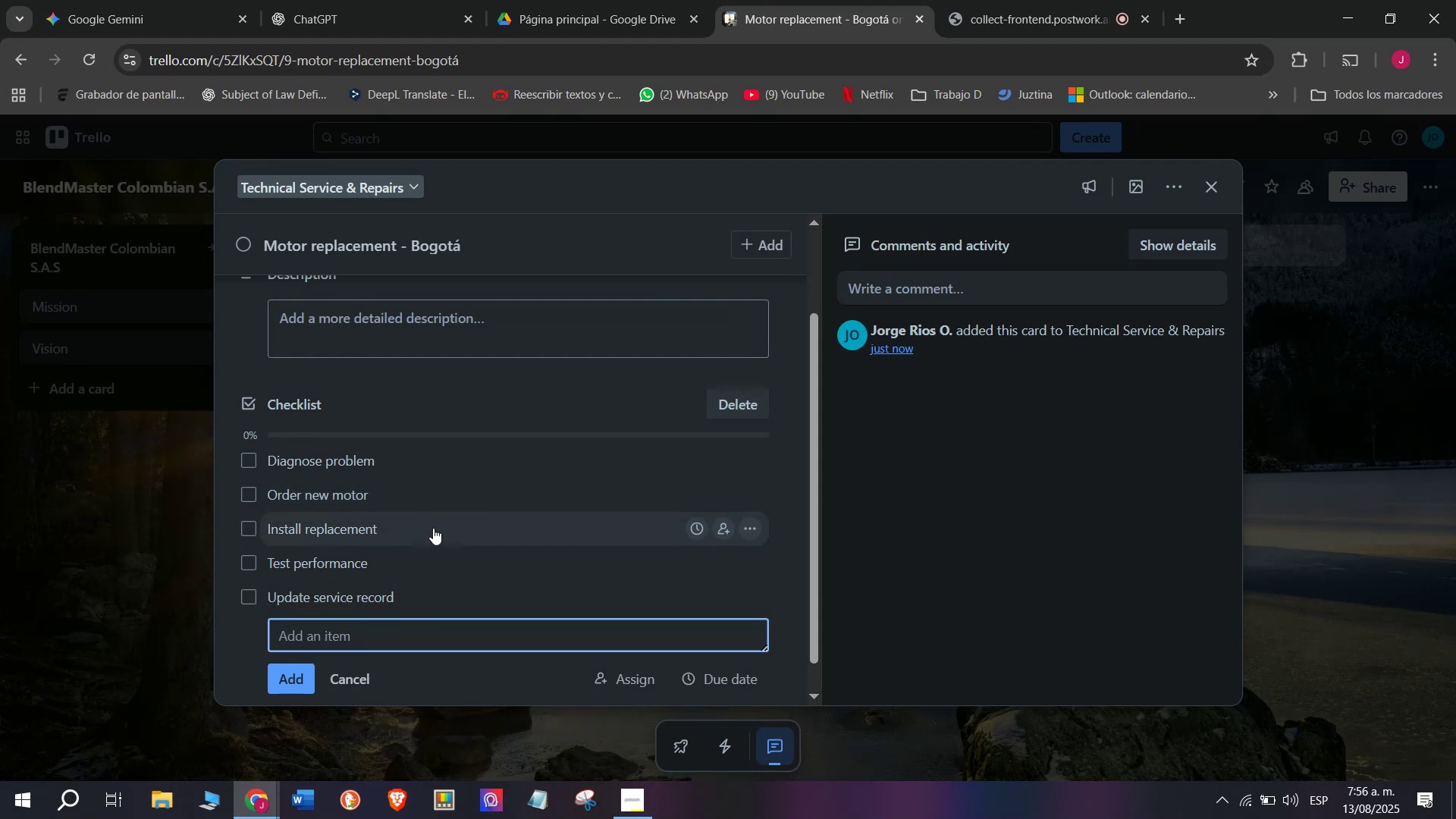 
type(Deliver to client)
 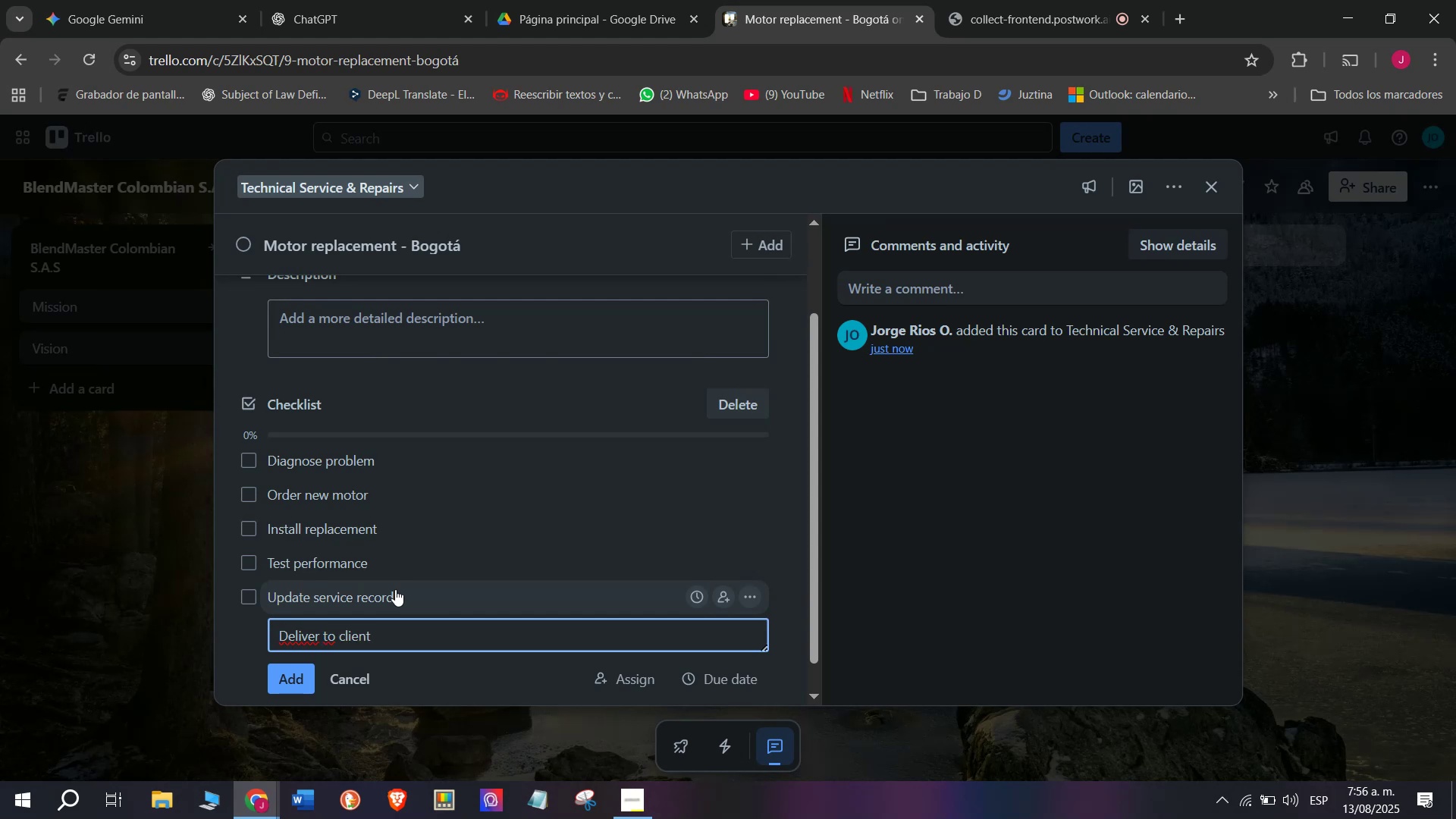 
key(Enter)
 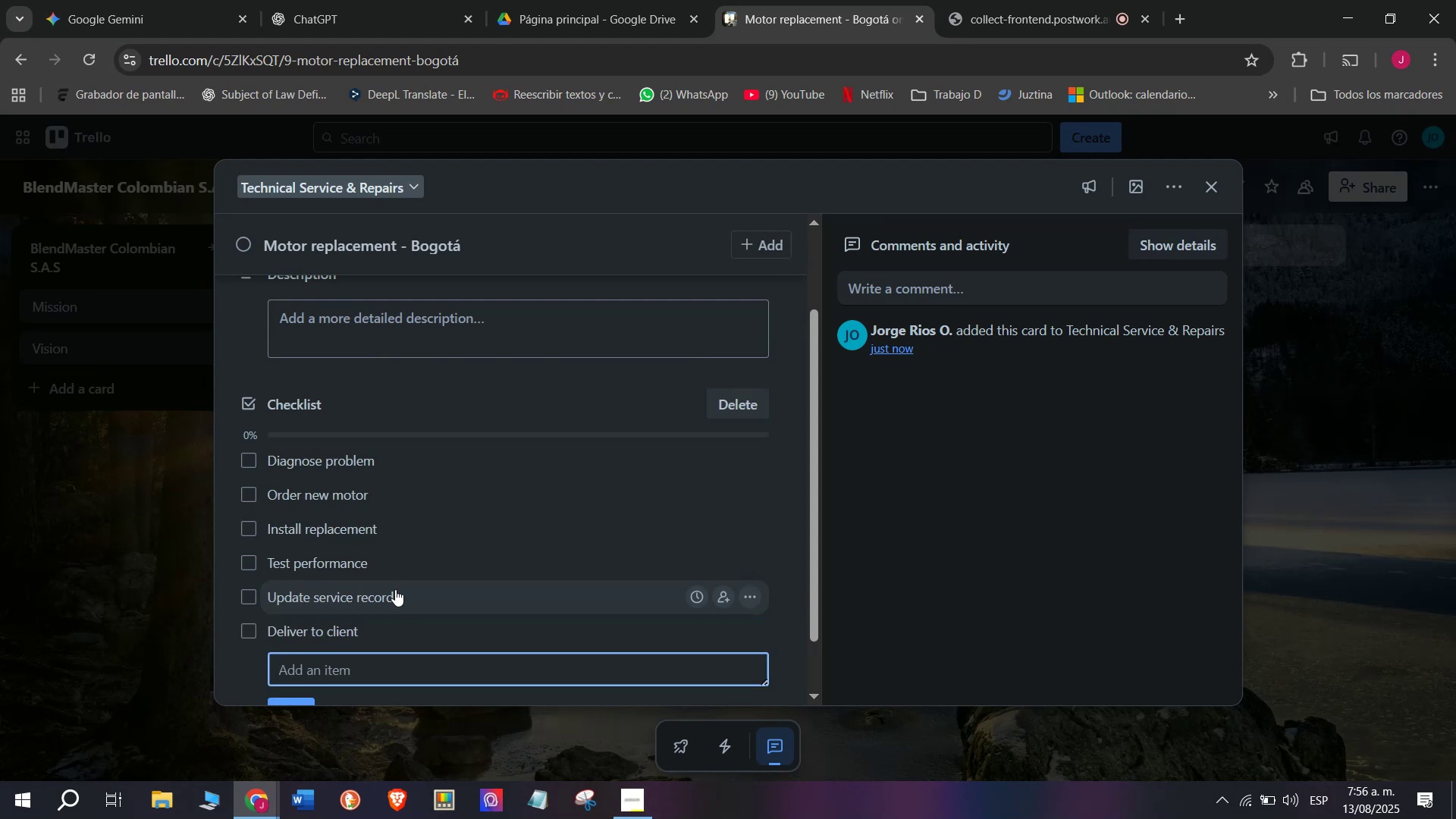 
wait(9.71)
 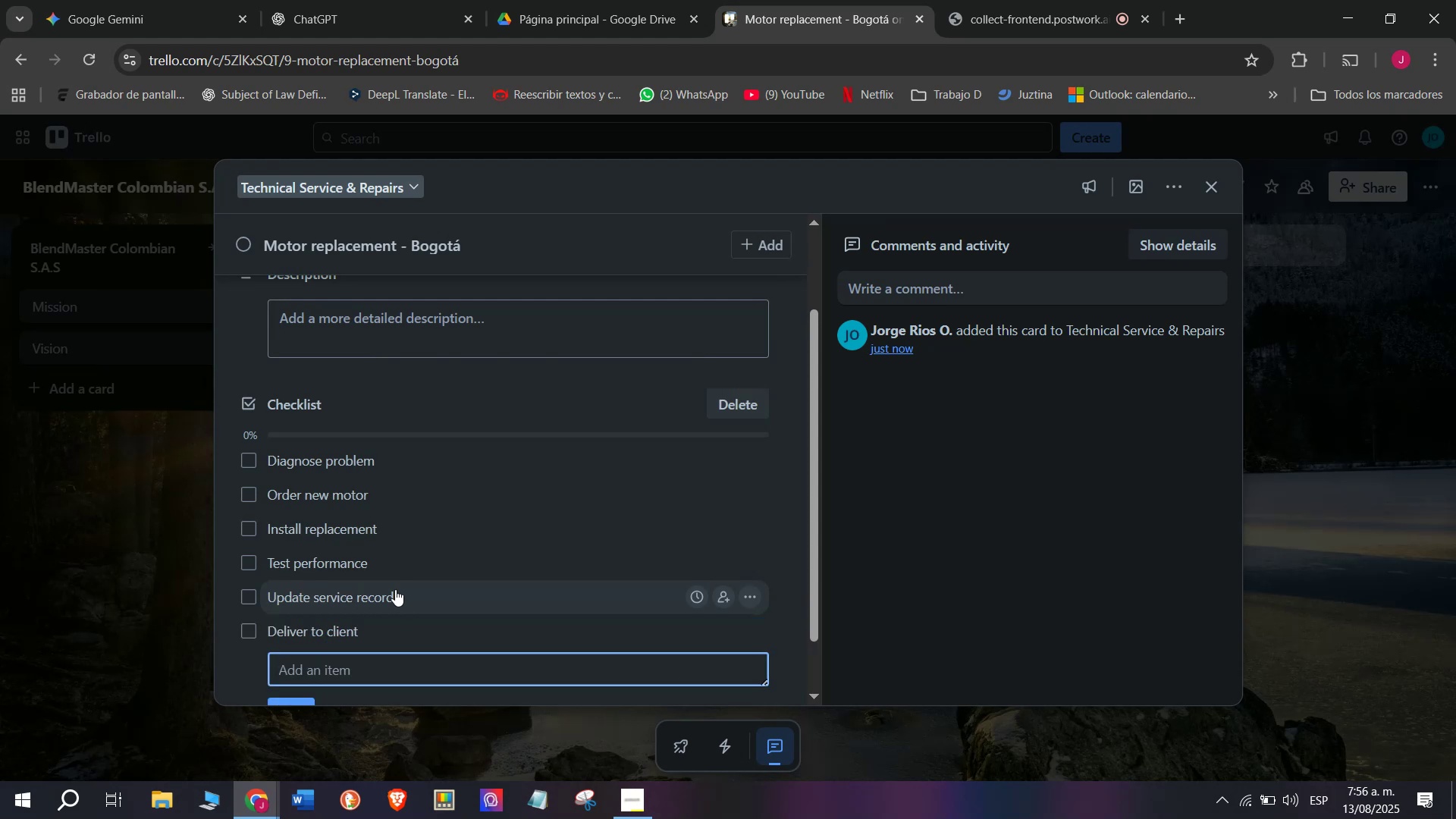 
scroll: coordinate [633, 597], scroll_direction: up, amount: 3.0
 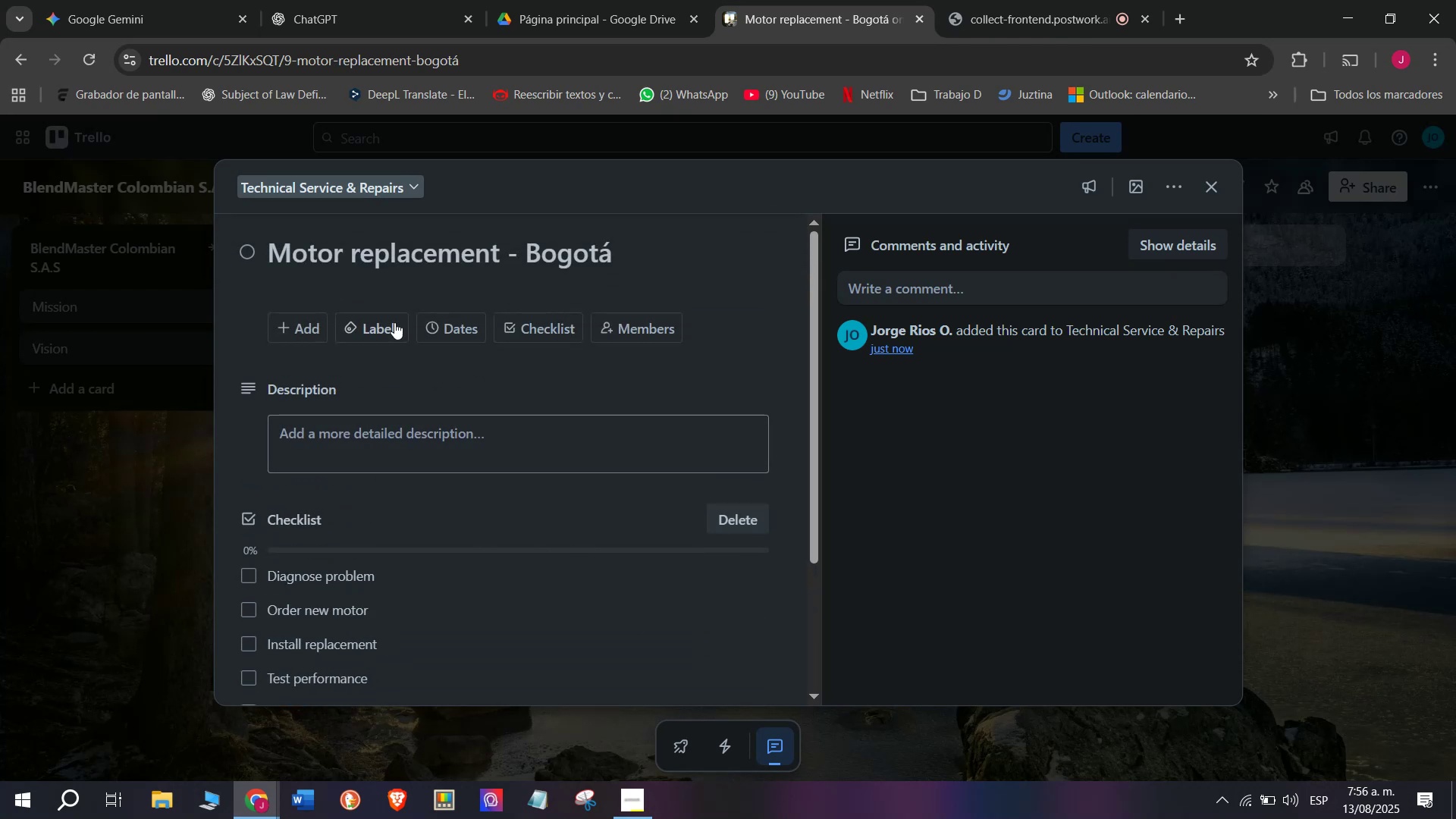 
left_click([381, 318])
 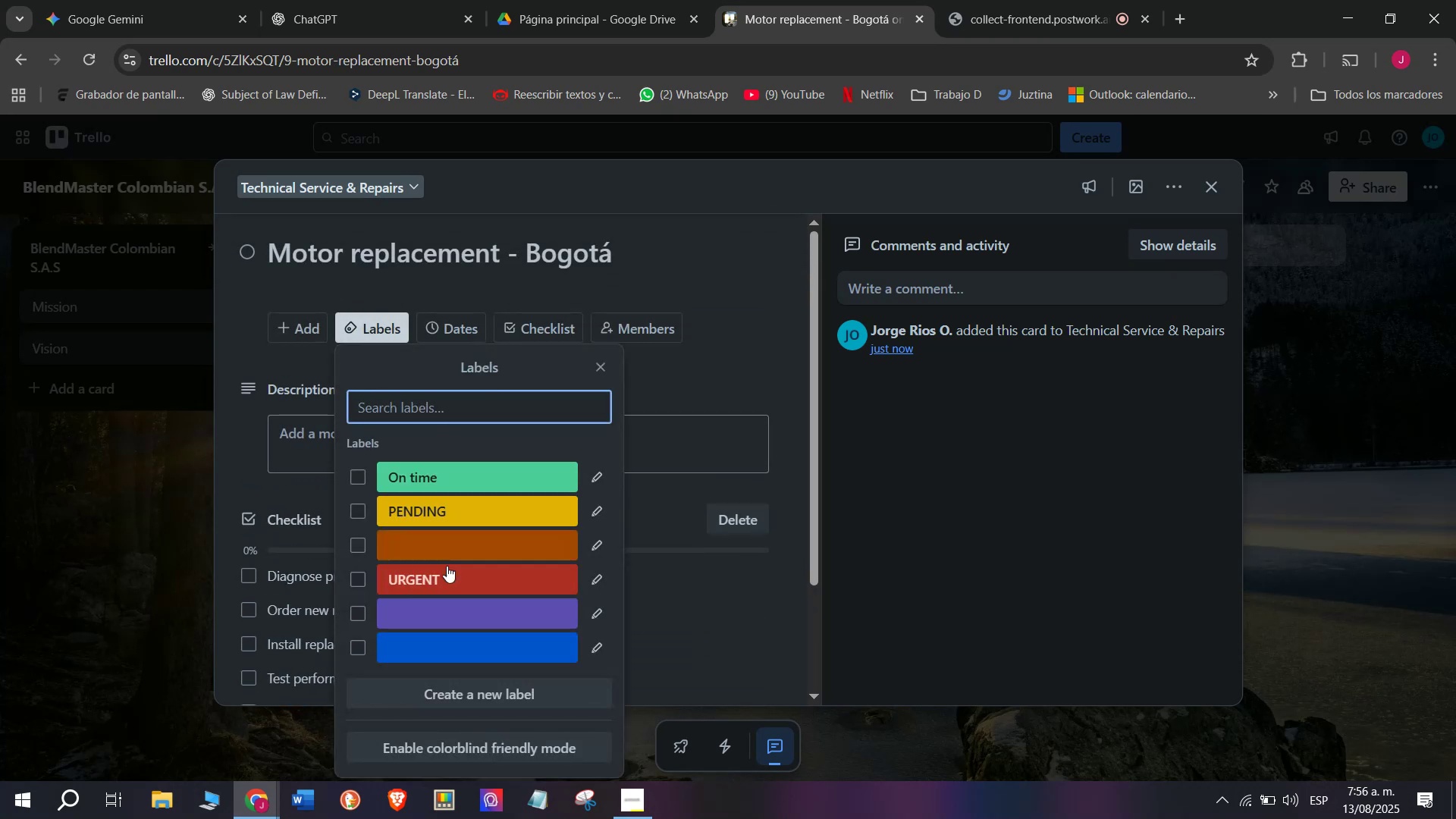 
left_click([447, 570])
 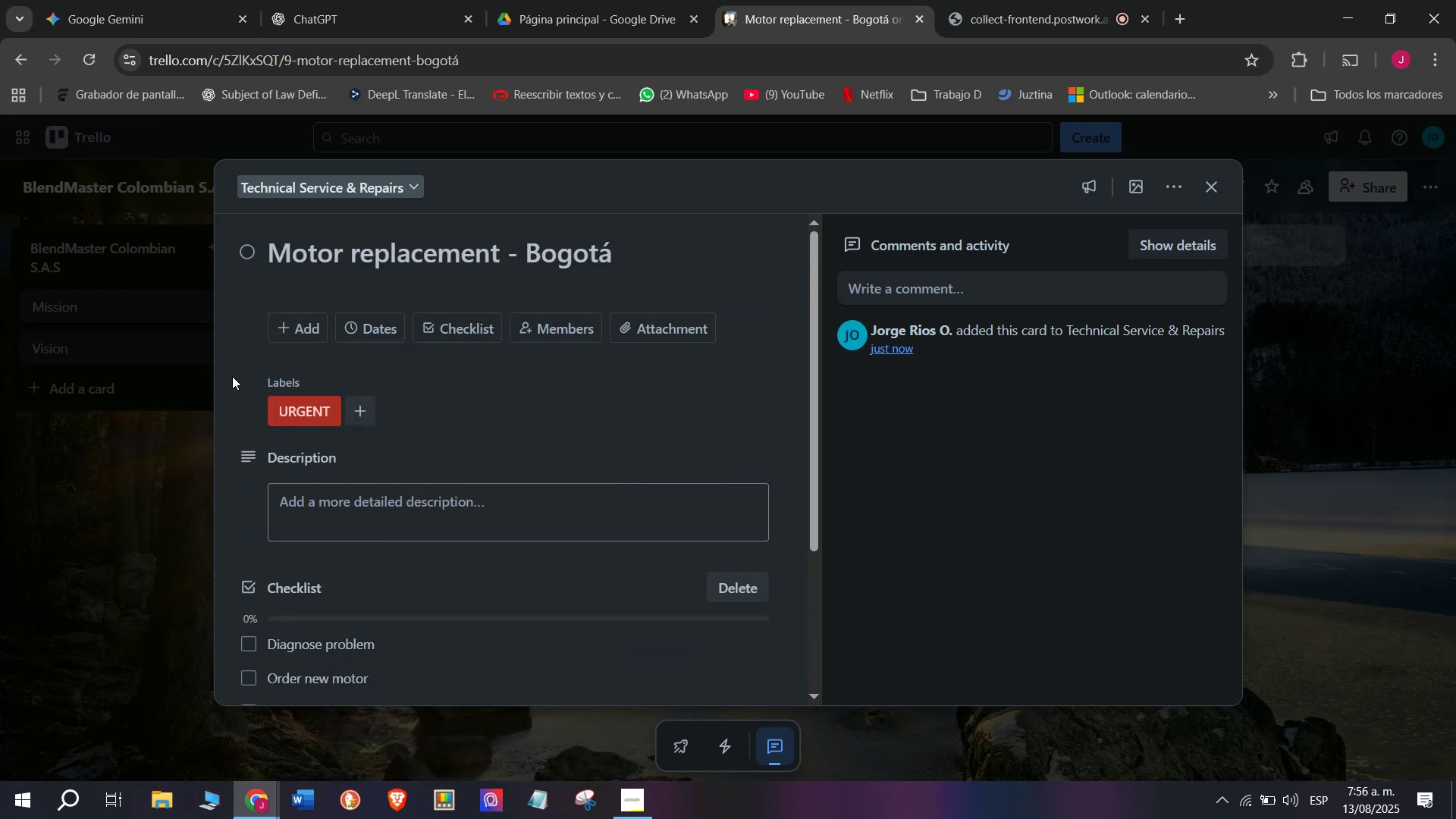 
double_click([161, 450])
 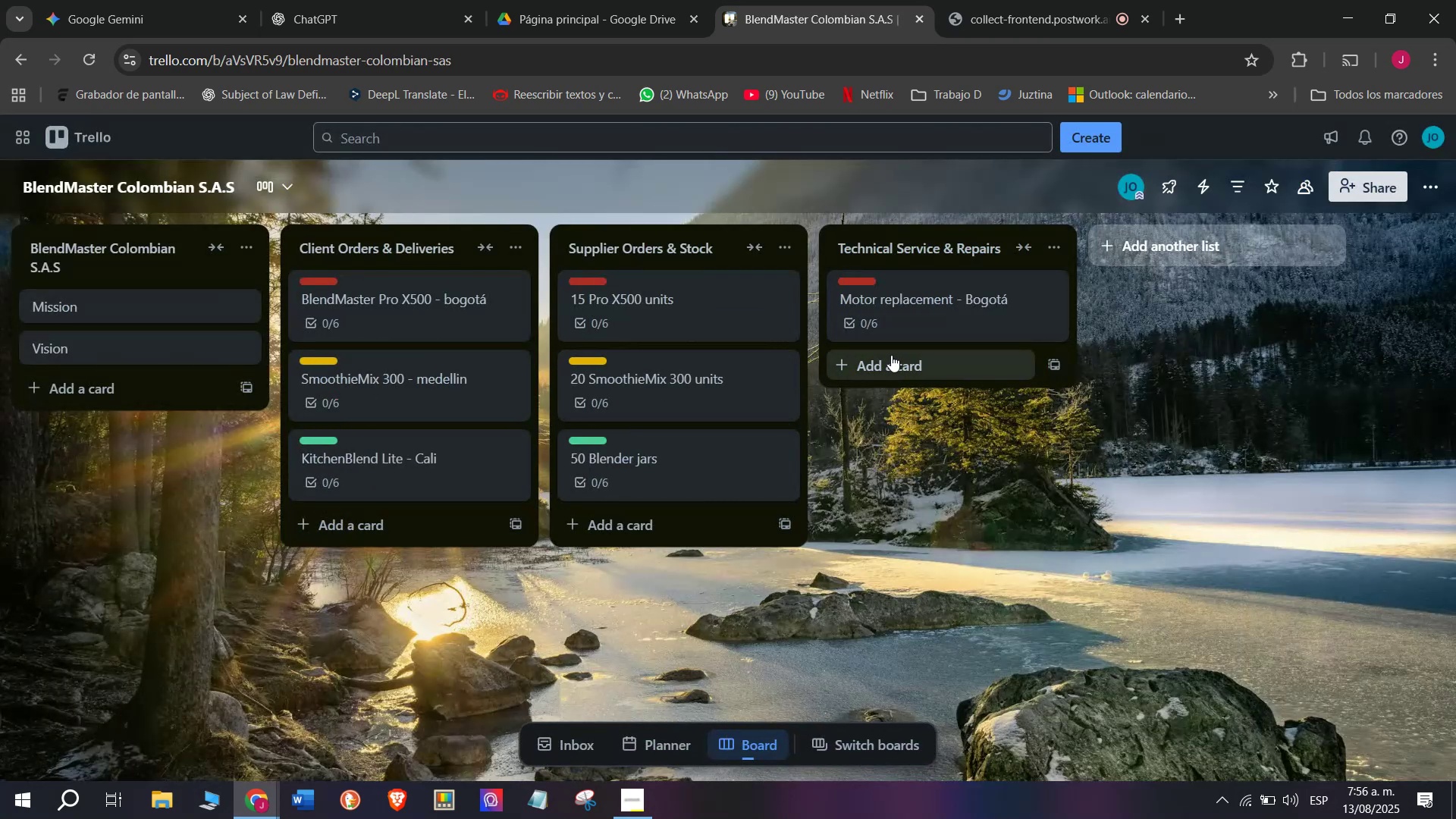 
left_click([891, 356])
 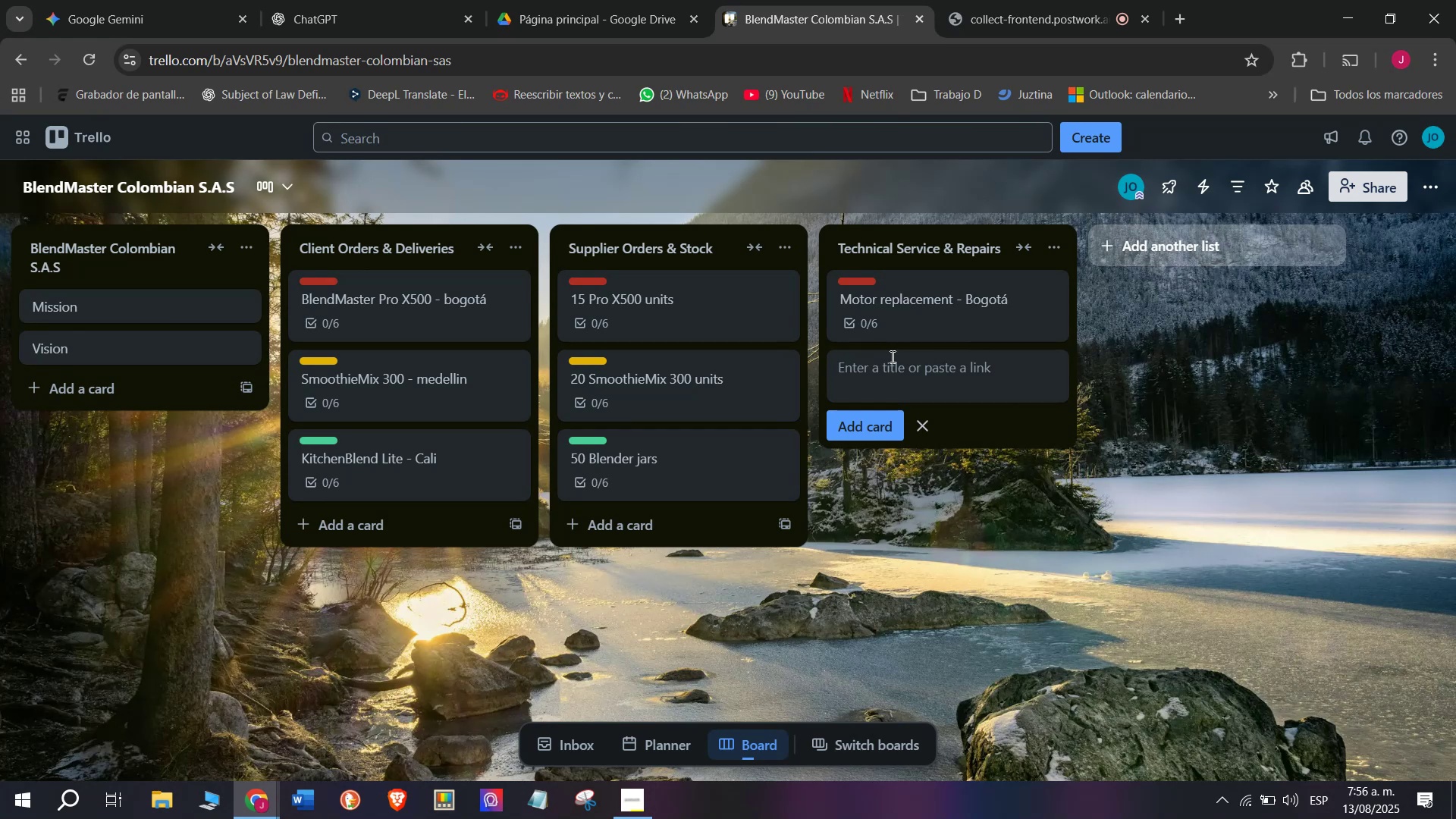 
wait(5.69)
 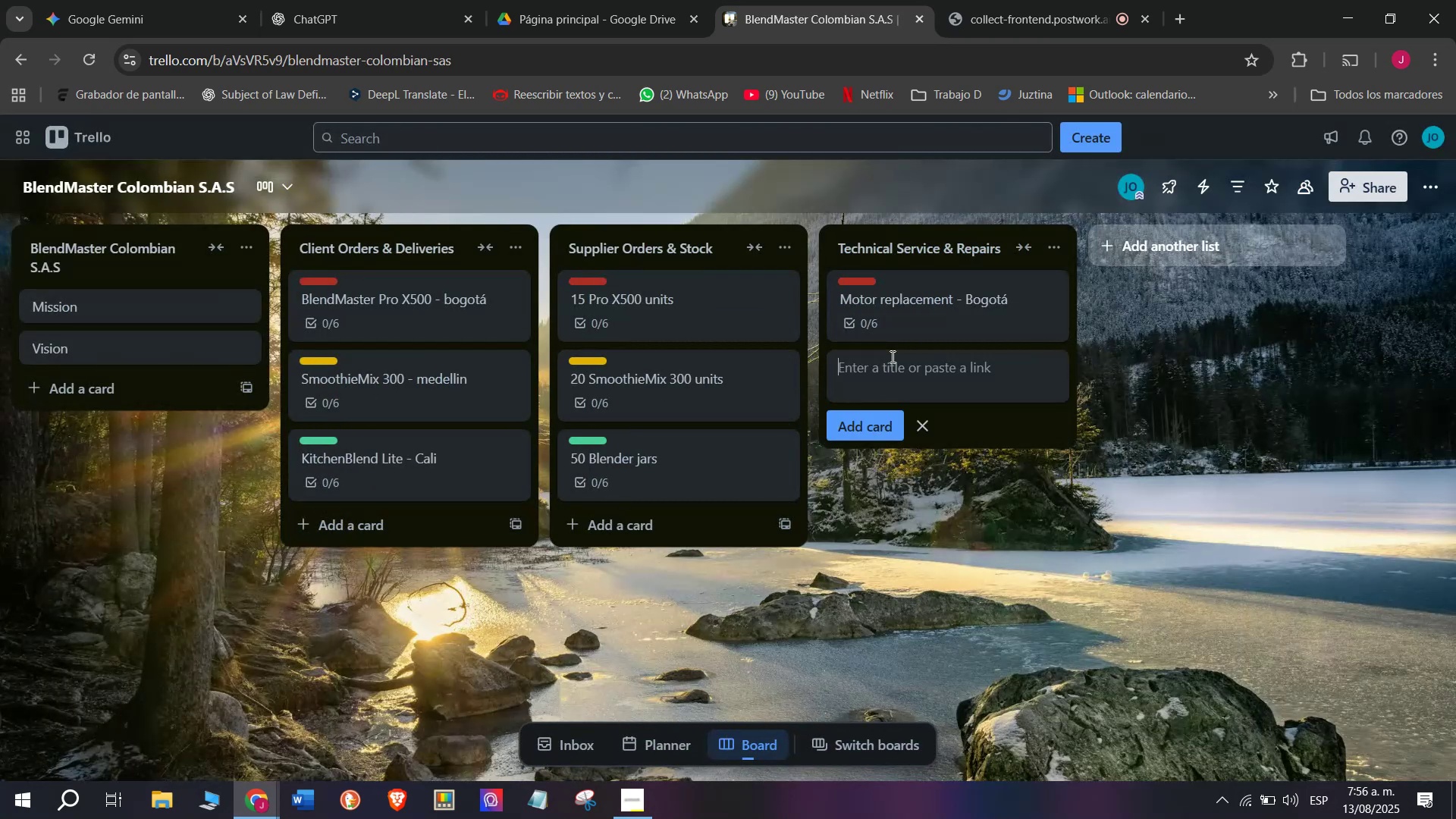 
type(Blaade)
key(Backspace)
key(Backspace)
key(Backspace)
type(de sharpein)
key(Backspace)
key(Backspace)
type(ni)
 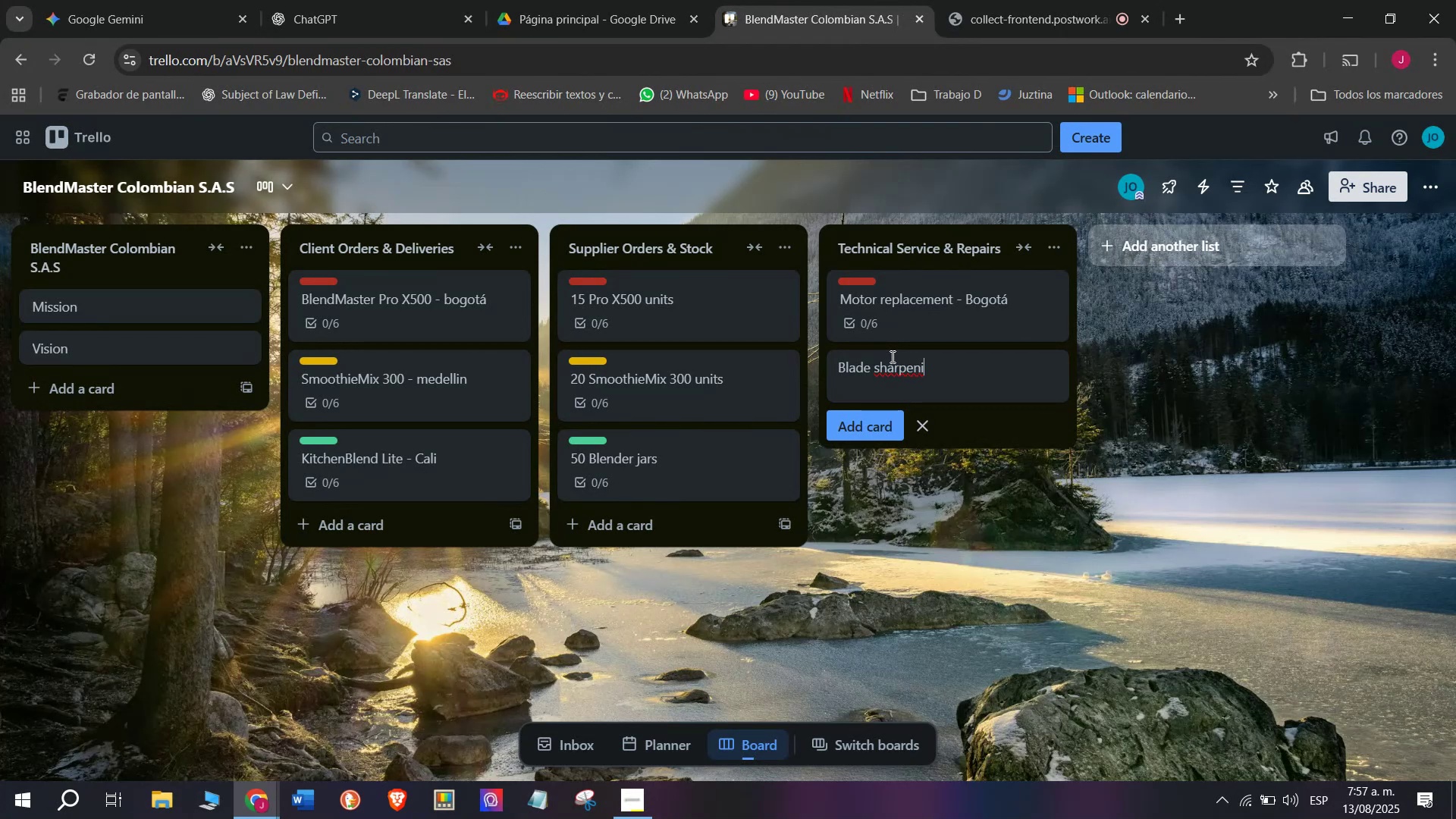 
type(ng - medellin)
 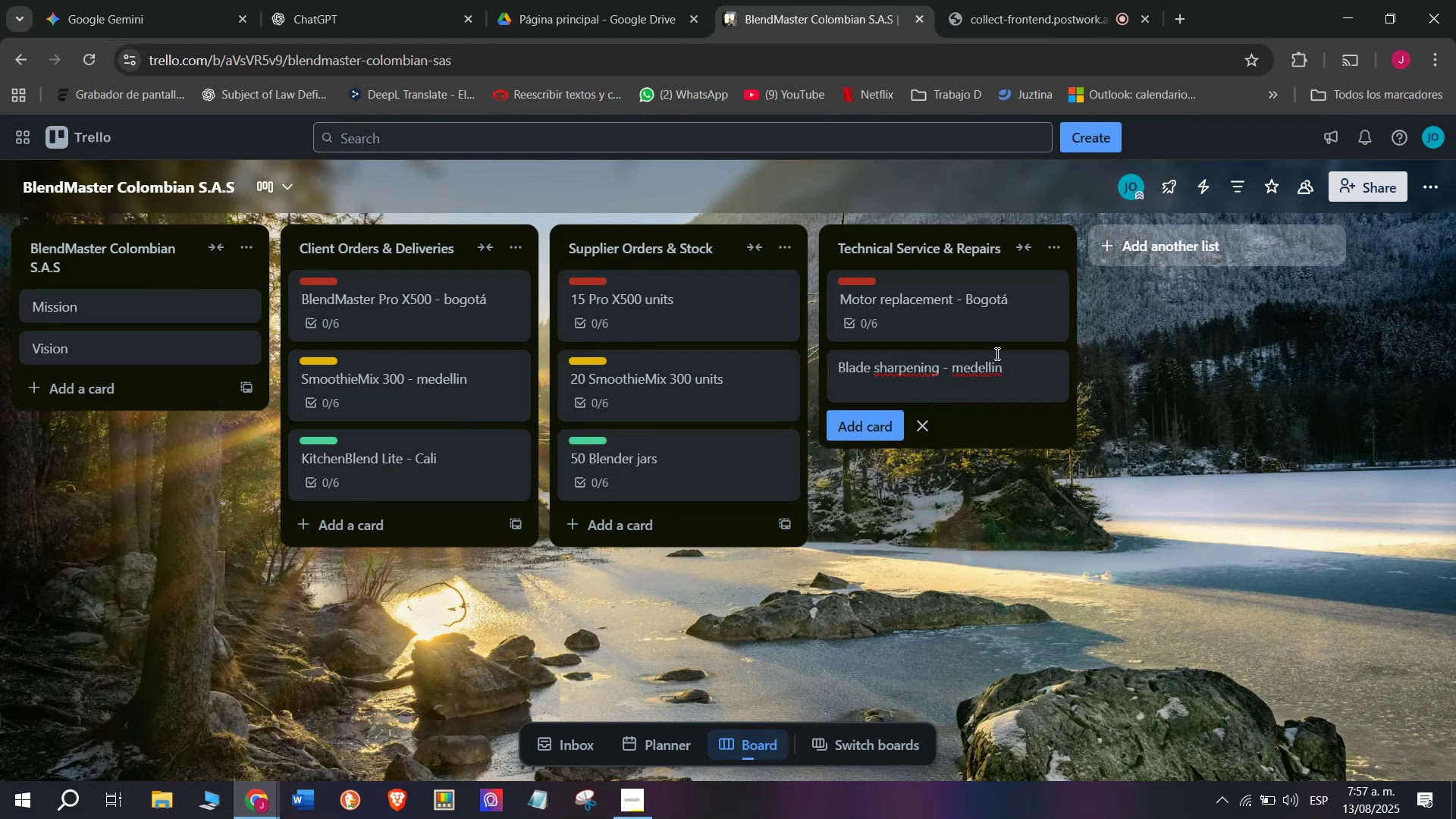 
right_click([978, 378])
 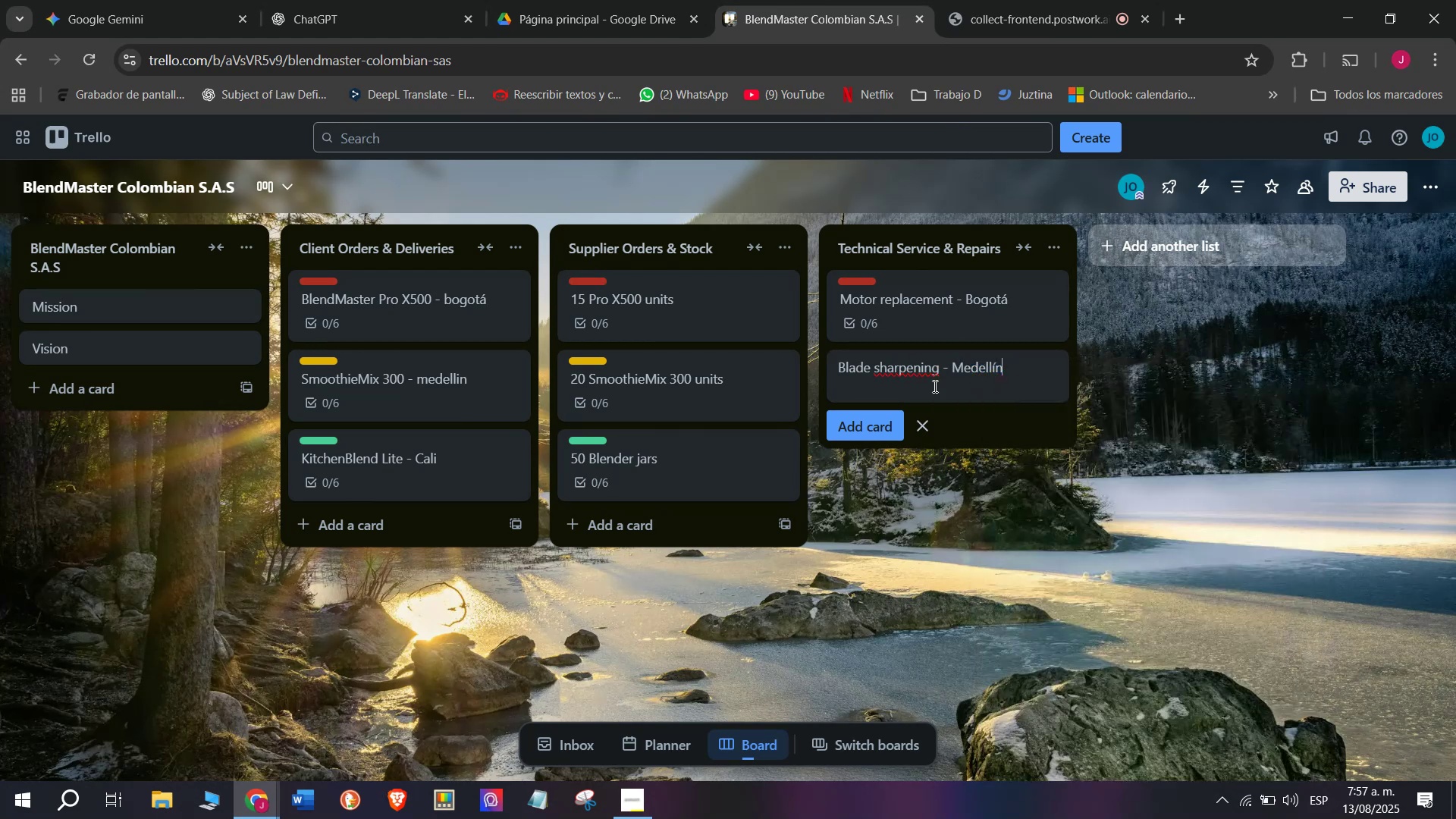 
double_click([877, 379])
 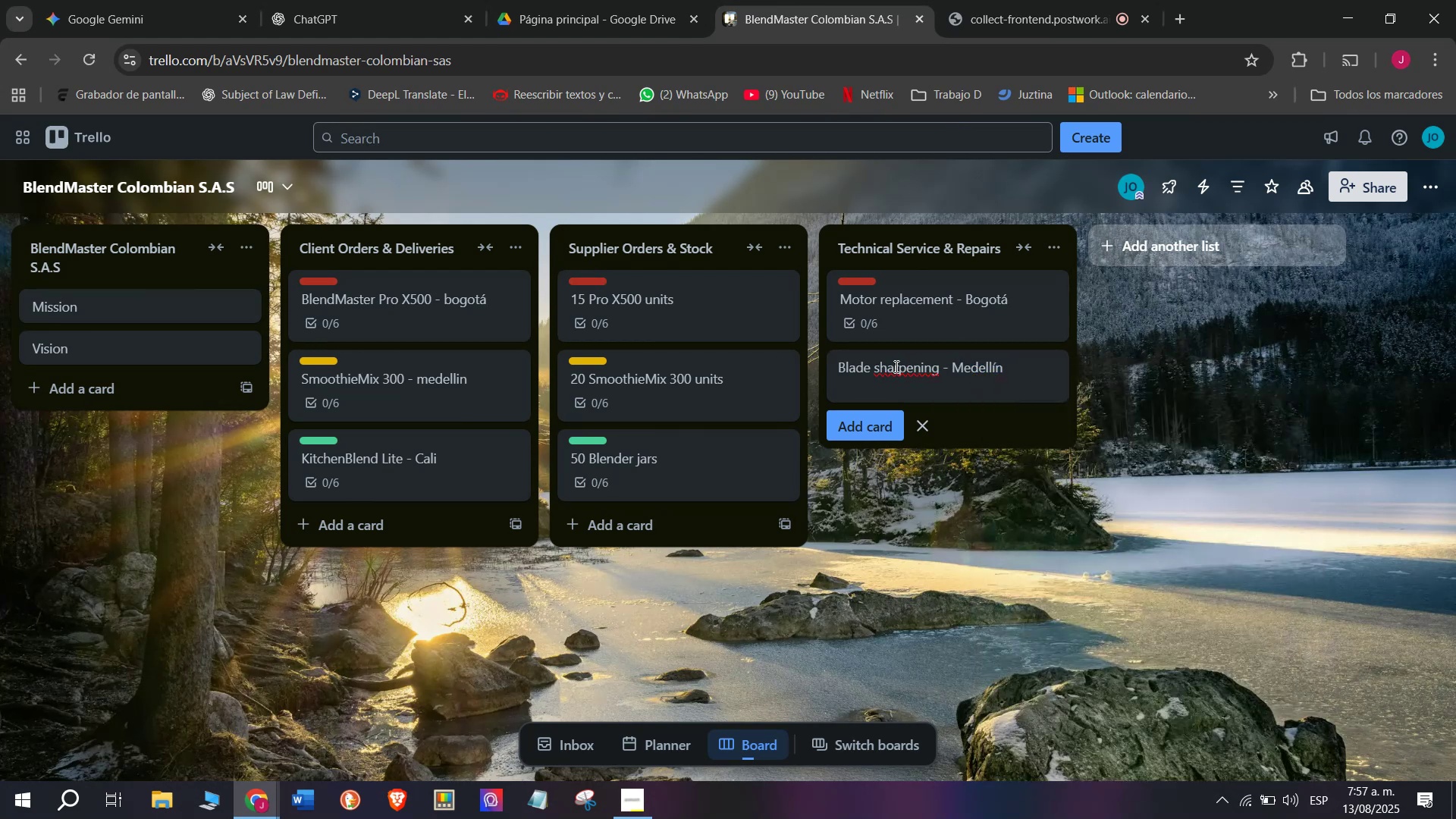 
left_click([899, 369])
 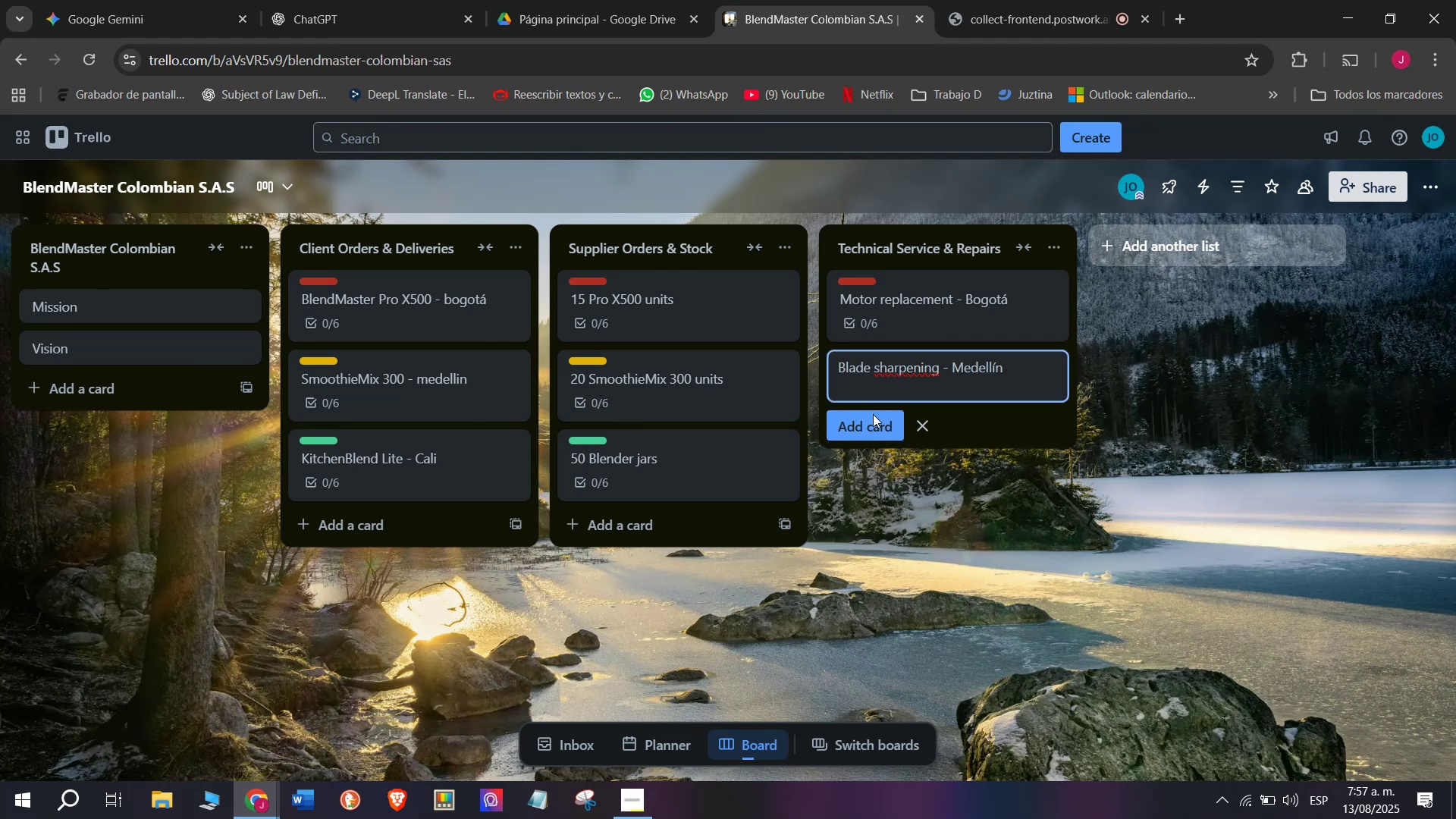 
left_click([868, 435])
 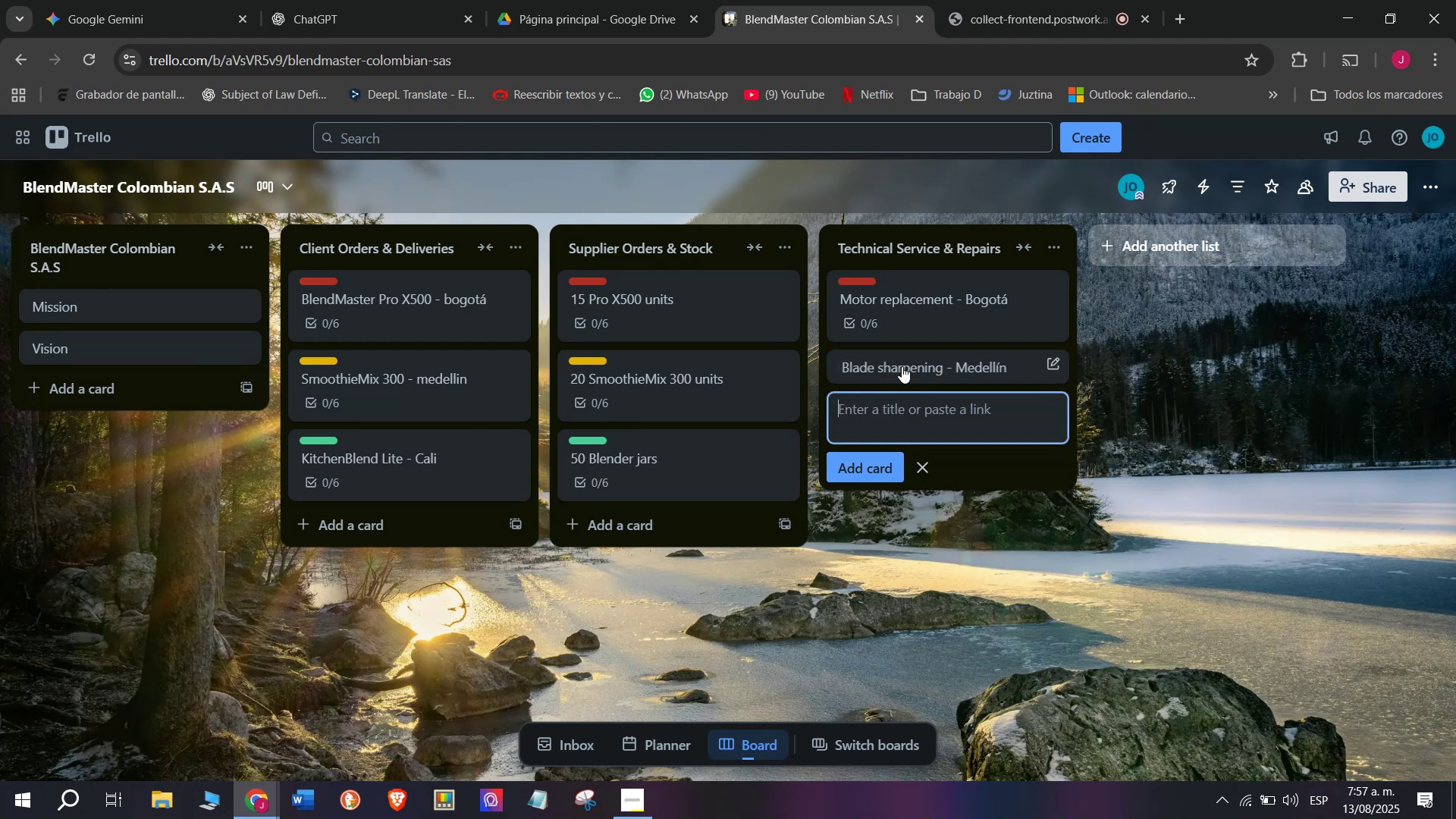 
left_click([902, 366])
 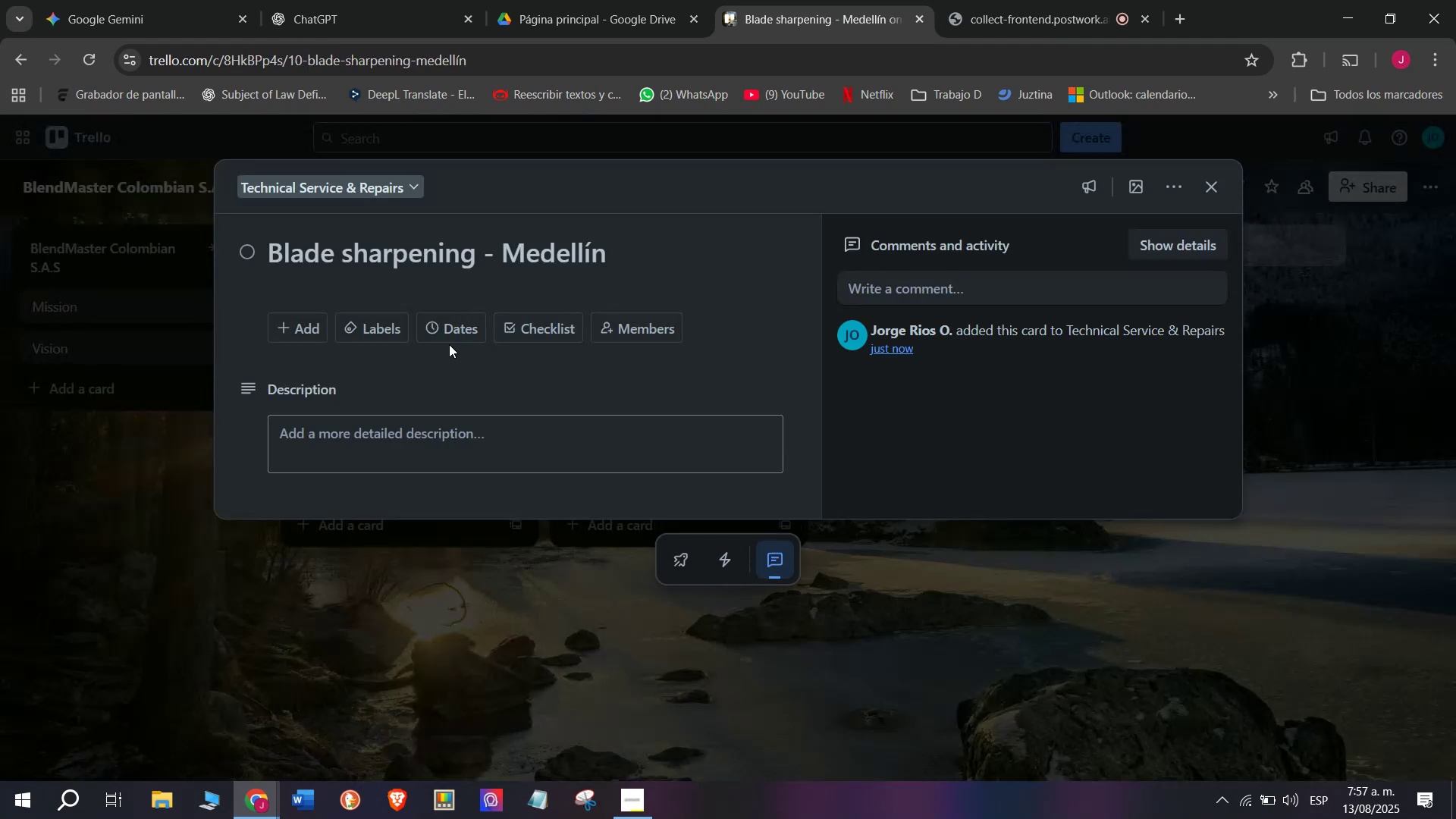 
wait(5.77)
 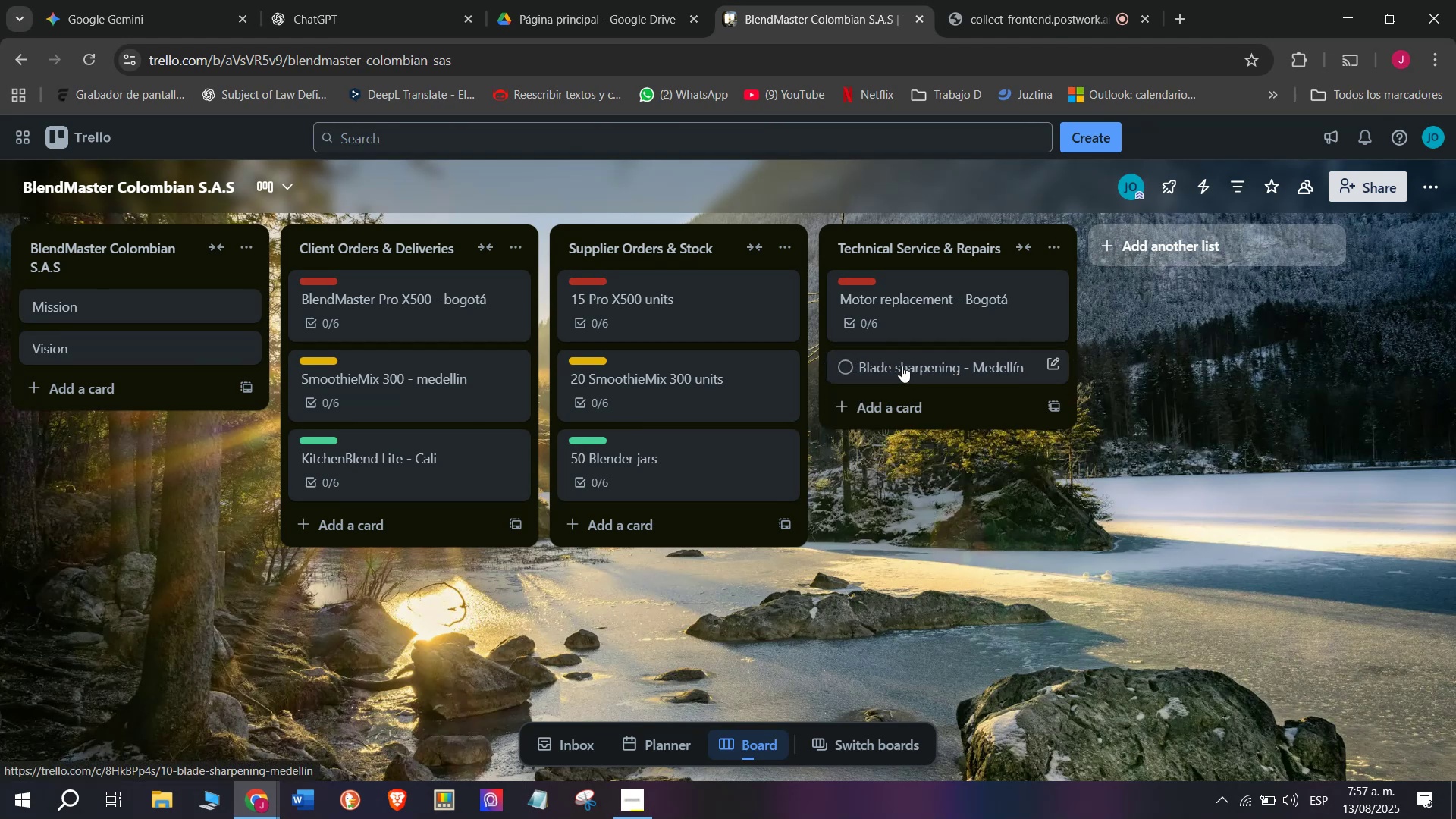 
left_click([507, 316])
 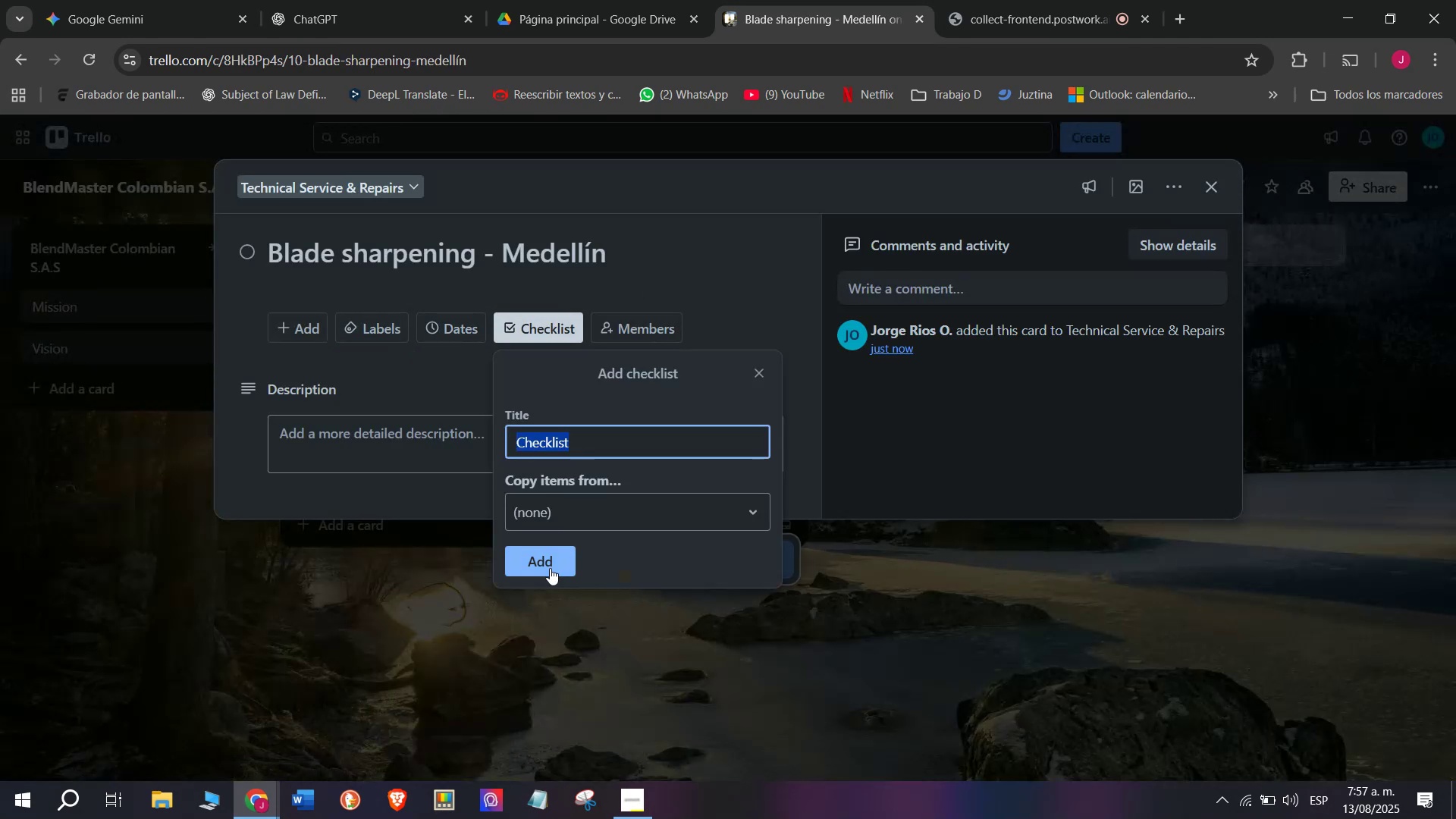 
left_click([550, 568])
 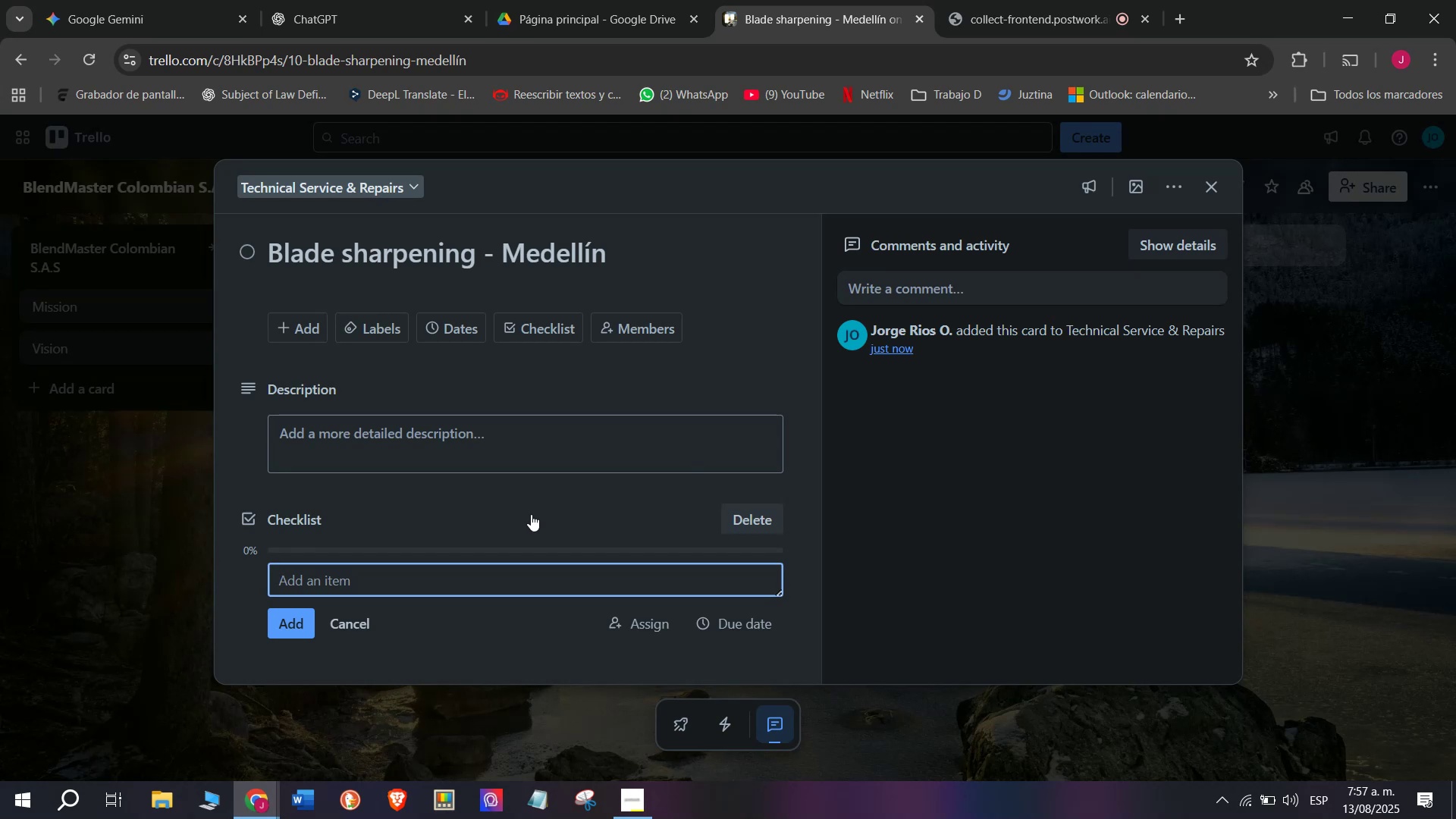 
scroll: coordinate [409, 528], scroll_direction: down, amount: 2.0
 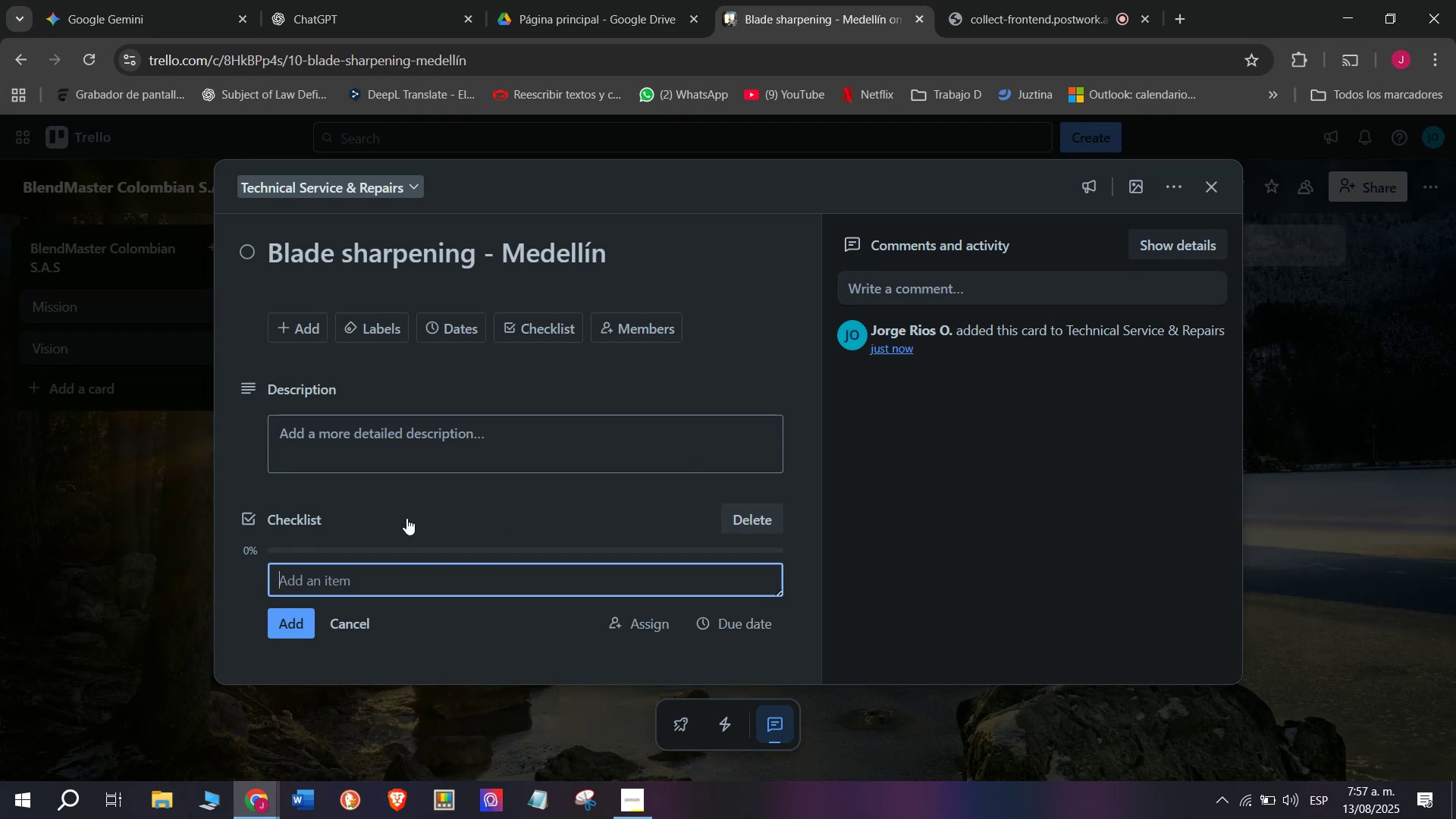 
type(Remove blades)
 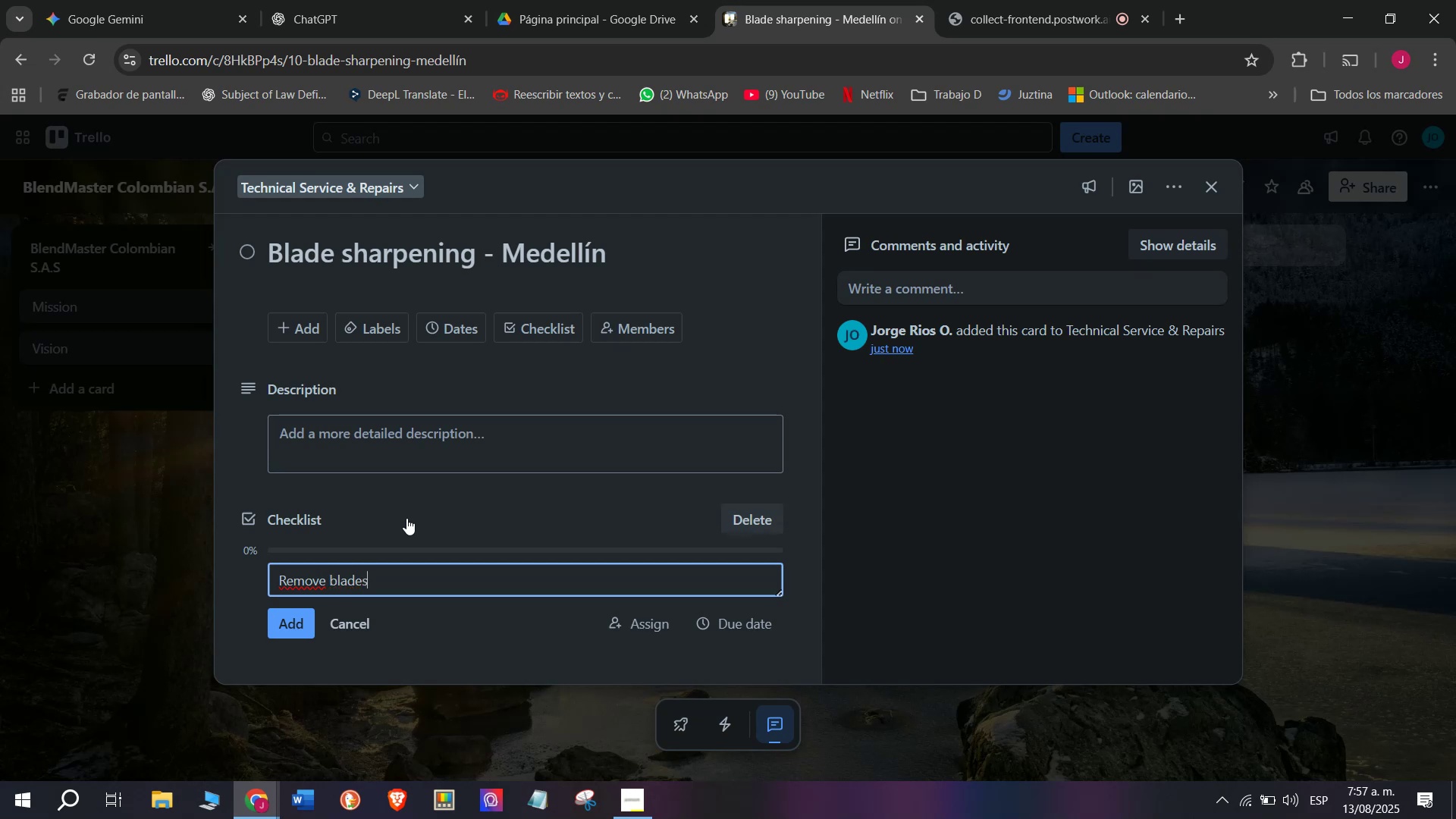 
key(Enter)
 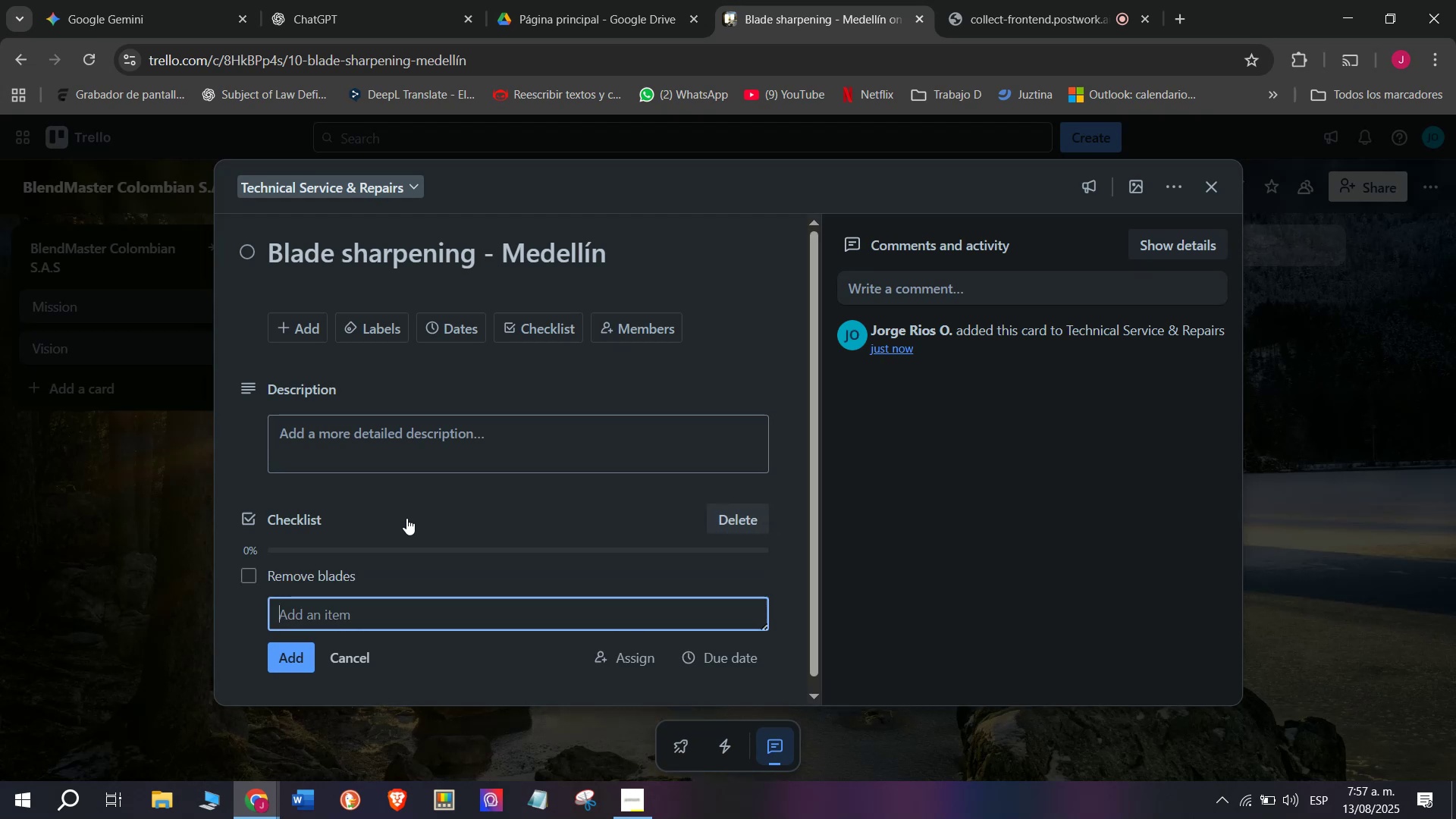 
type(Sharpwe)
key(Backspace)
key(Backspace)
type(en professionally)
 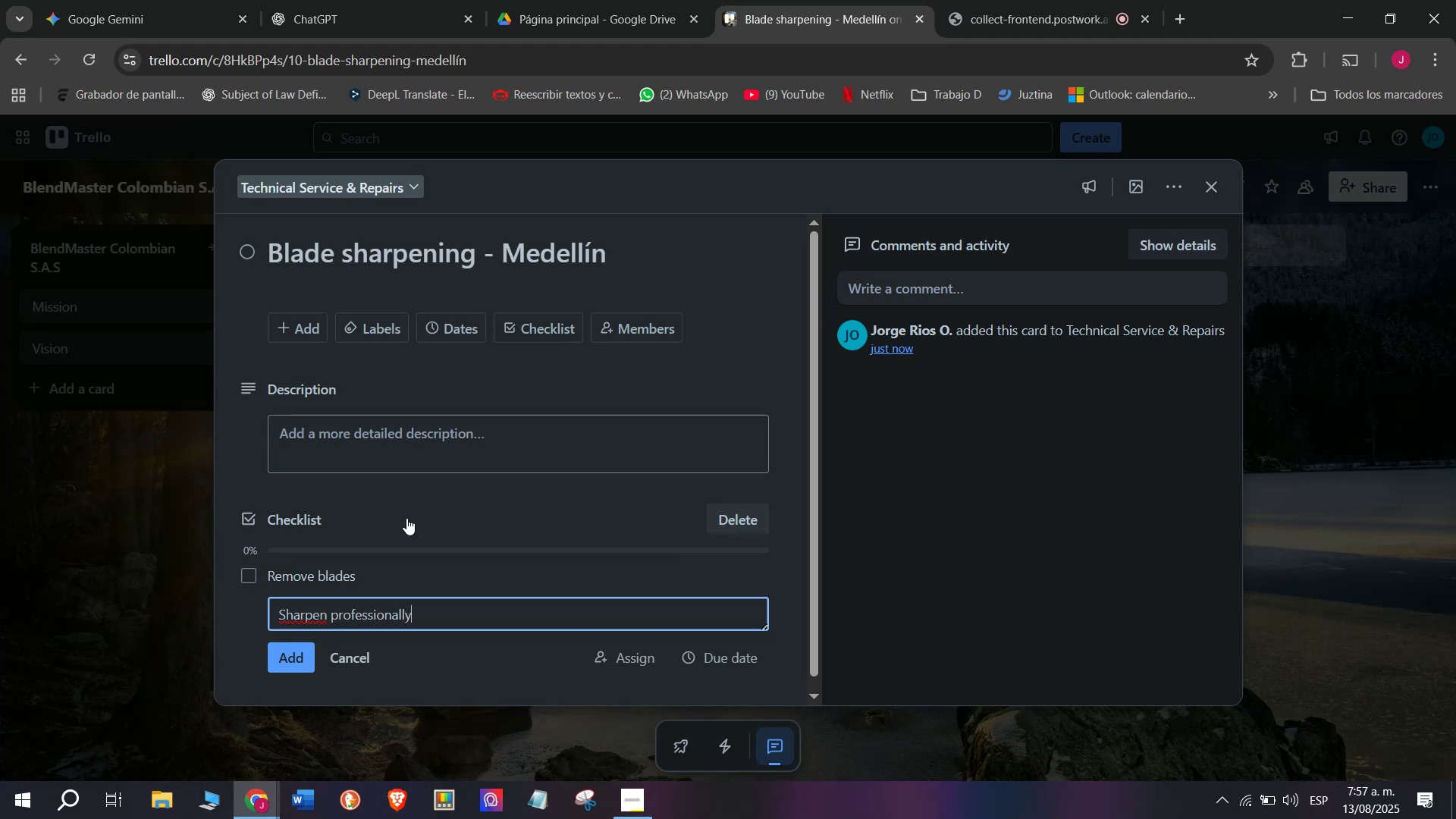 
key(Enter)
 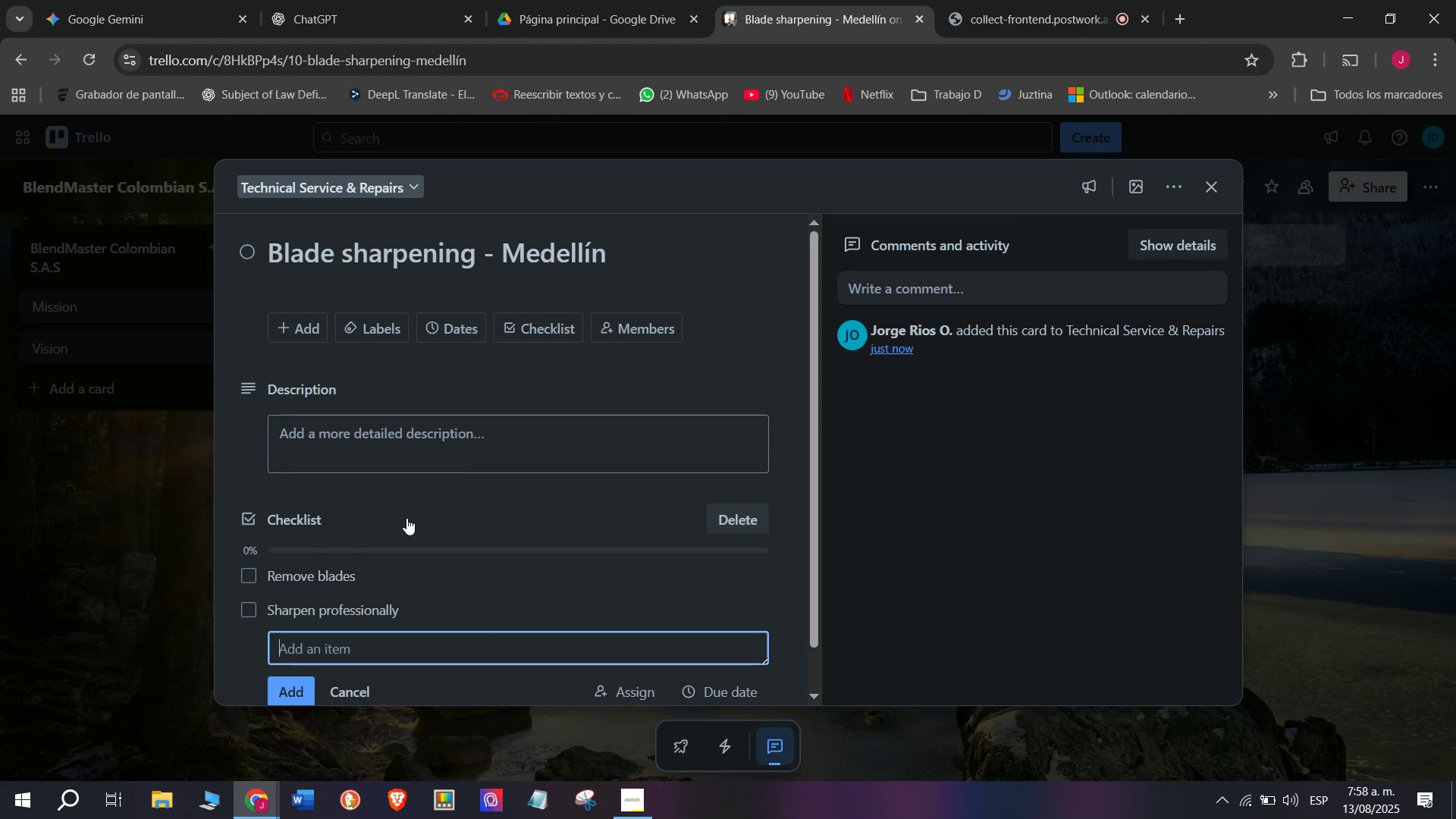 
wait(18.54)
 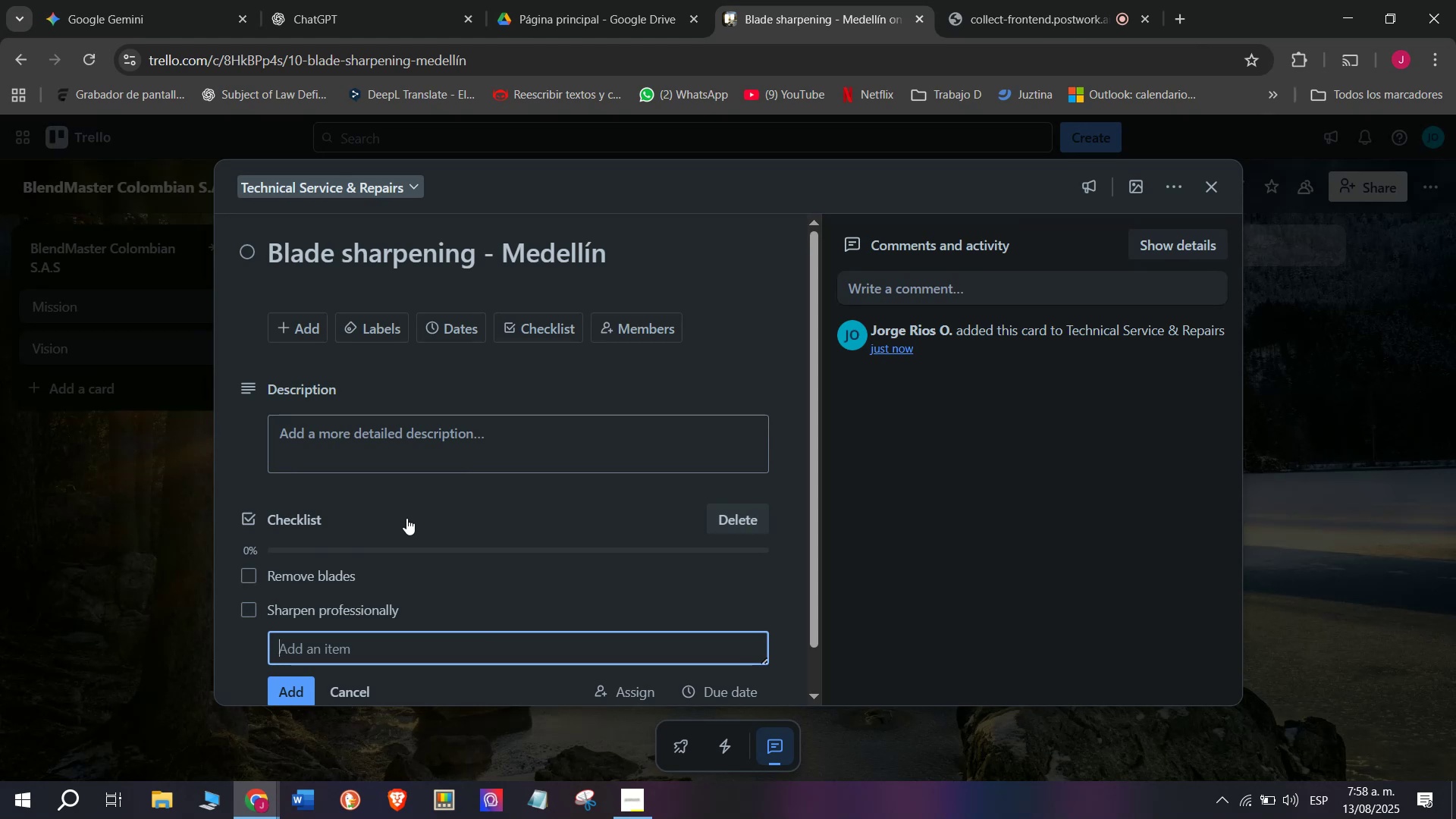 
type(Rea)
 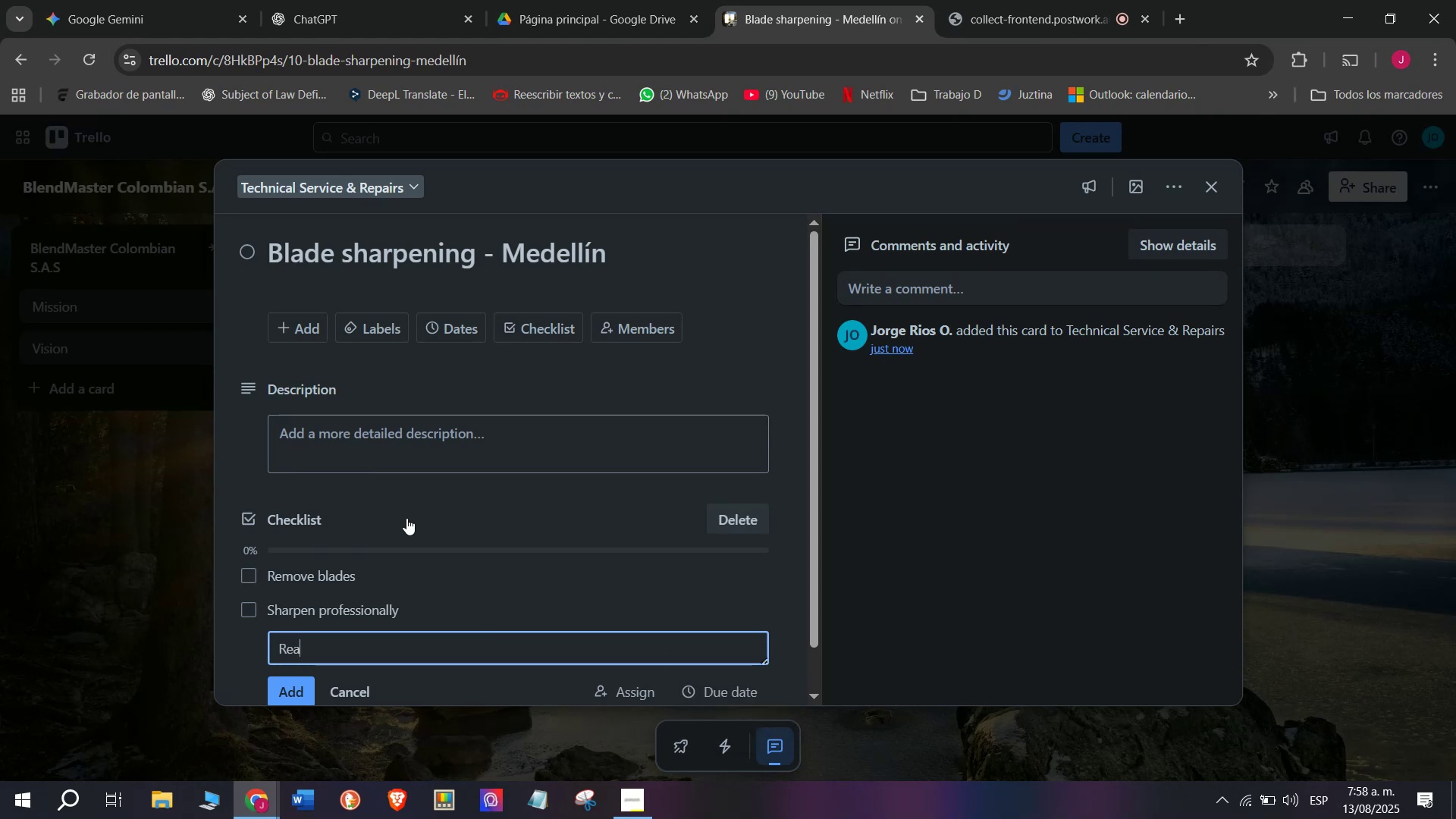 
type(ssemble blender)
 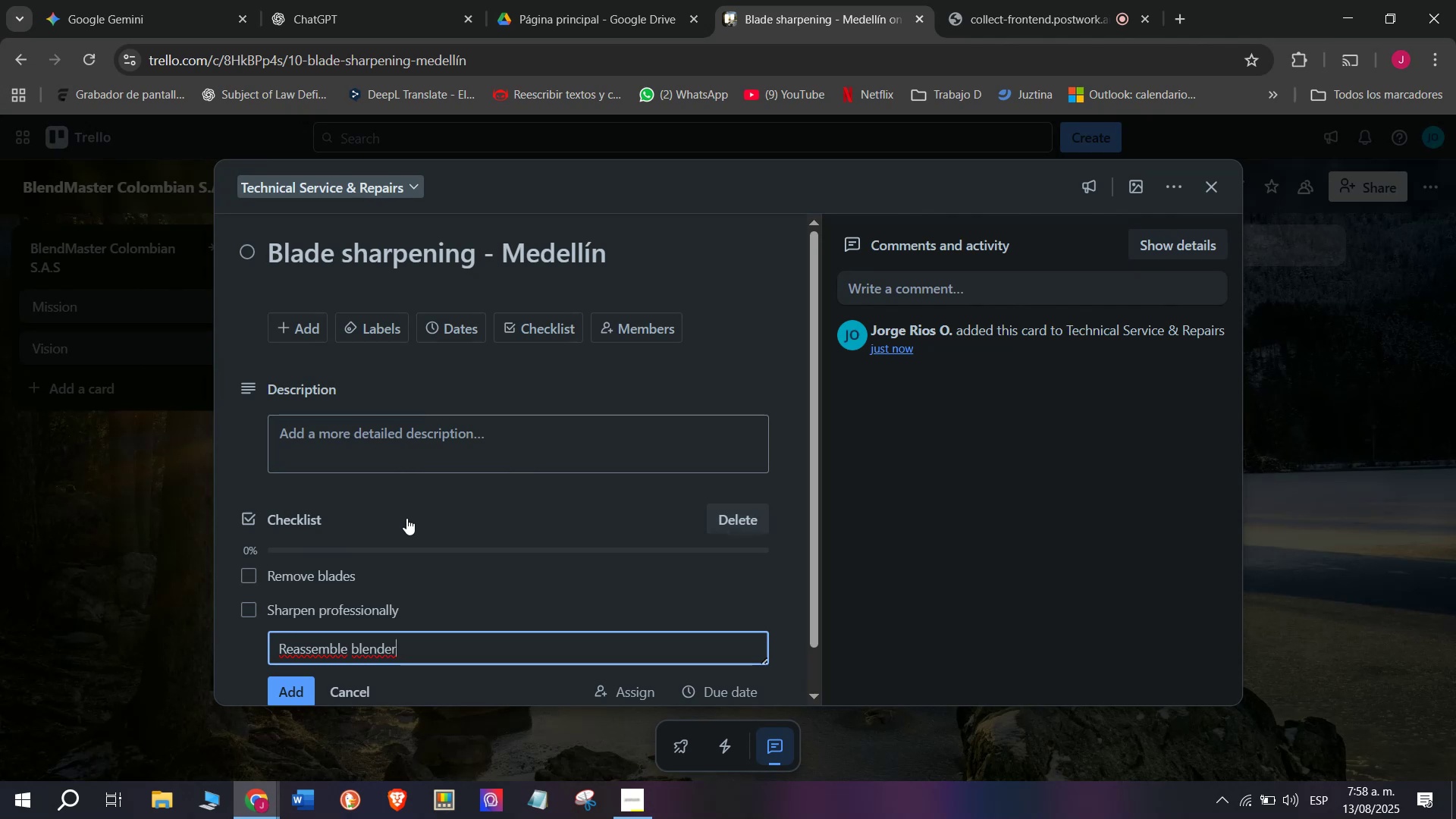 
key(Enter)
 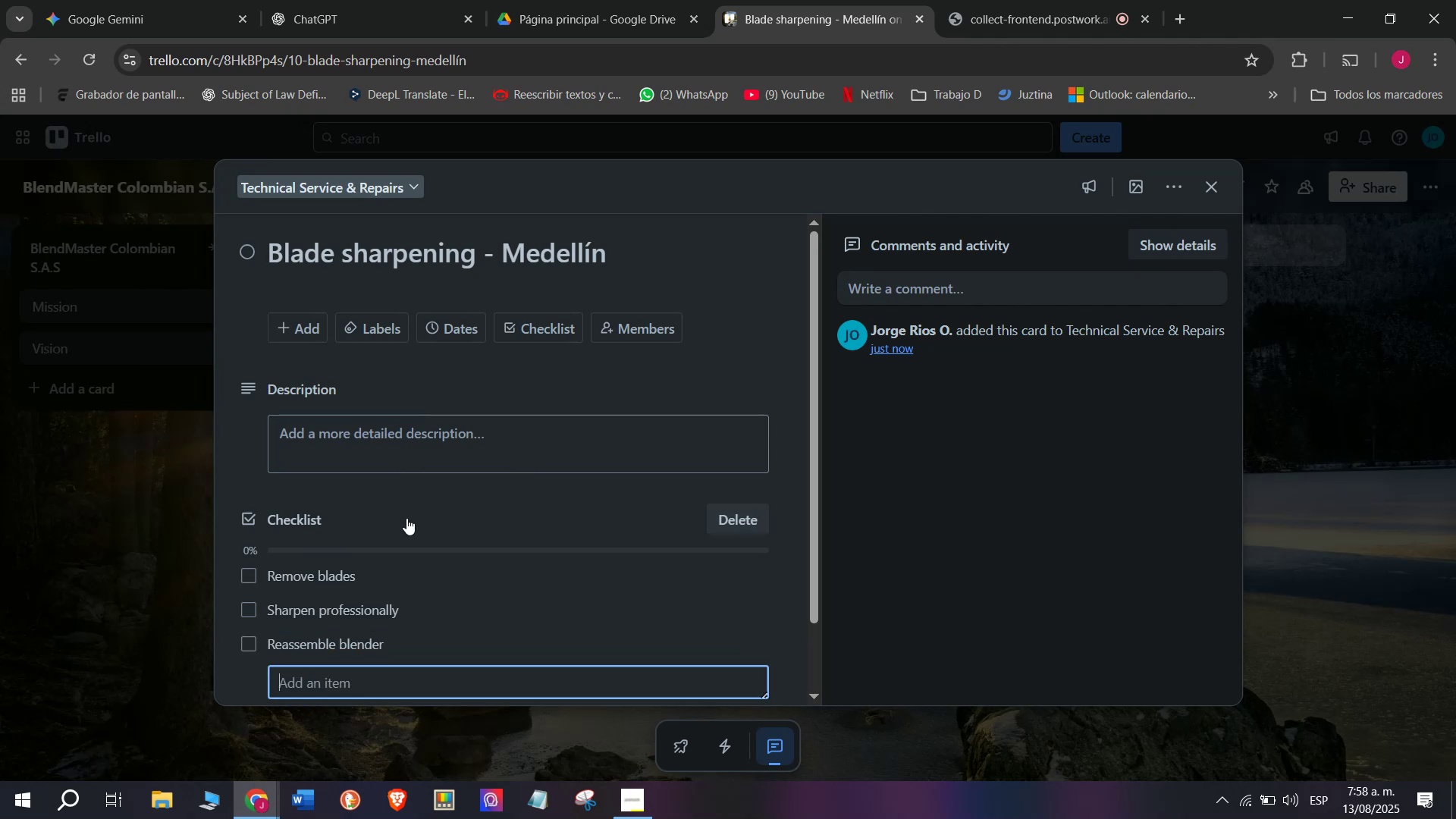 
type(Test blending)
 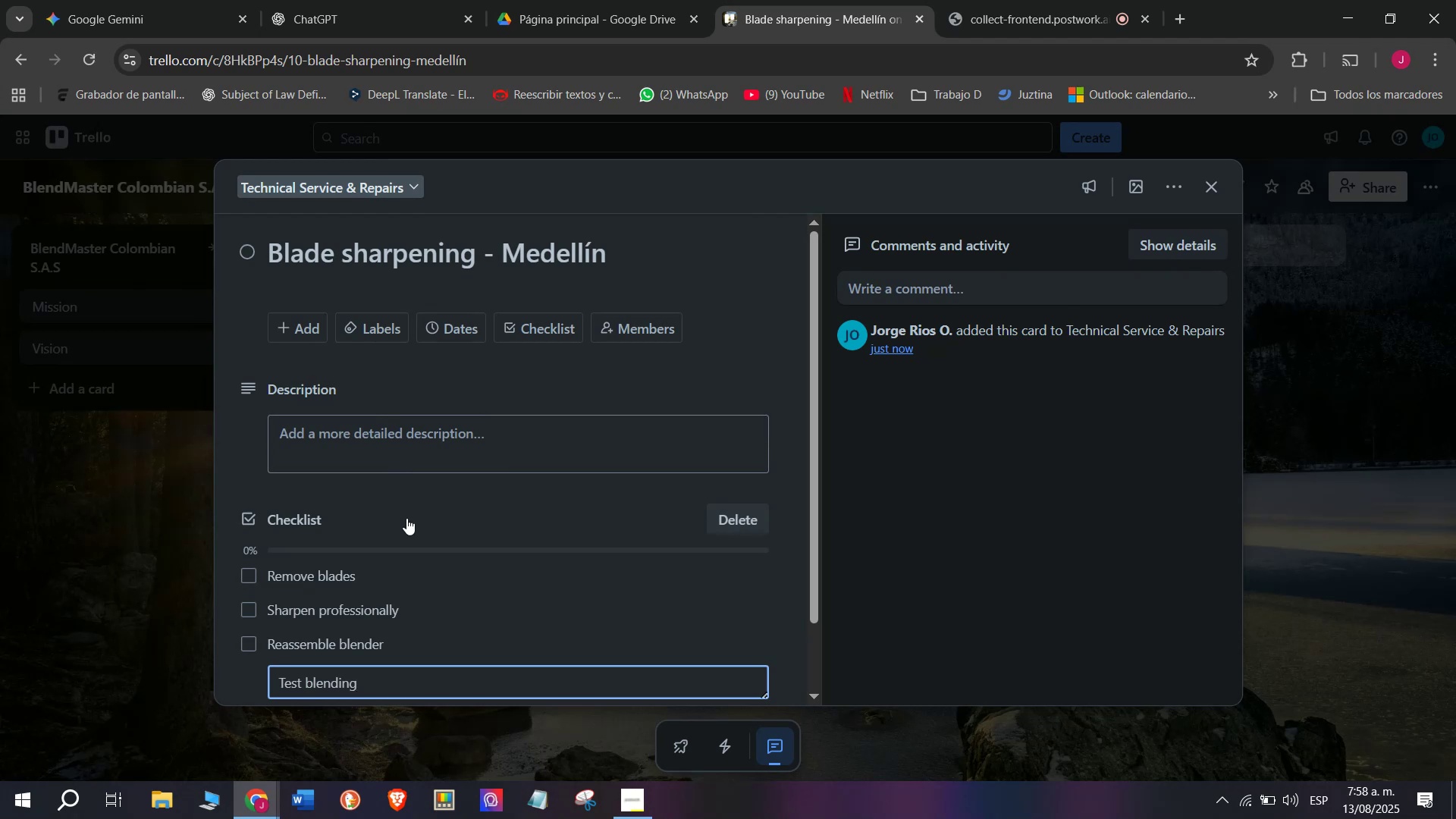 
key(Enter)
 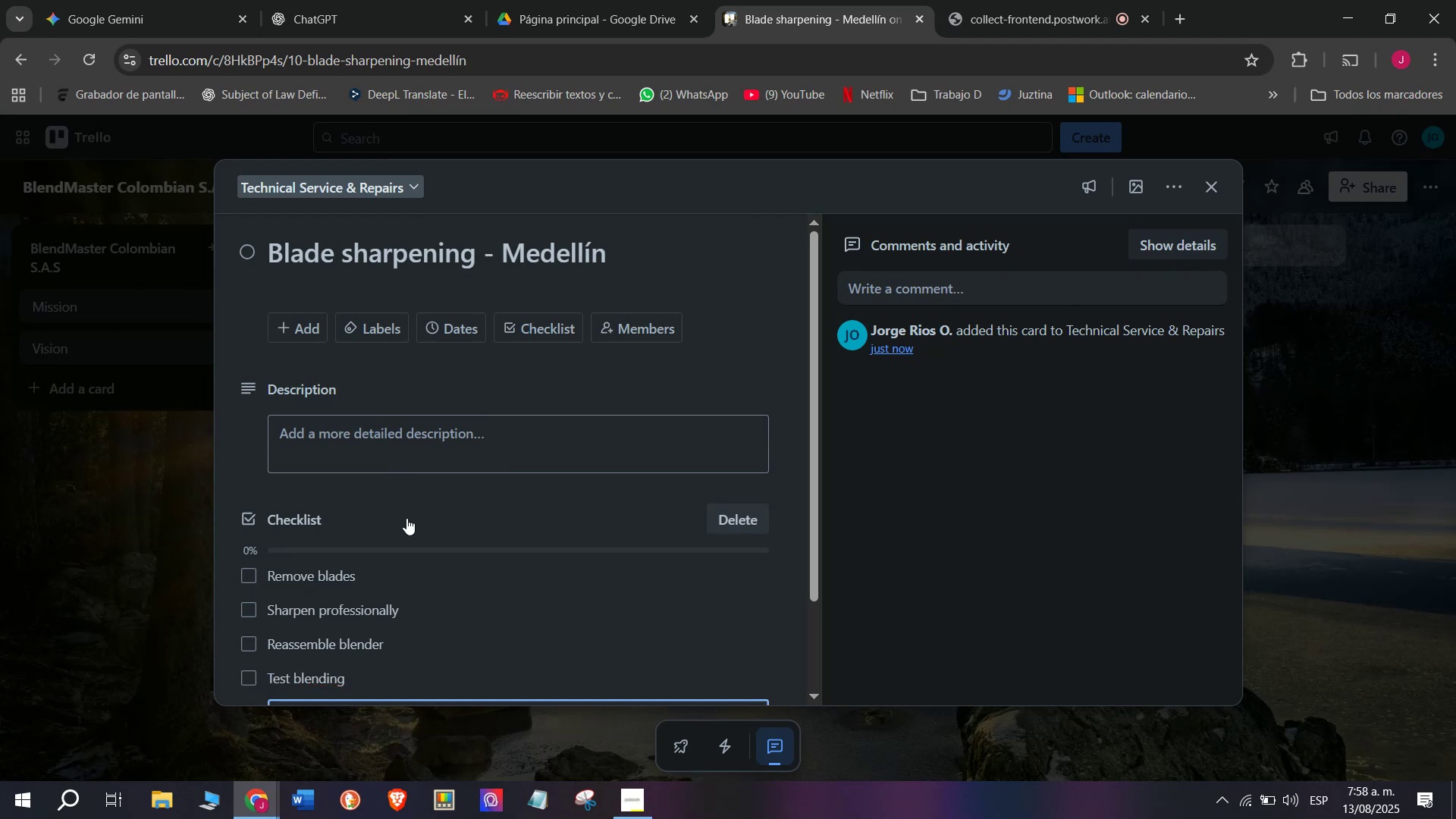 
scroll: coordinate [447, 627], scroll_direction: down, amount: 7.0
 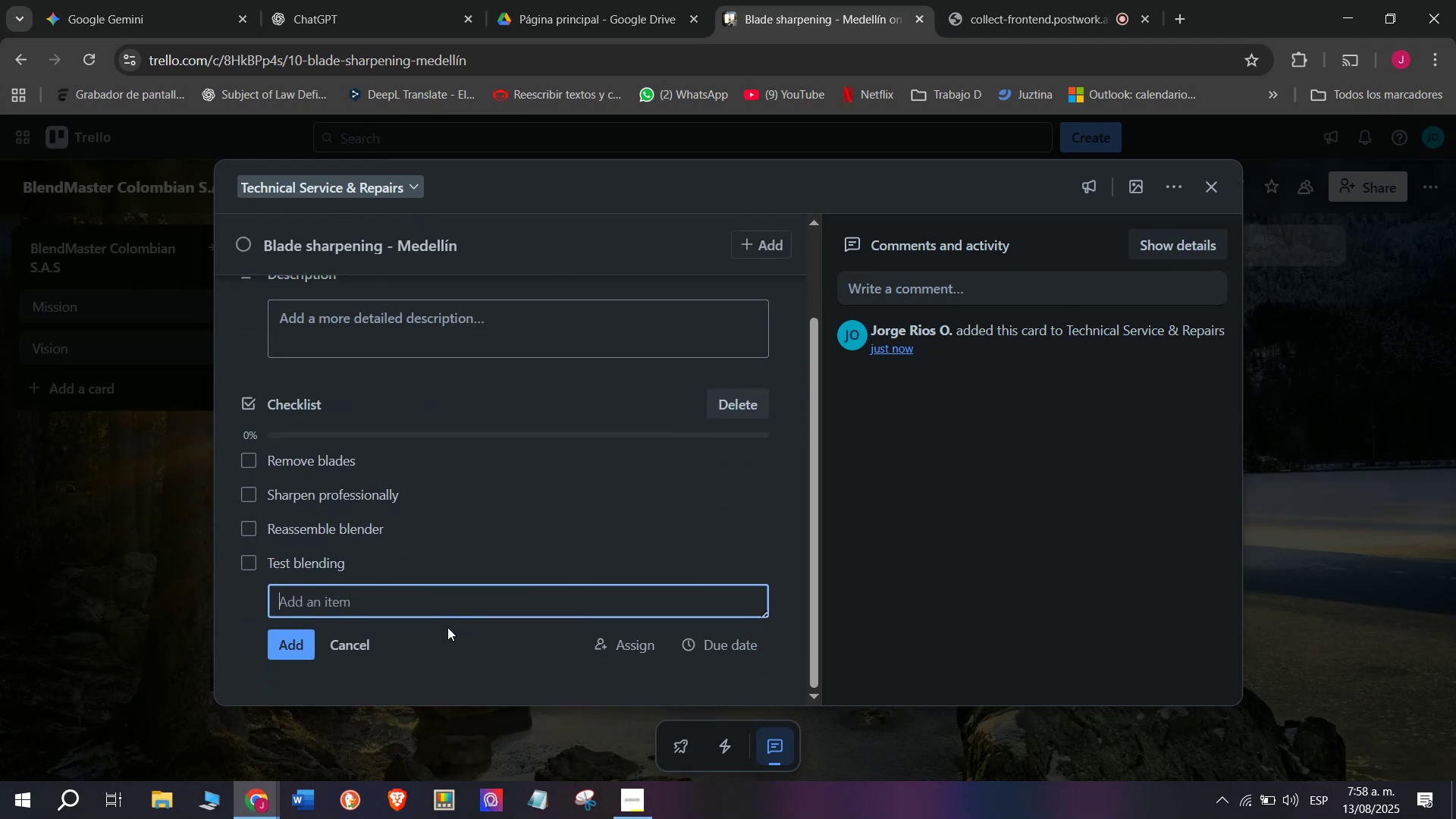 
type(Record service)
 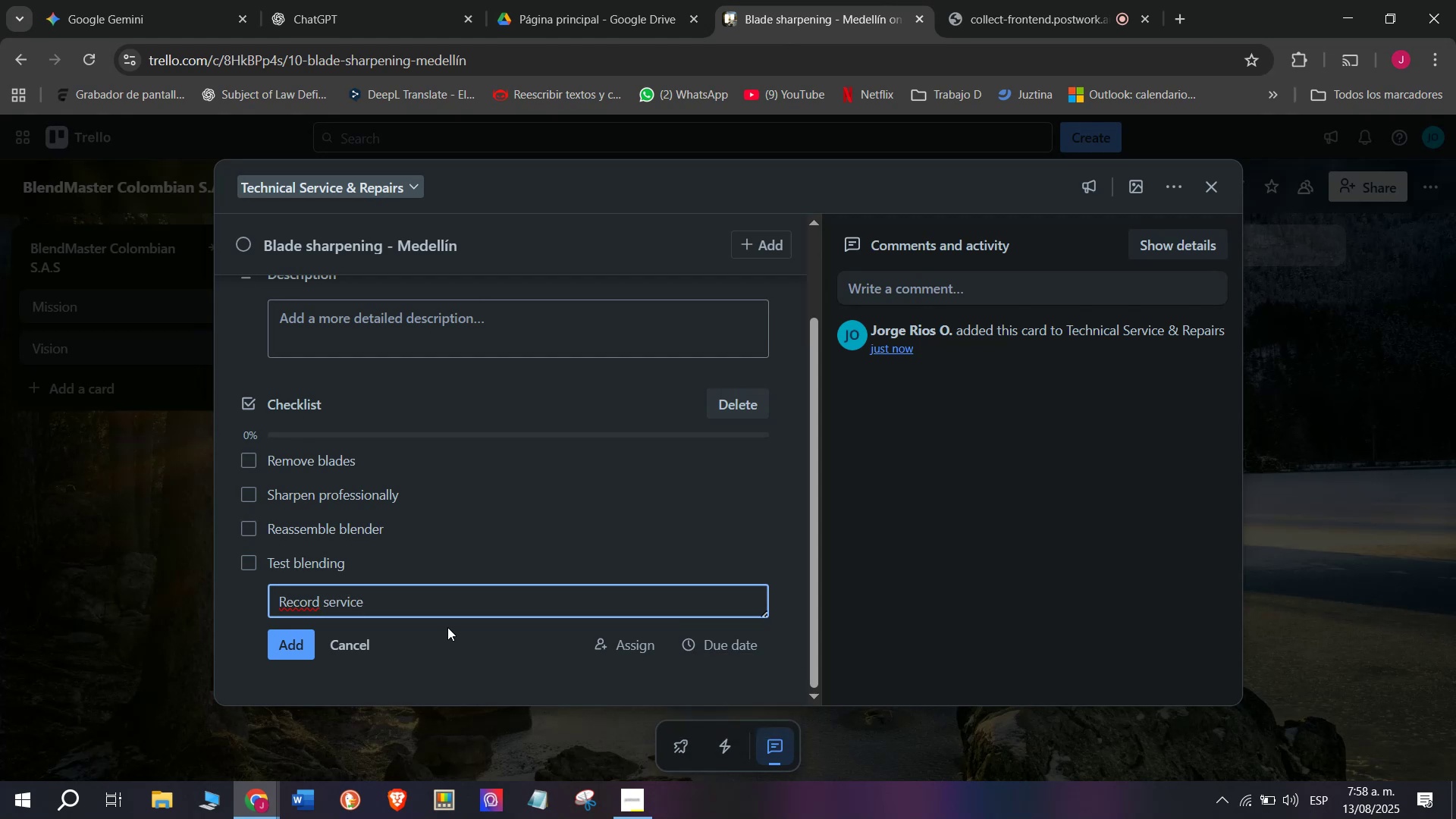 
key(Enter)
 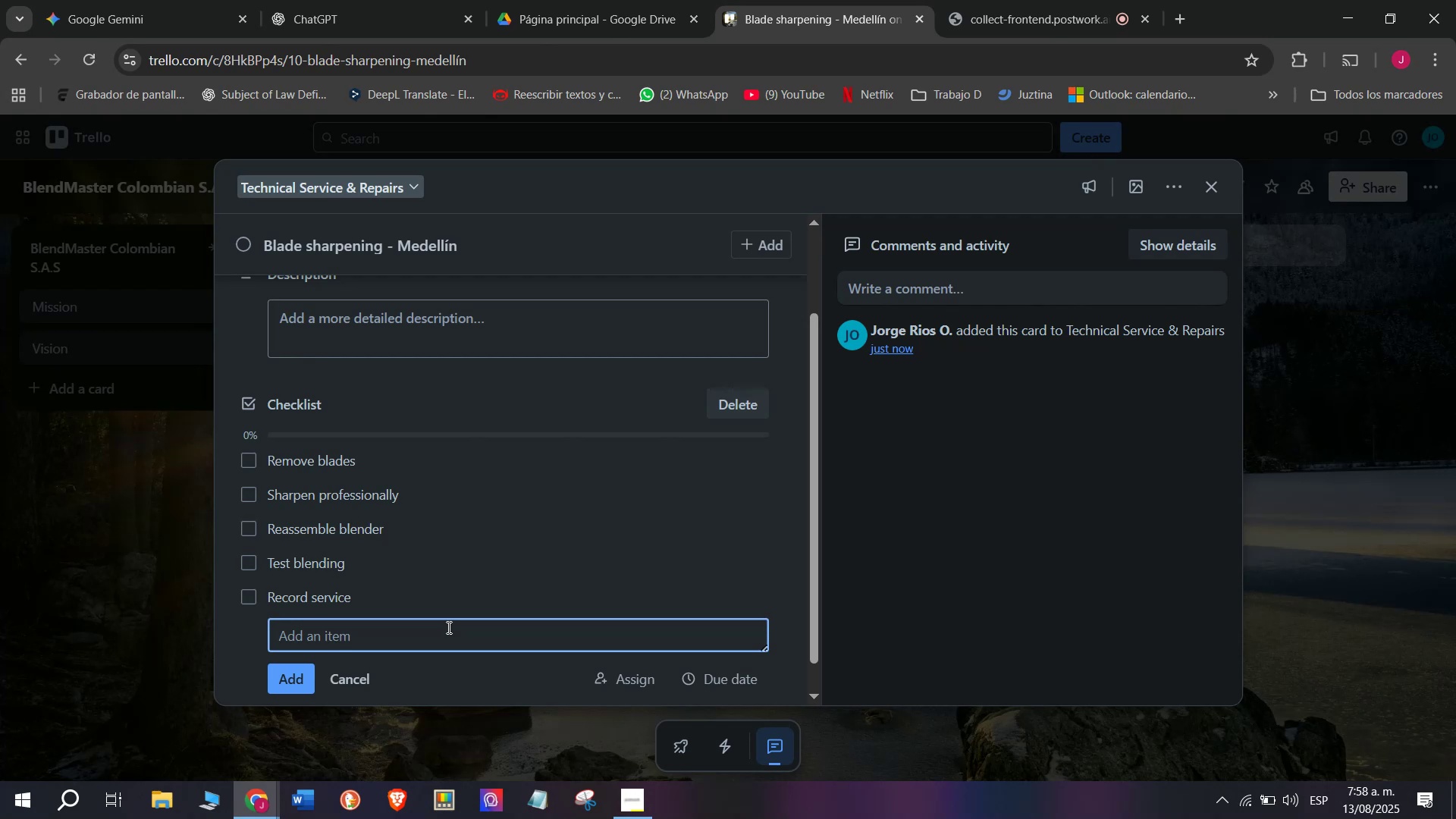 
wait(8.94)
 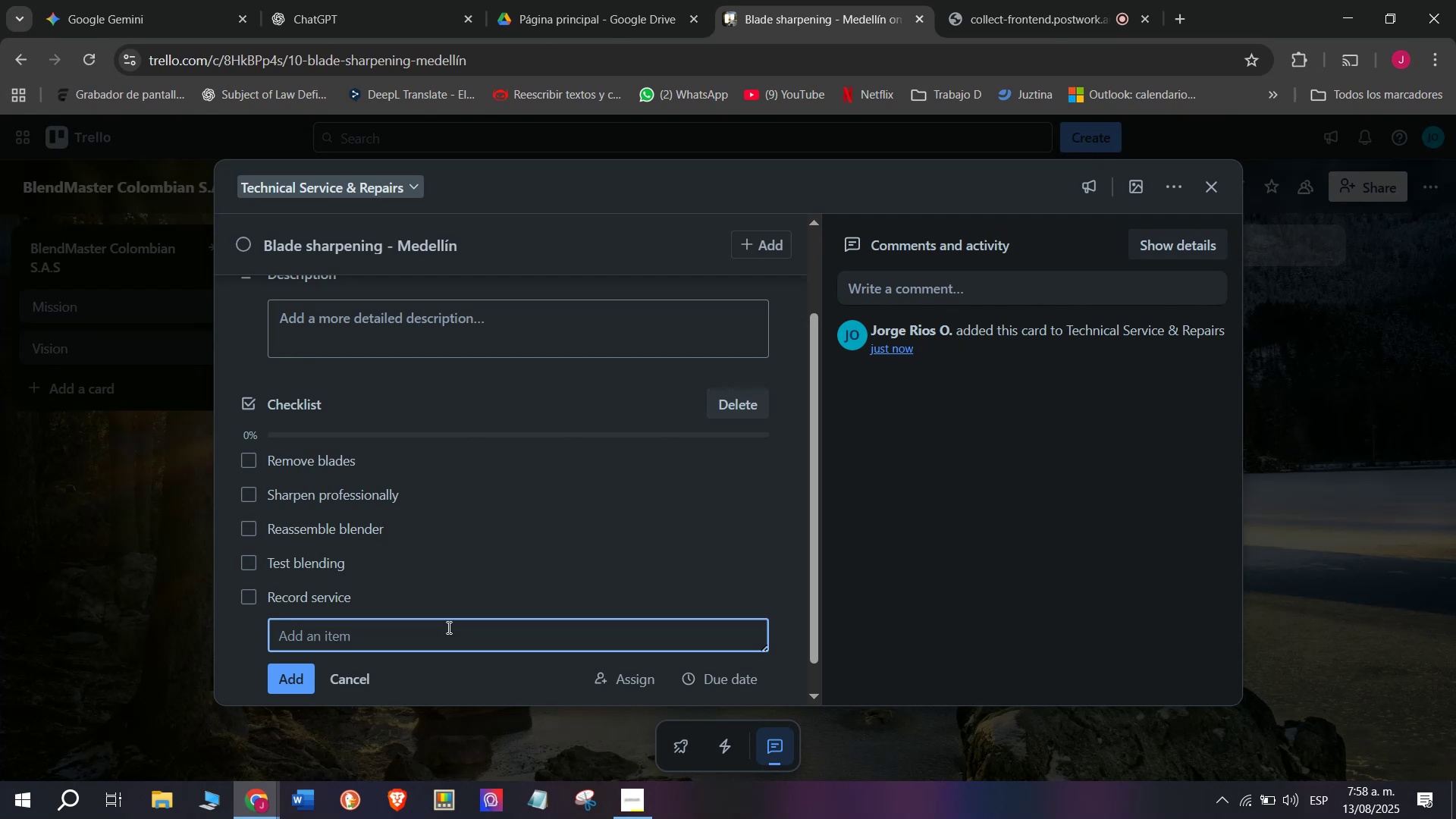 
type(Return to client)
 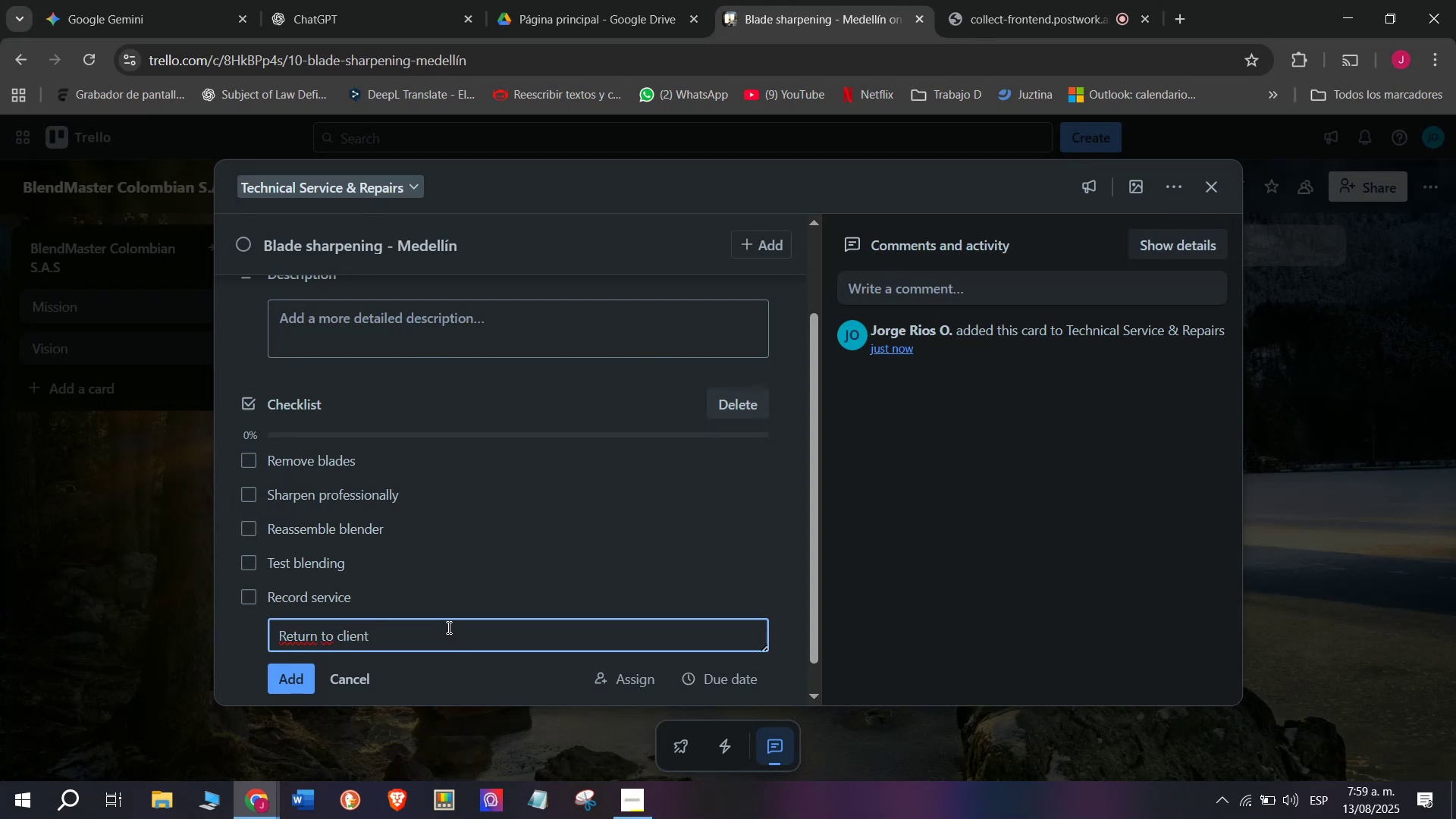 
key(Enter)
 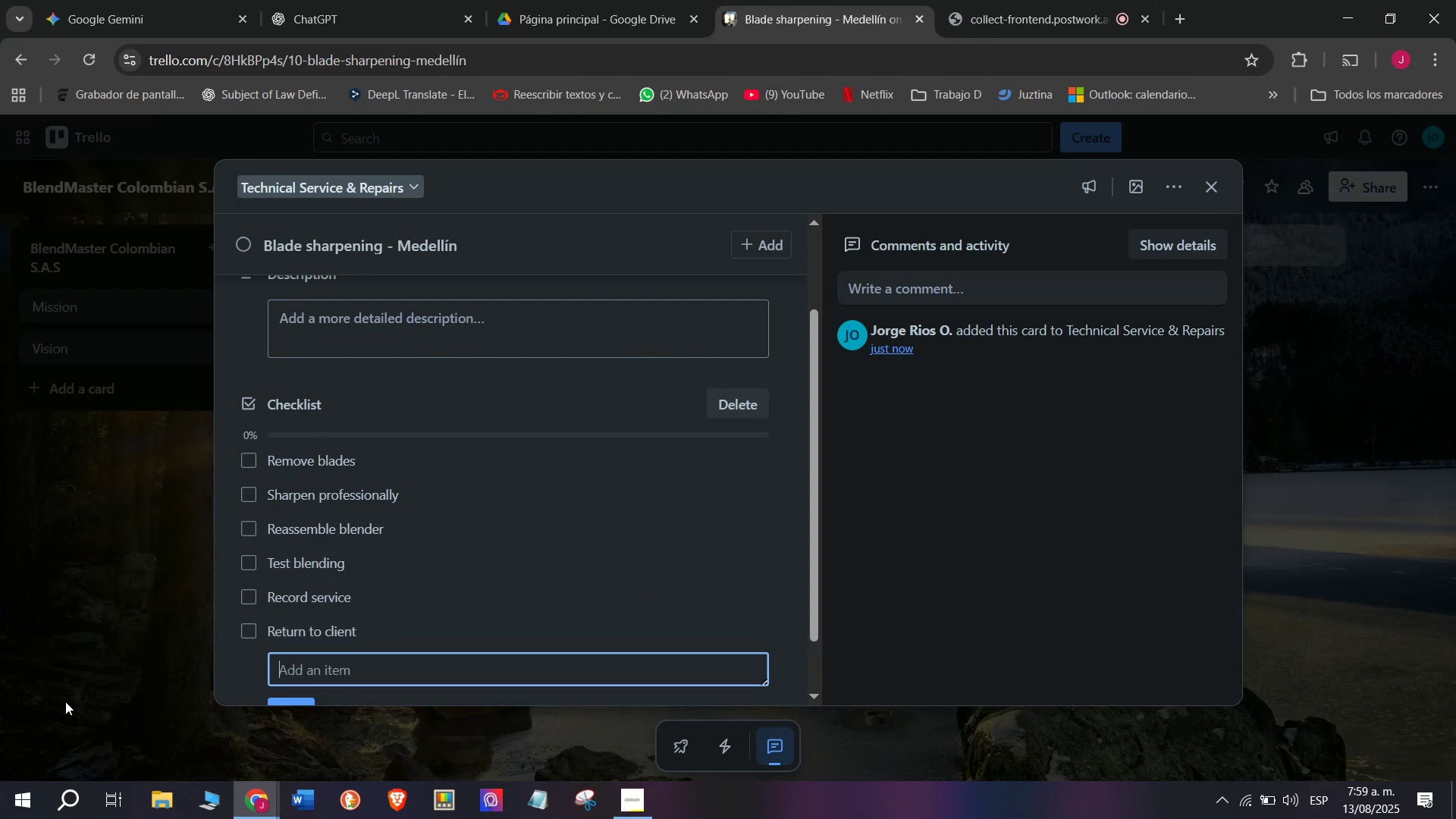 
scroll: coordinate [357, 482], scroll_direction: up, amount: 3.0
 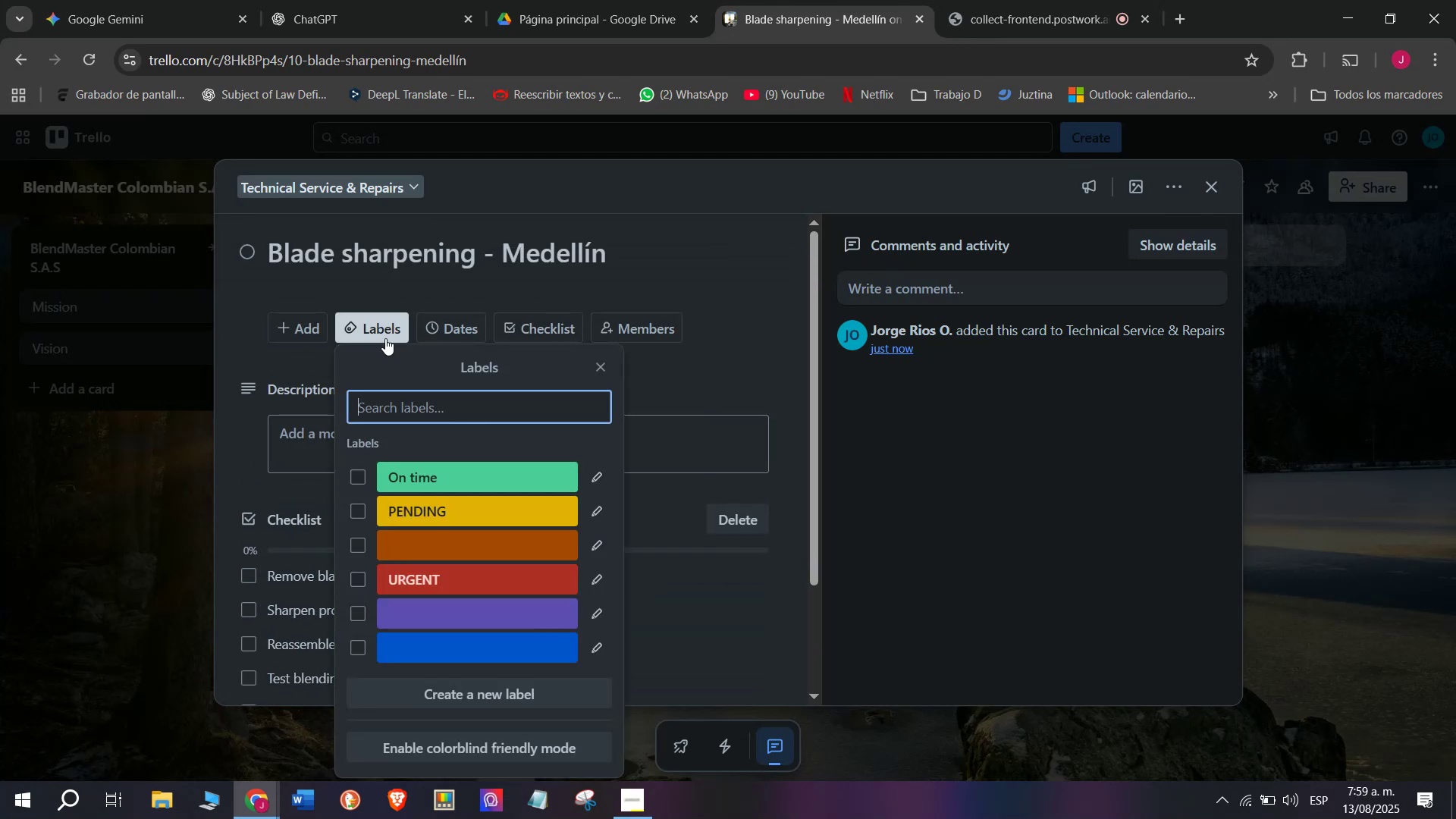 
left_click([437, 516])
 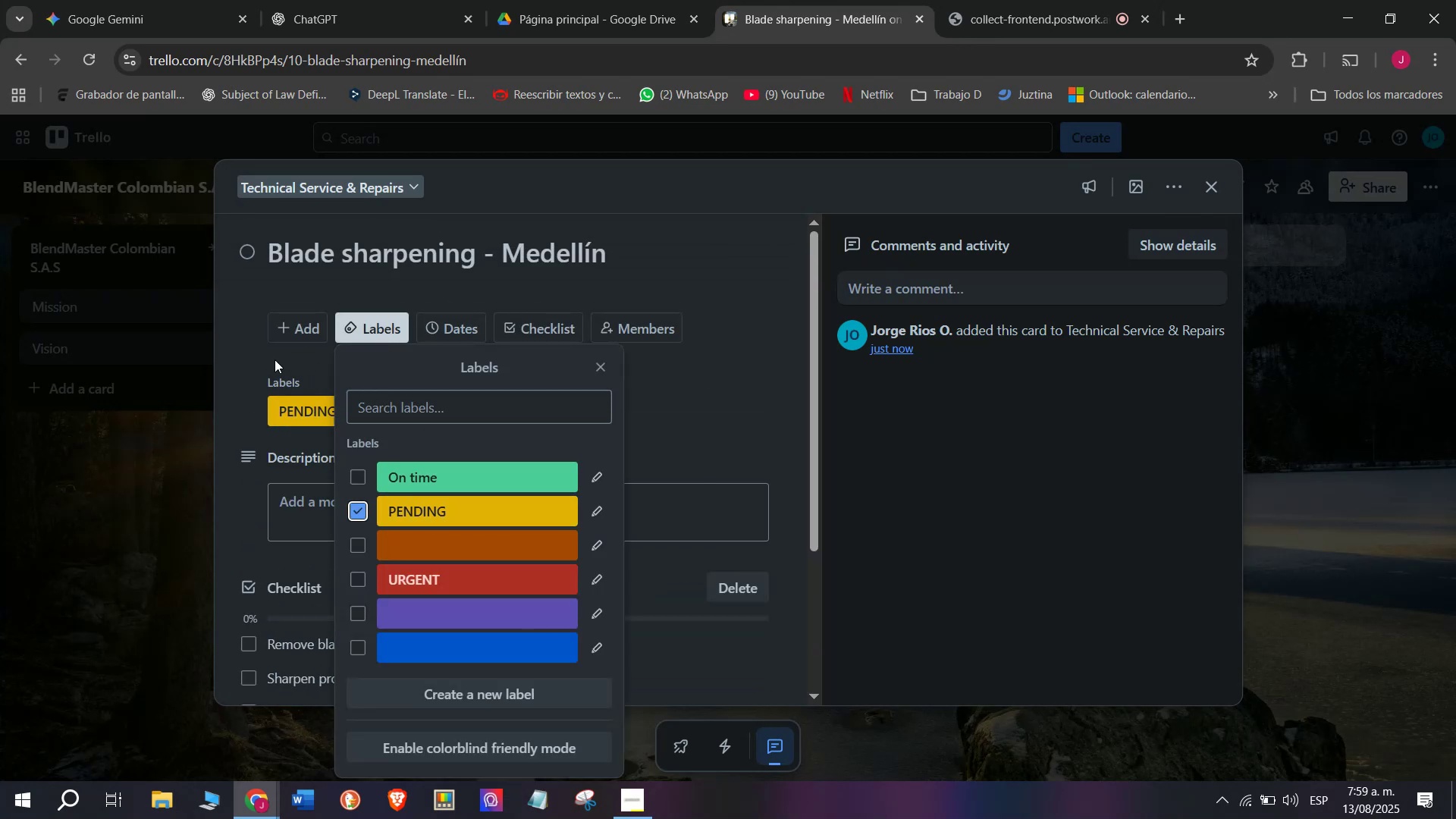 
left_click([270, 347])
 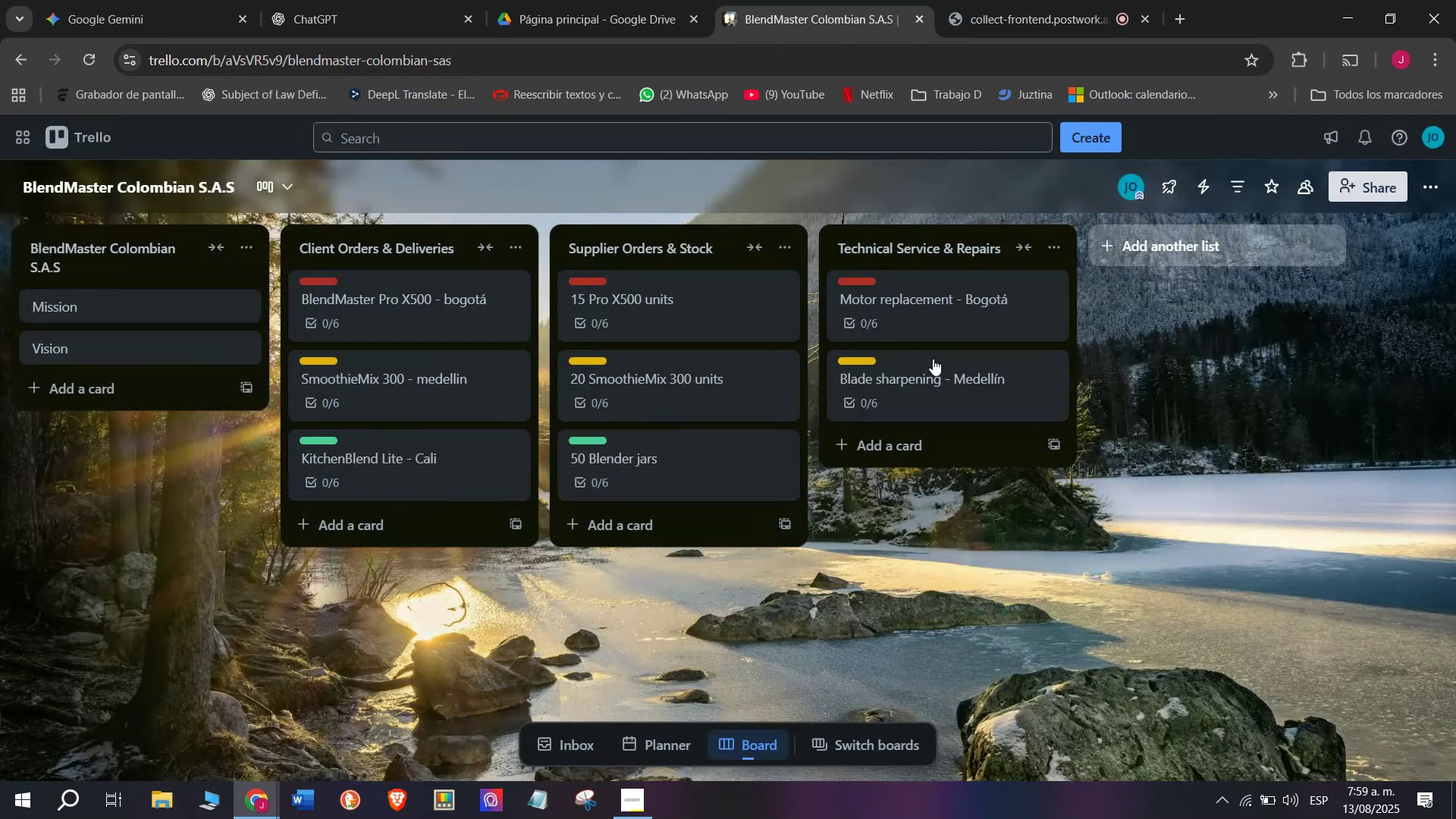 
left_click([948, 435])
 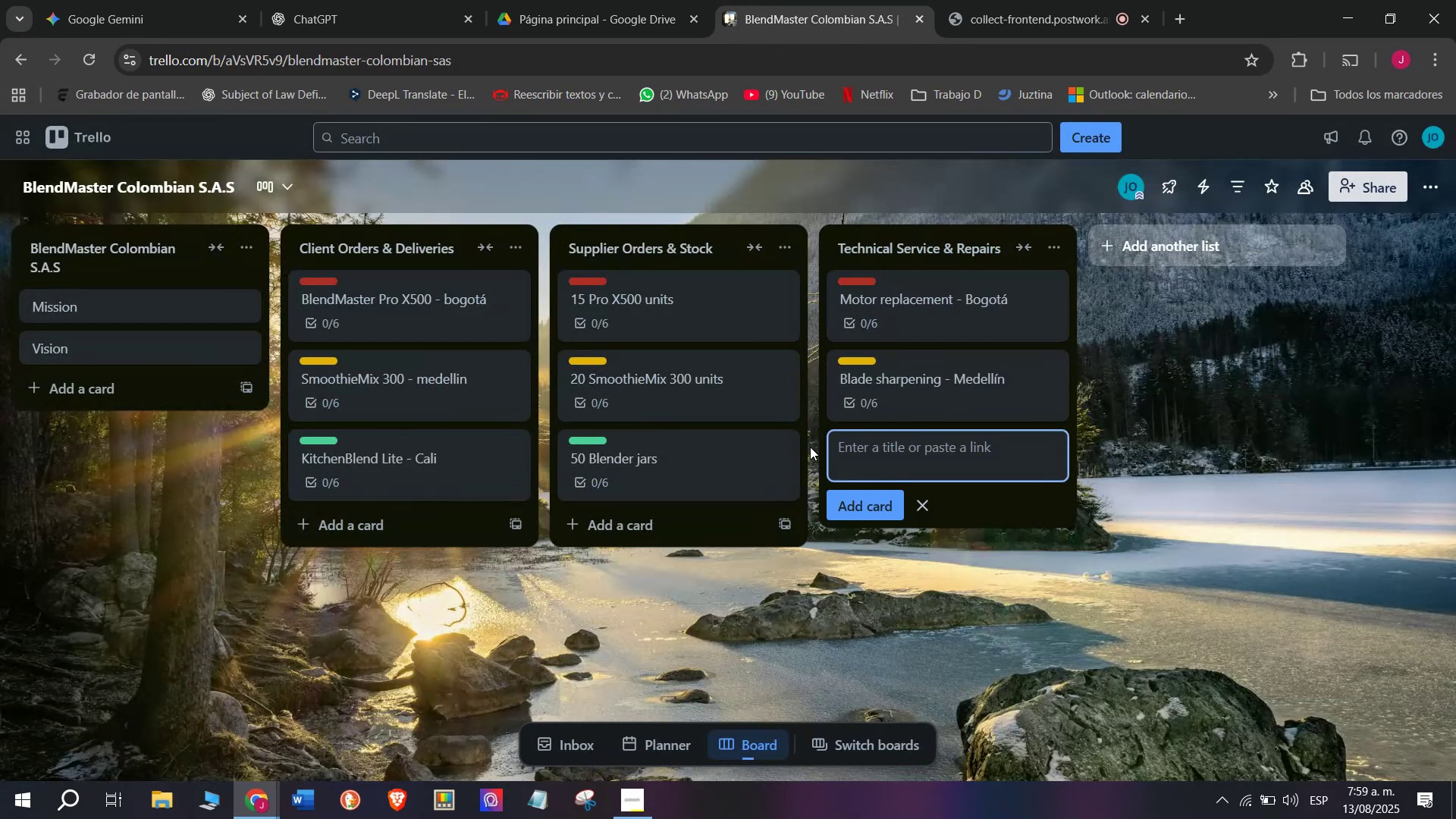 
type(Jar leak repair - Cali)
 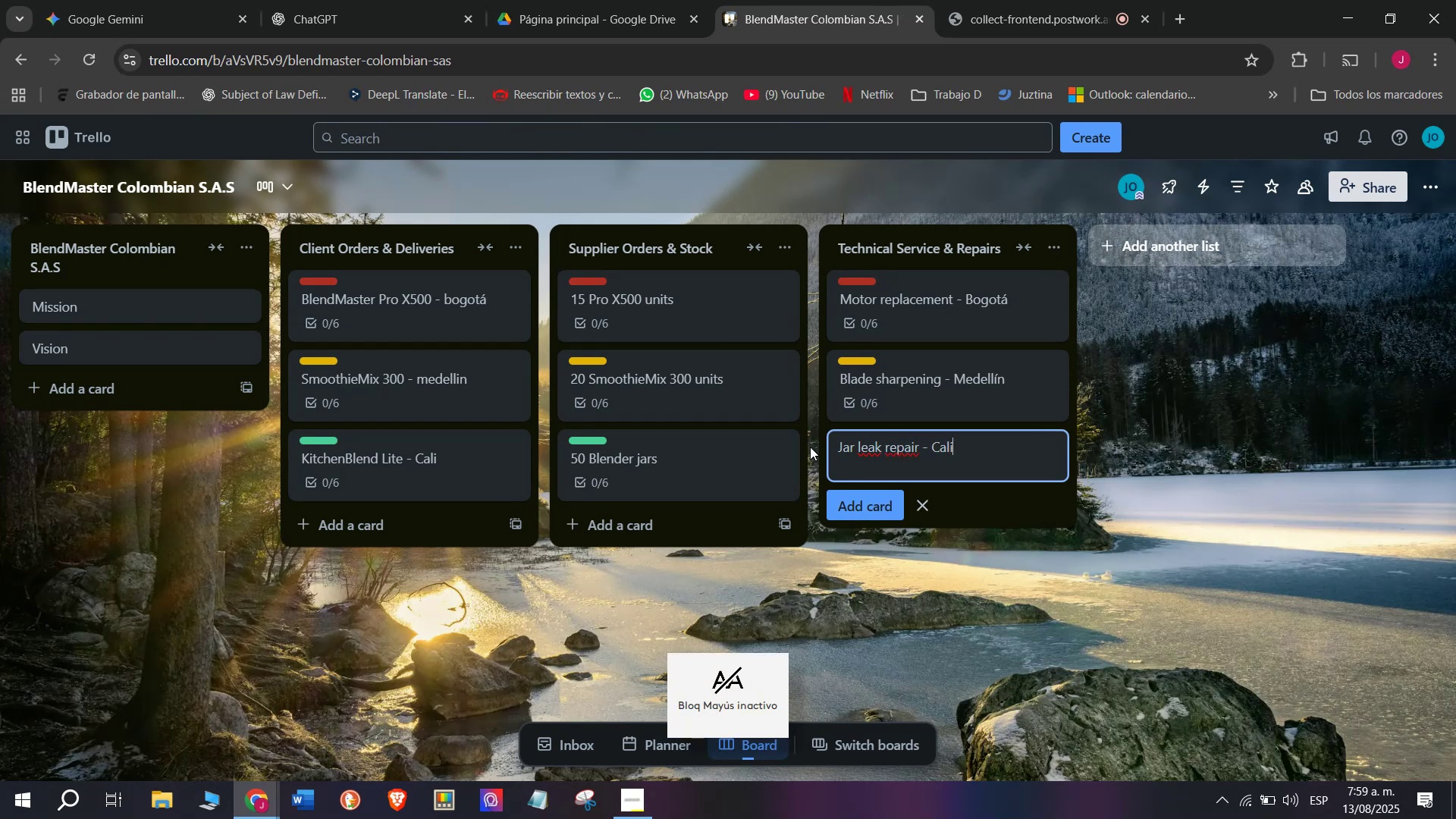 
key(Enter)
 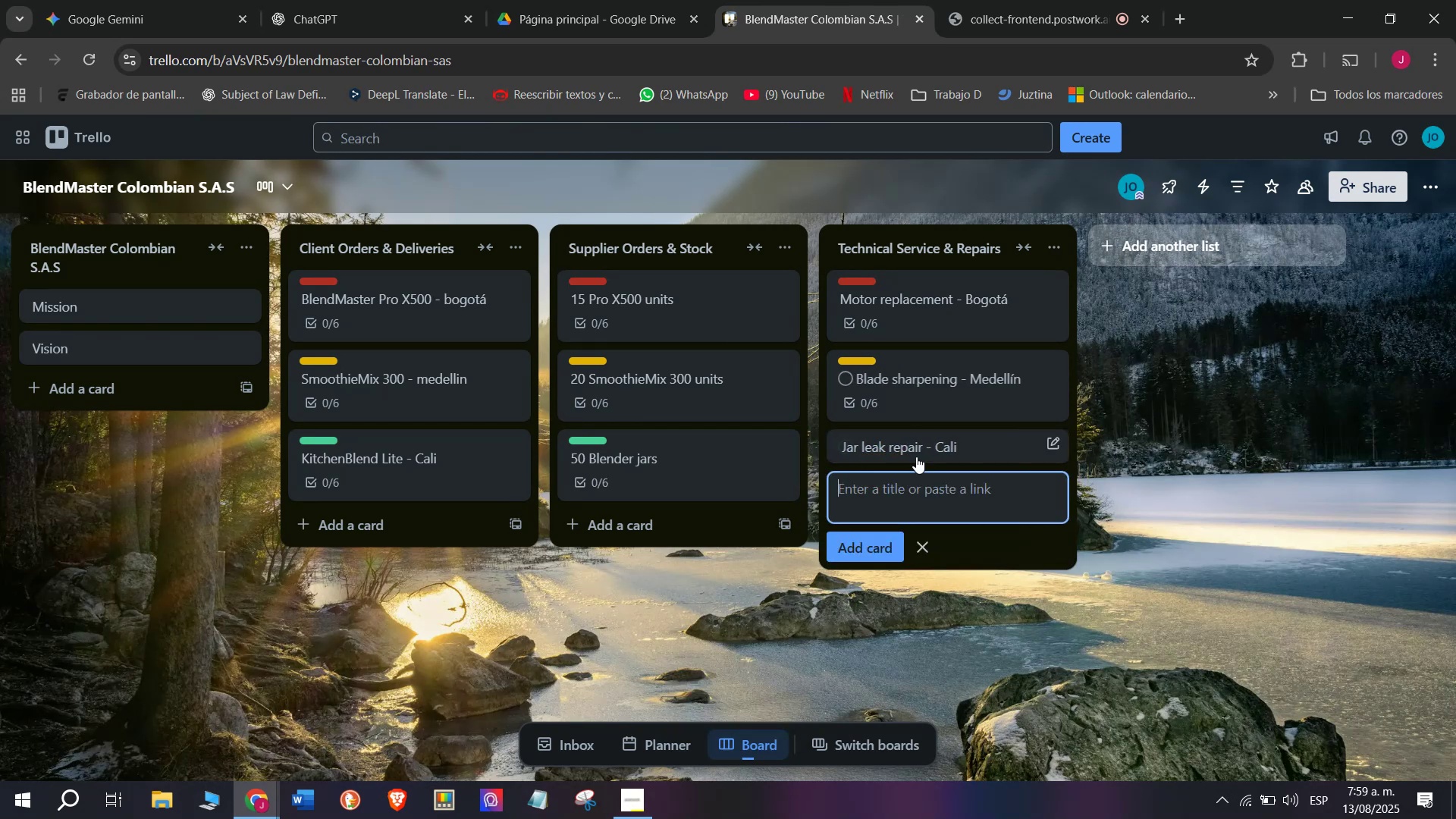 
left_click([918, 457])
 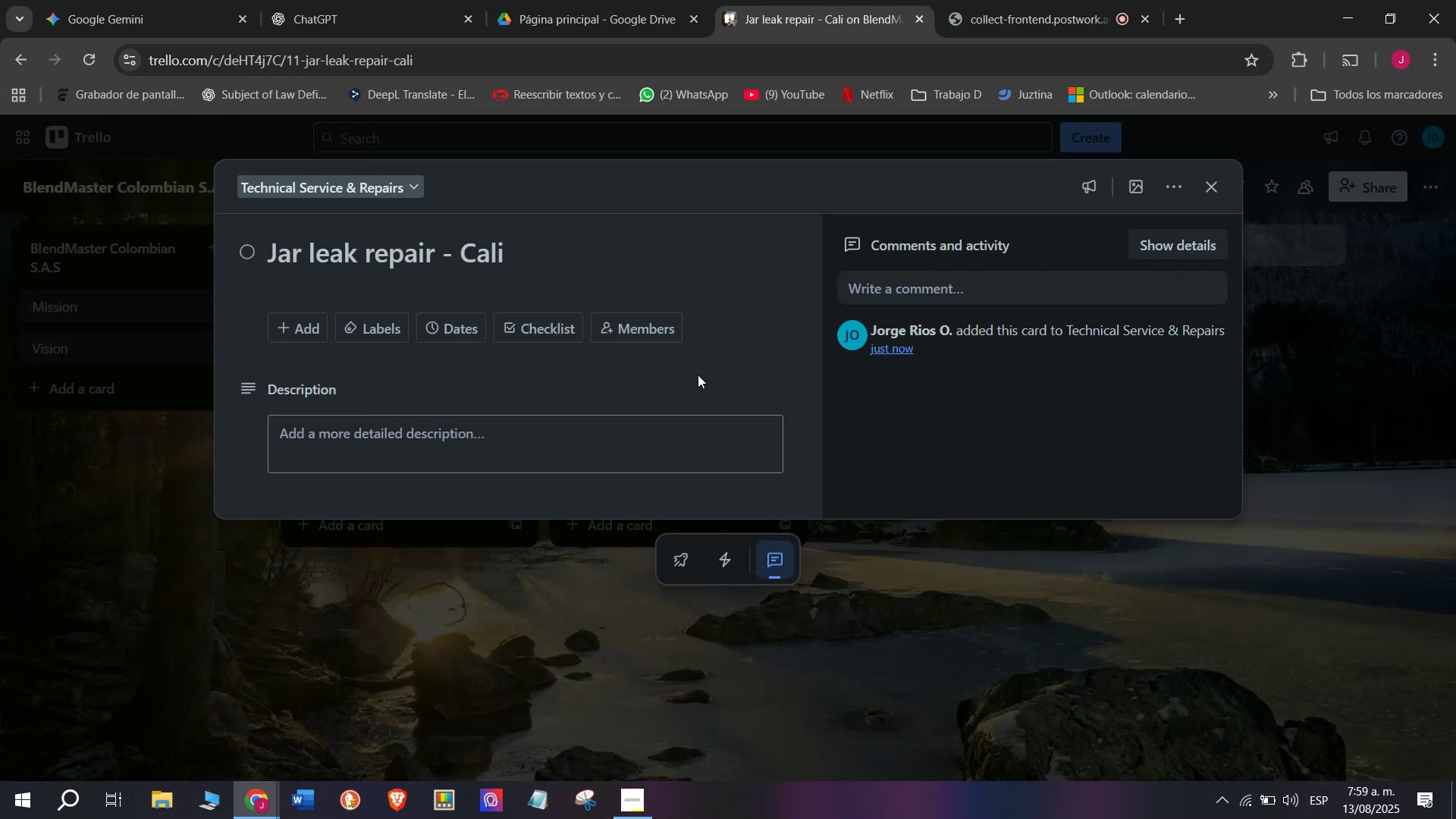 
mouse_move([564, 362])
 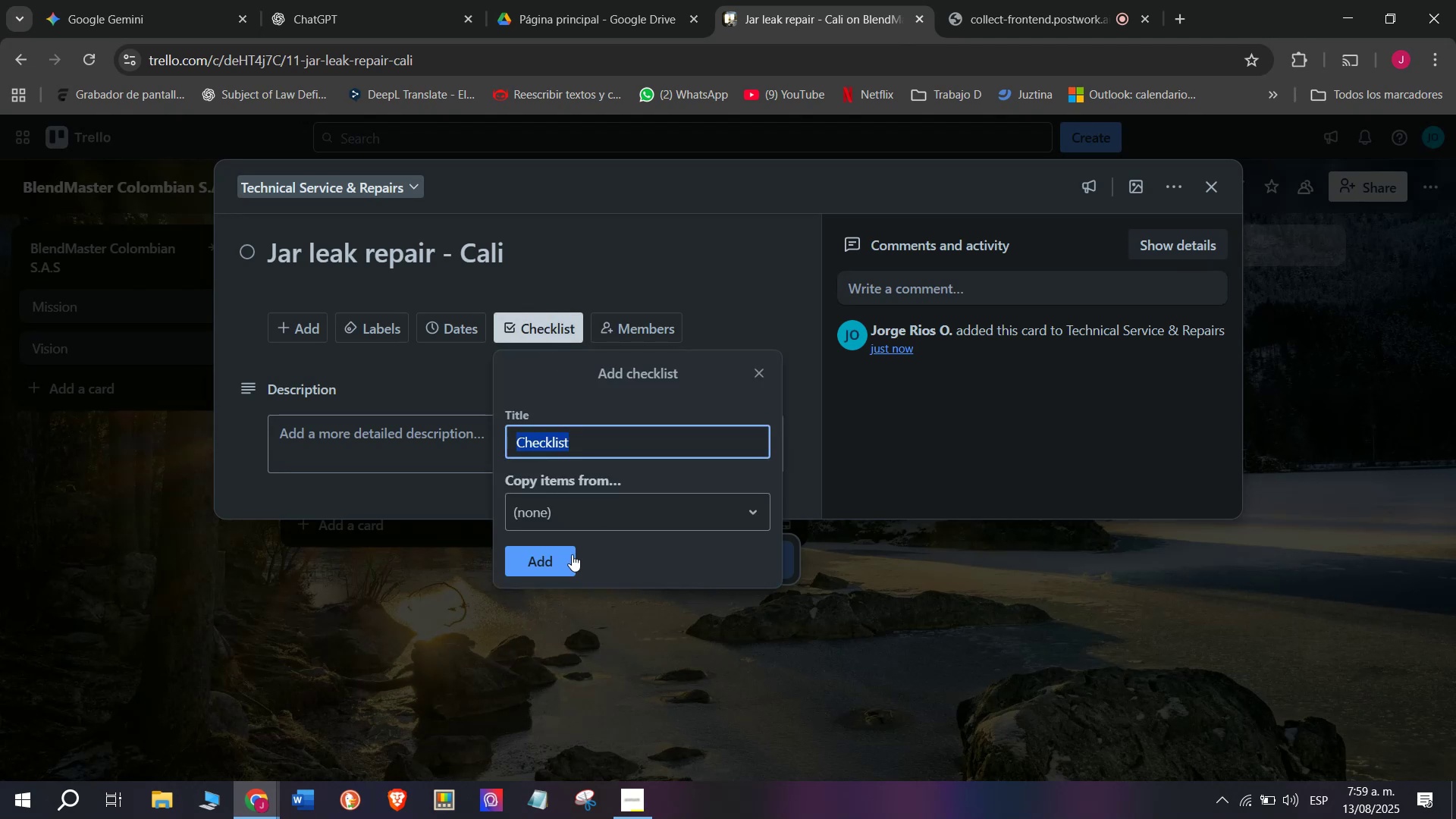 
left_click([561, 559])
 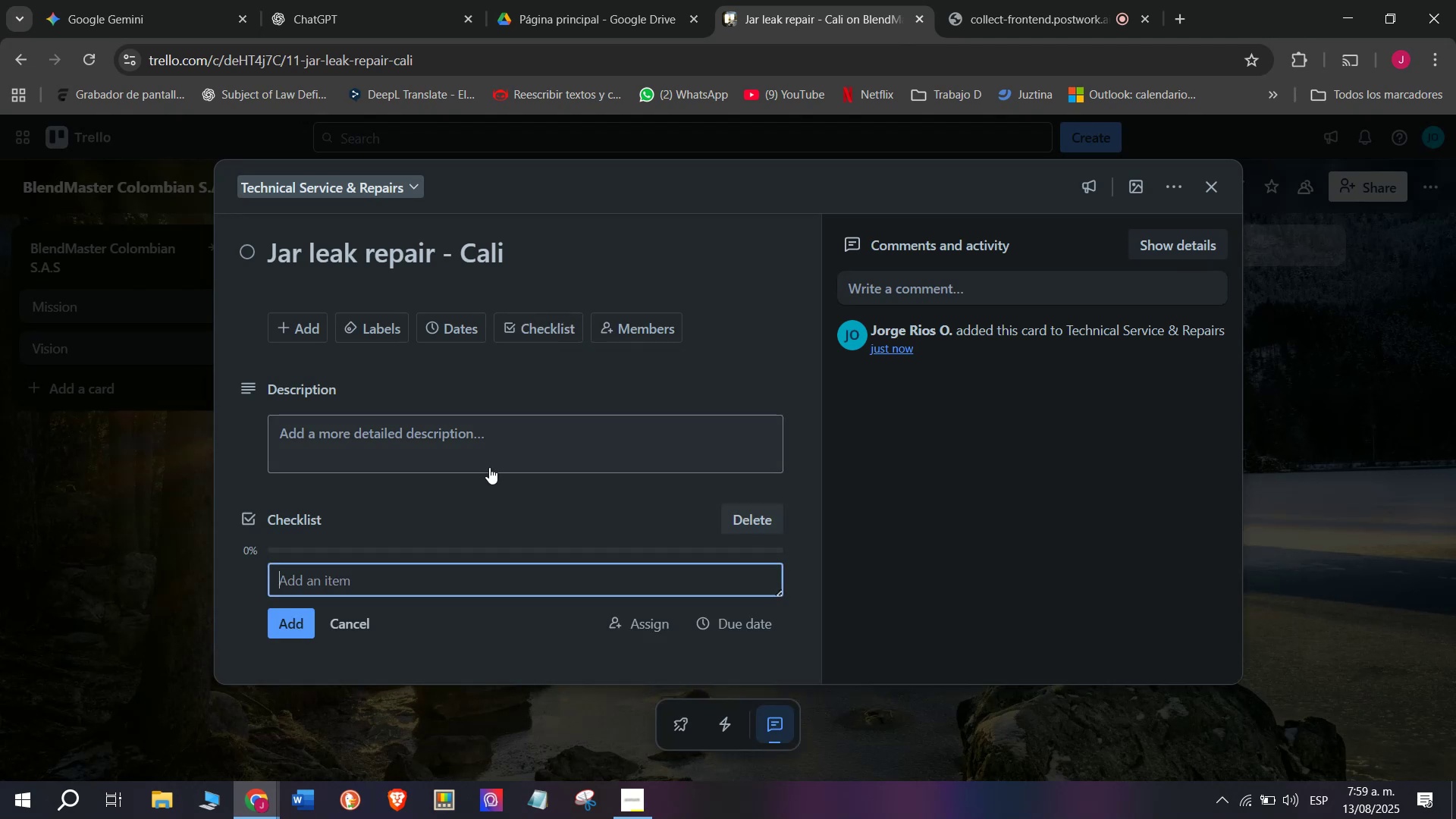 
scroll: coordinate [336, 491], scroll_direction: down, amount: 8.0
 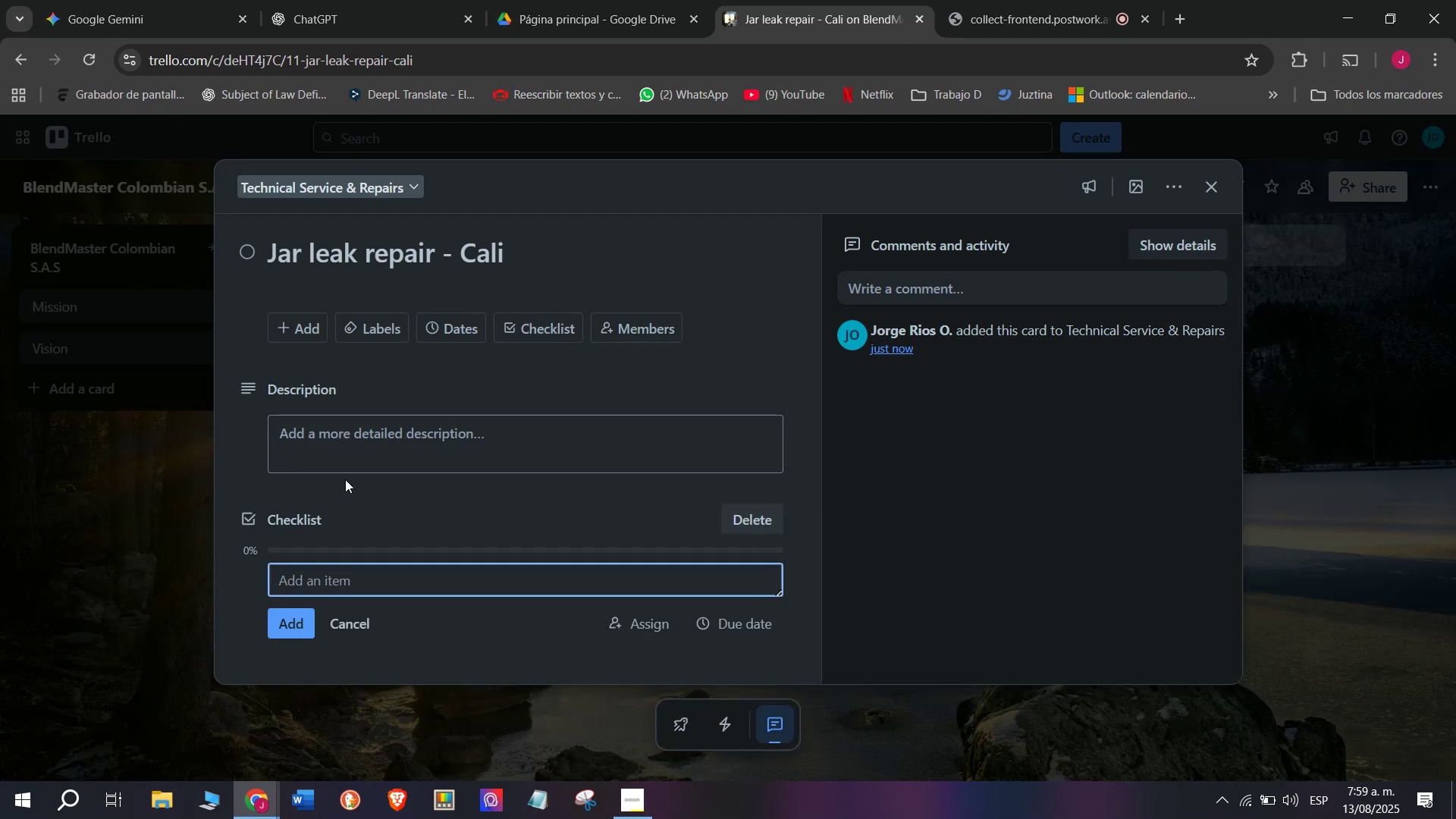 
key(CapsLock)
 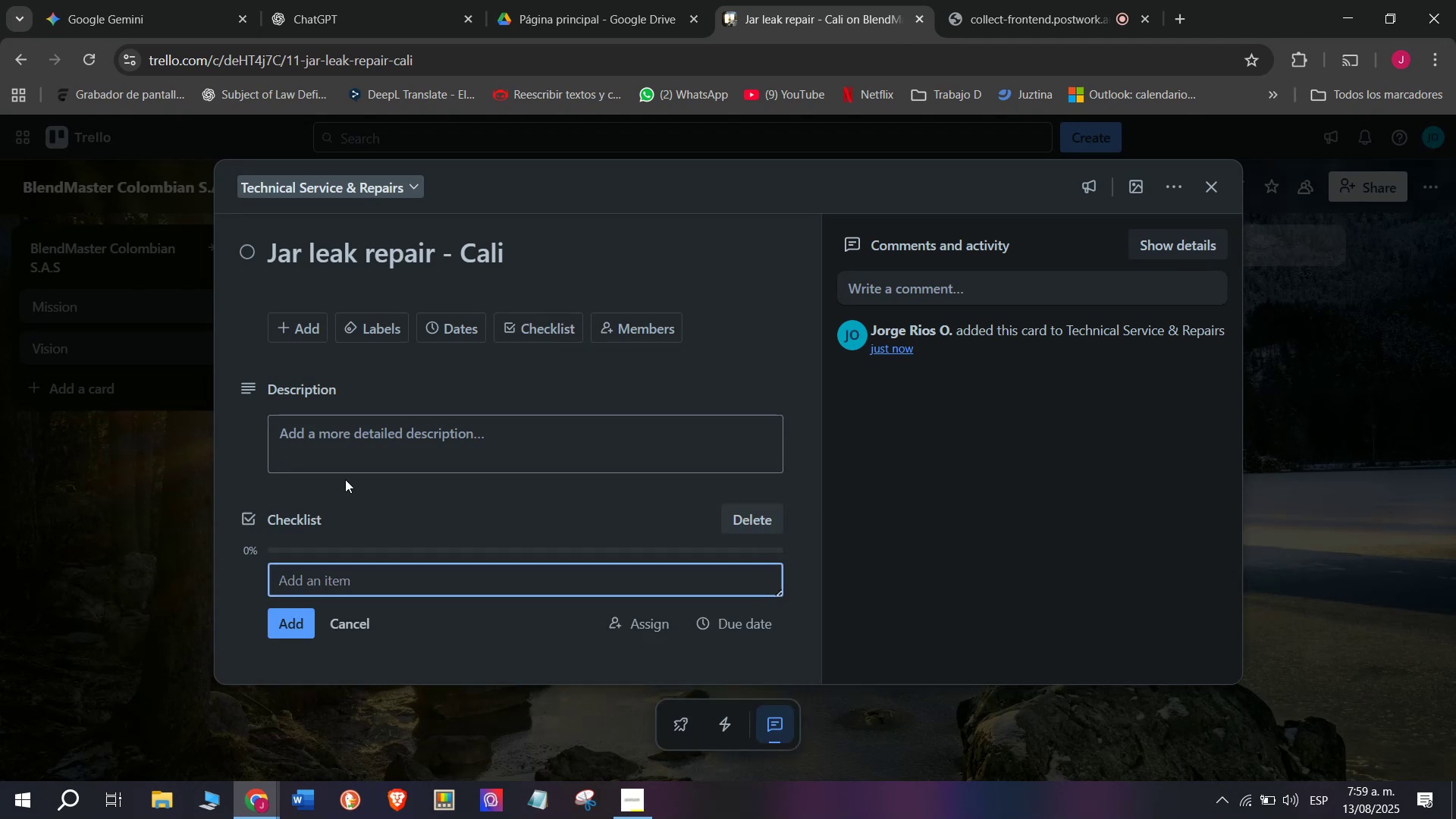 
type(Inspect jar seal)
 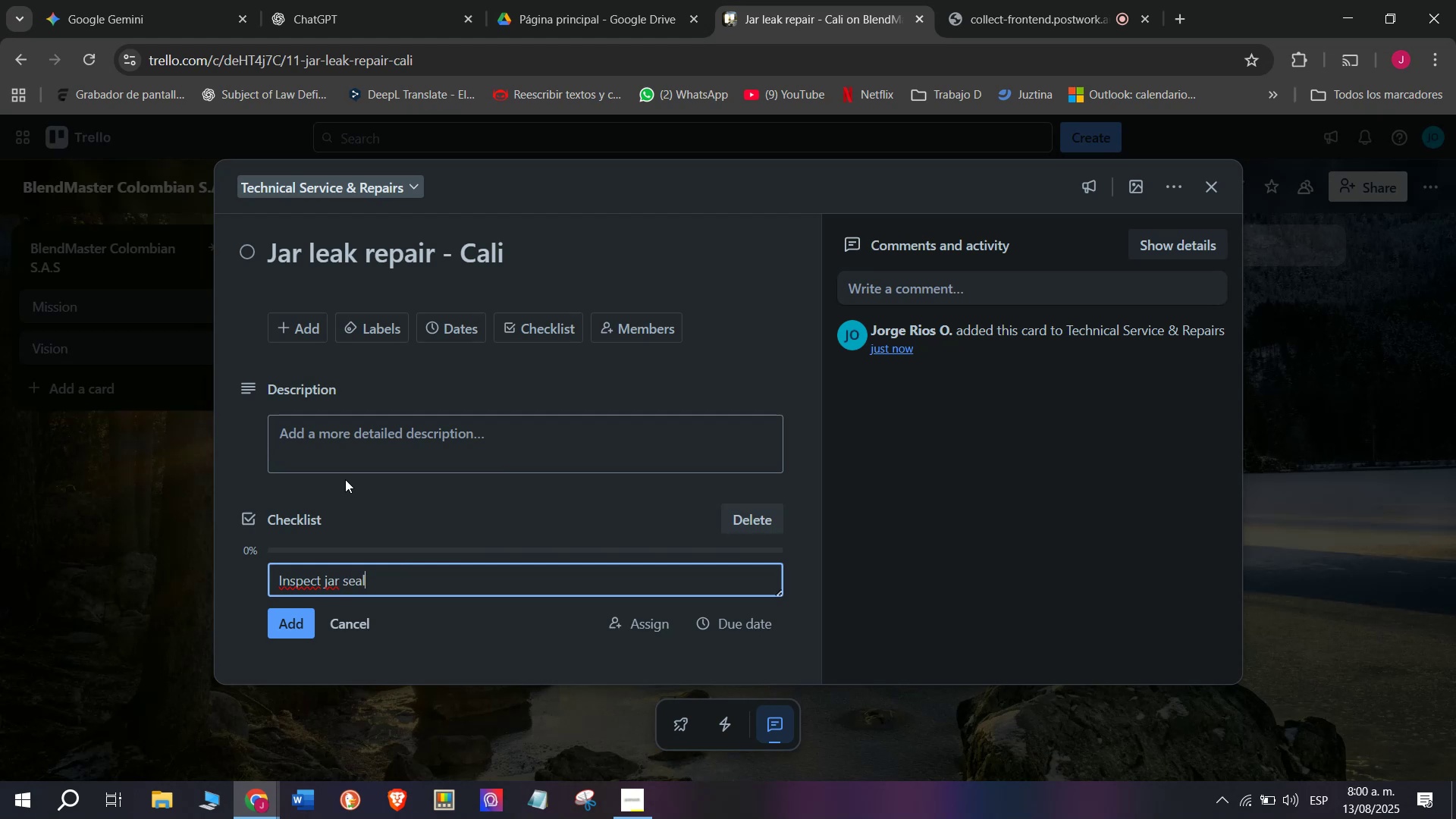 
key(Enter)
 